 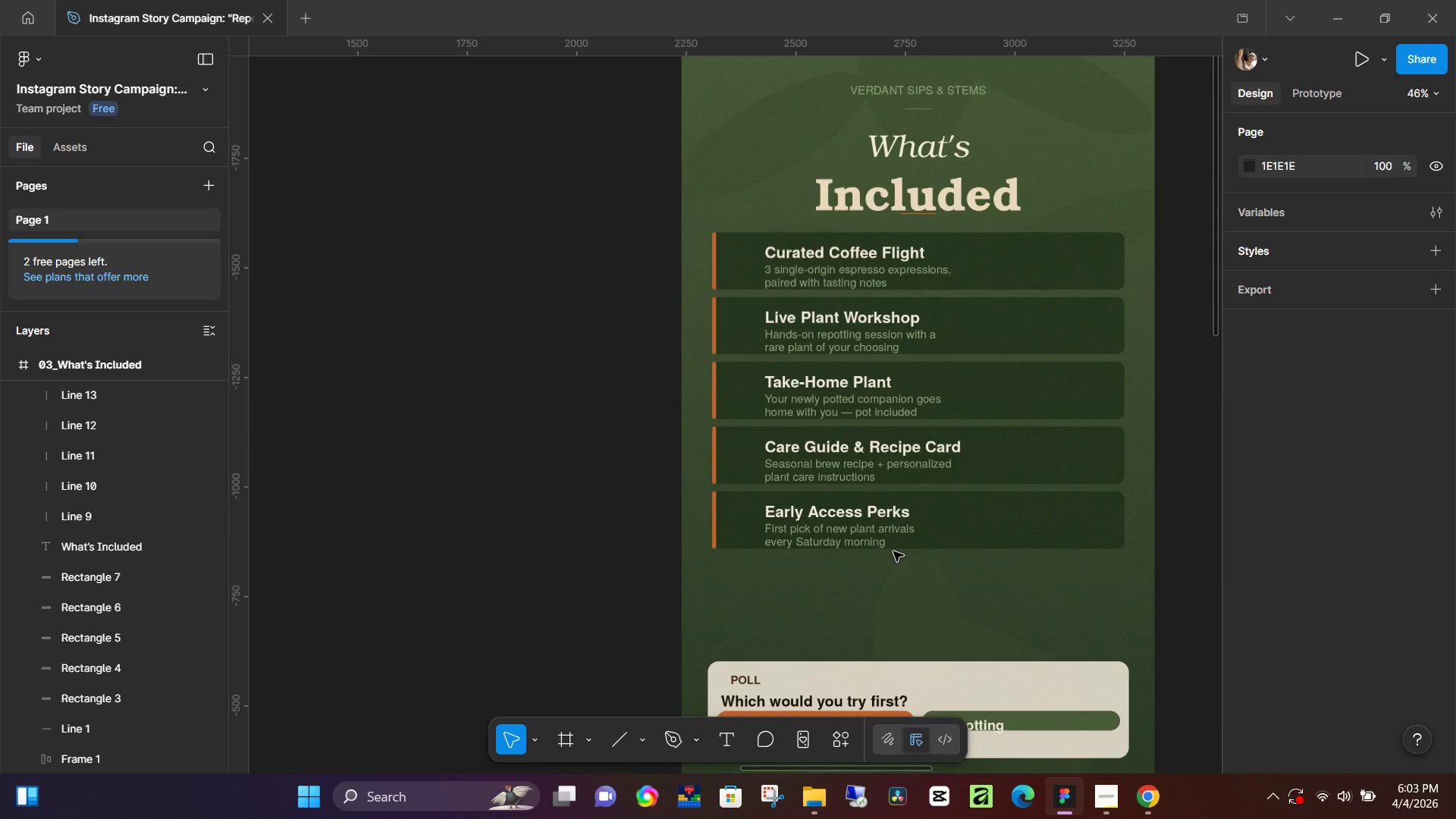 
scroll: coordinate [893, 539], scroll_direction: down, amount: 12.0
 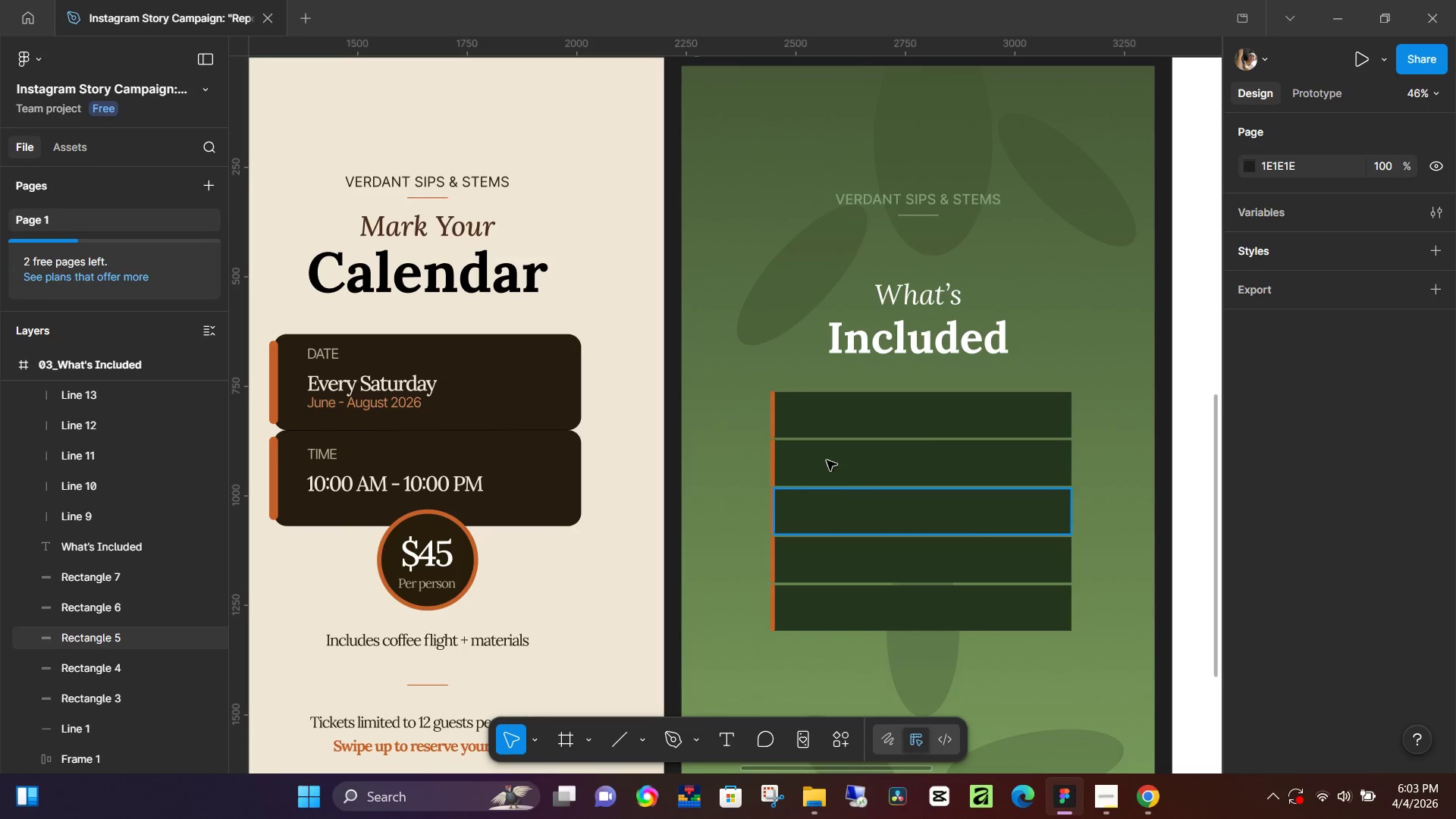 
key(T)
 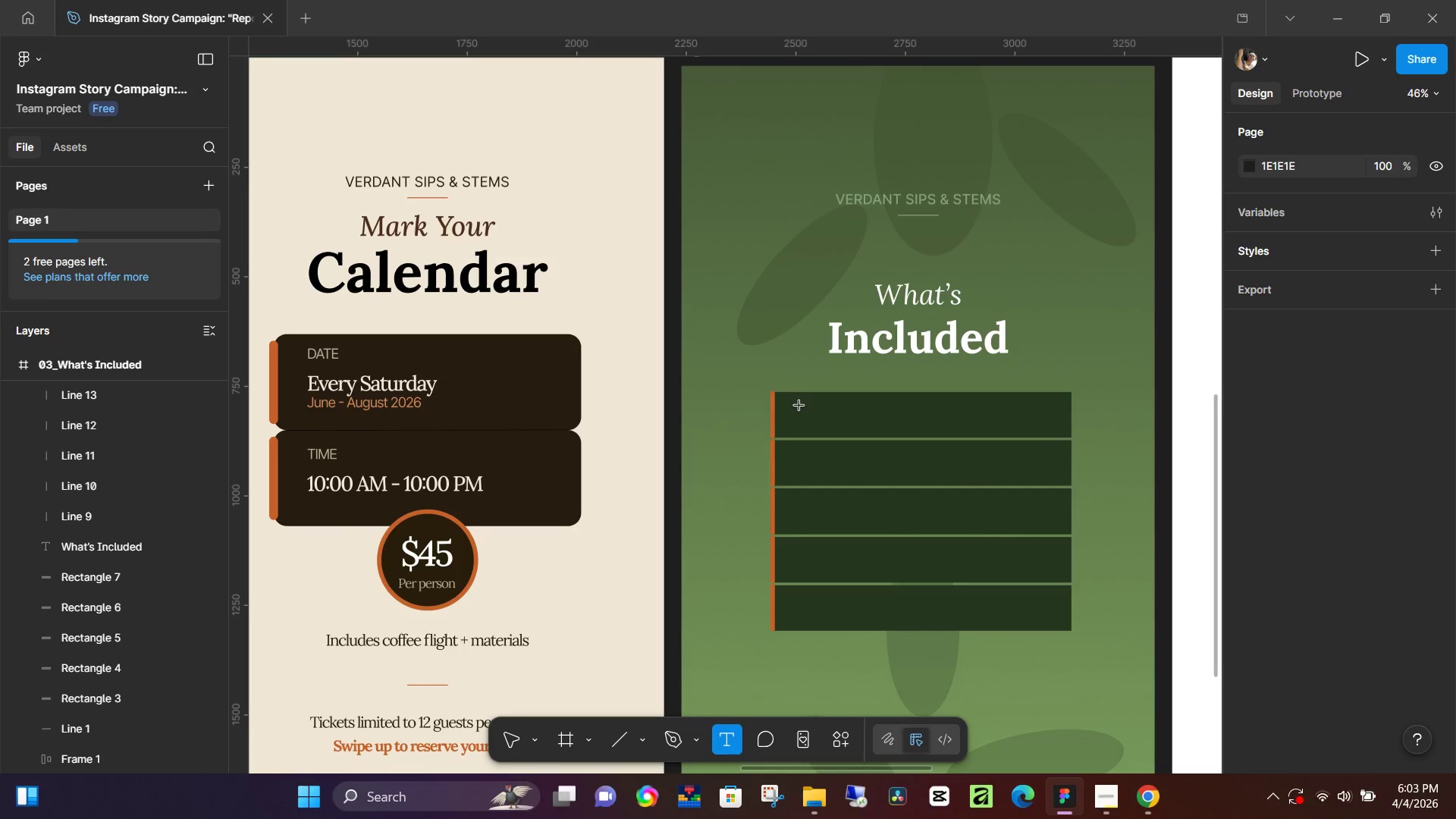 
left_click([798, 406])
 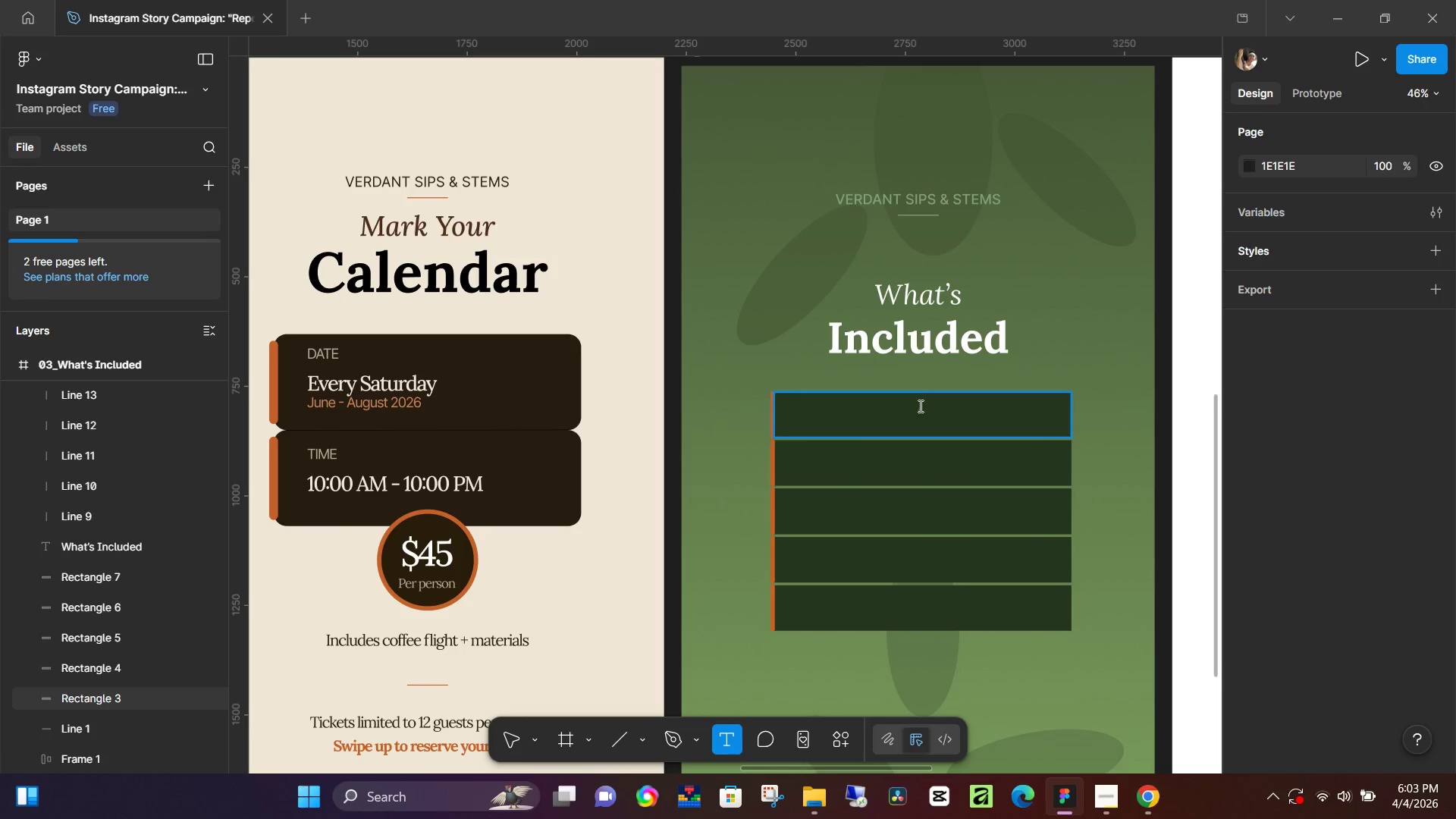 
type(Curated)
 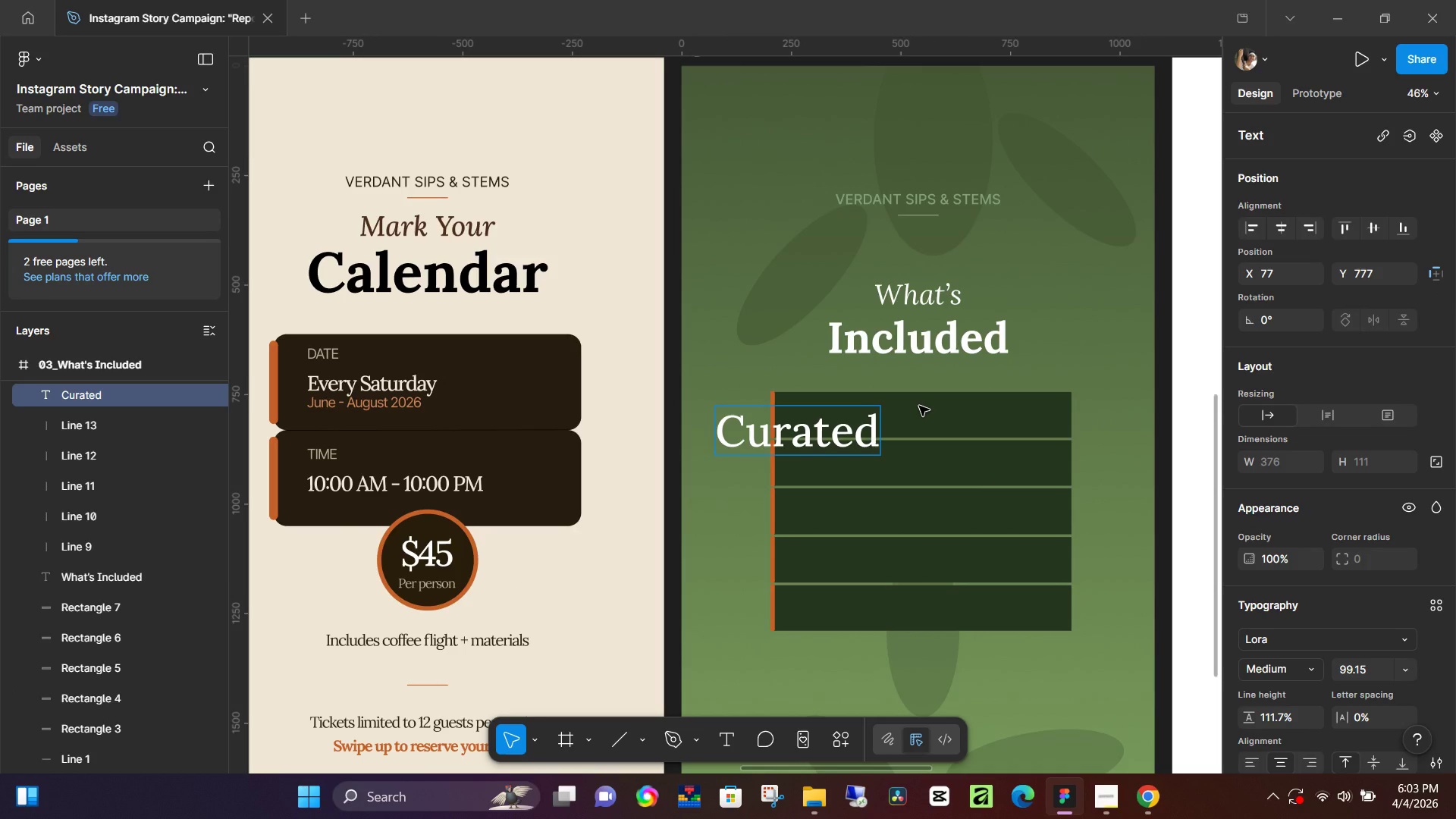 
scroll: coordinate [932, 410], scroll_direction: up, amount: 12.0
 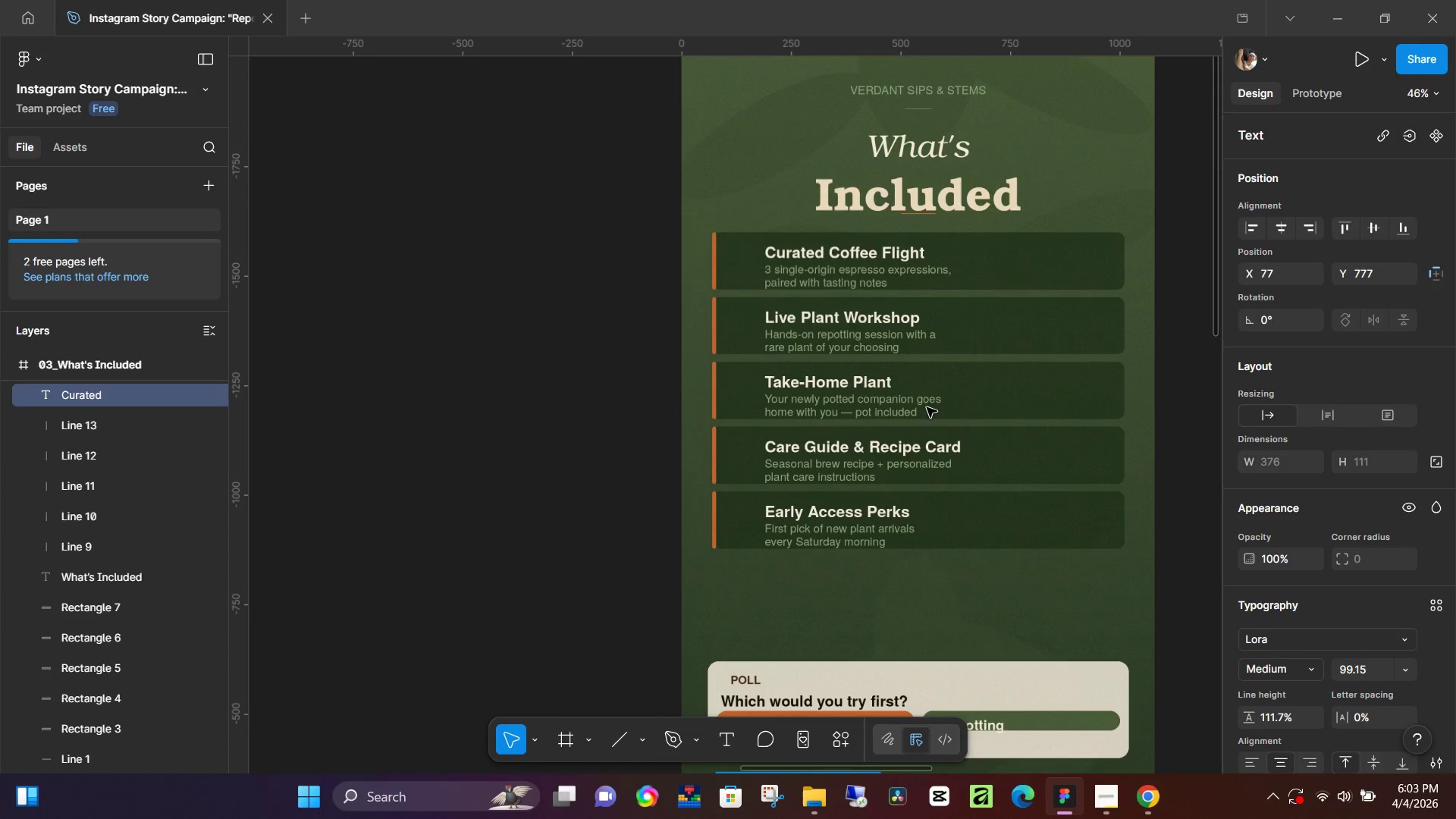 
type( Coffee Flight)
 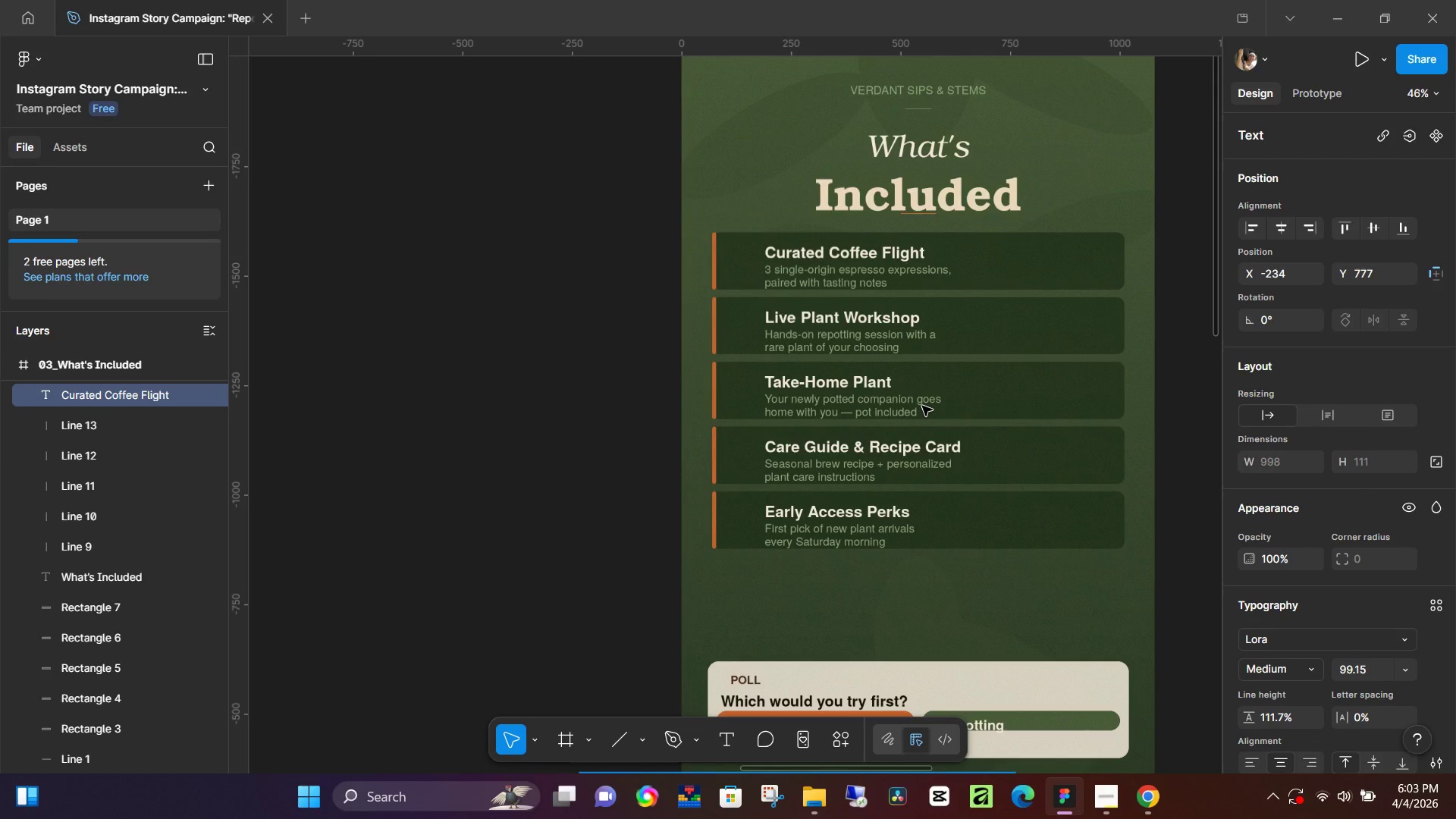 
key(Control+ControlLeft)
 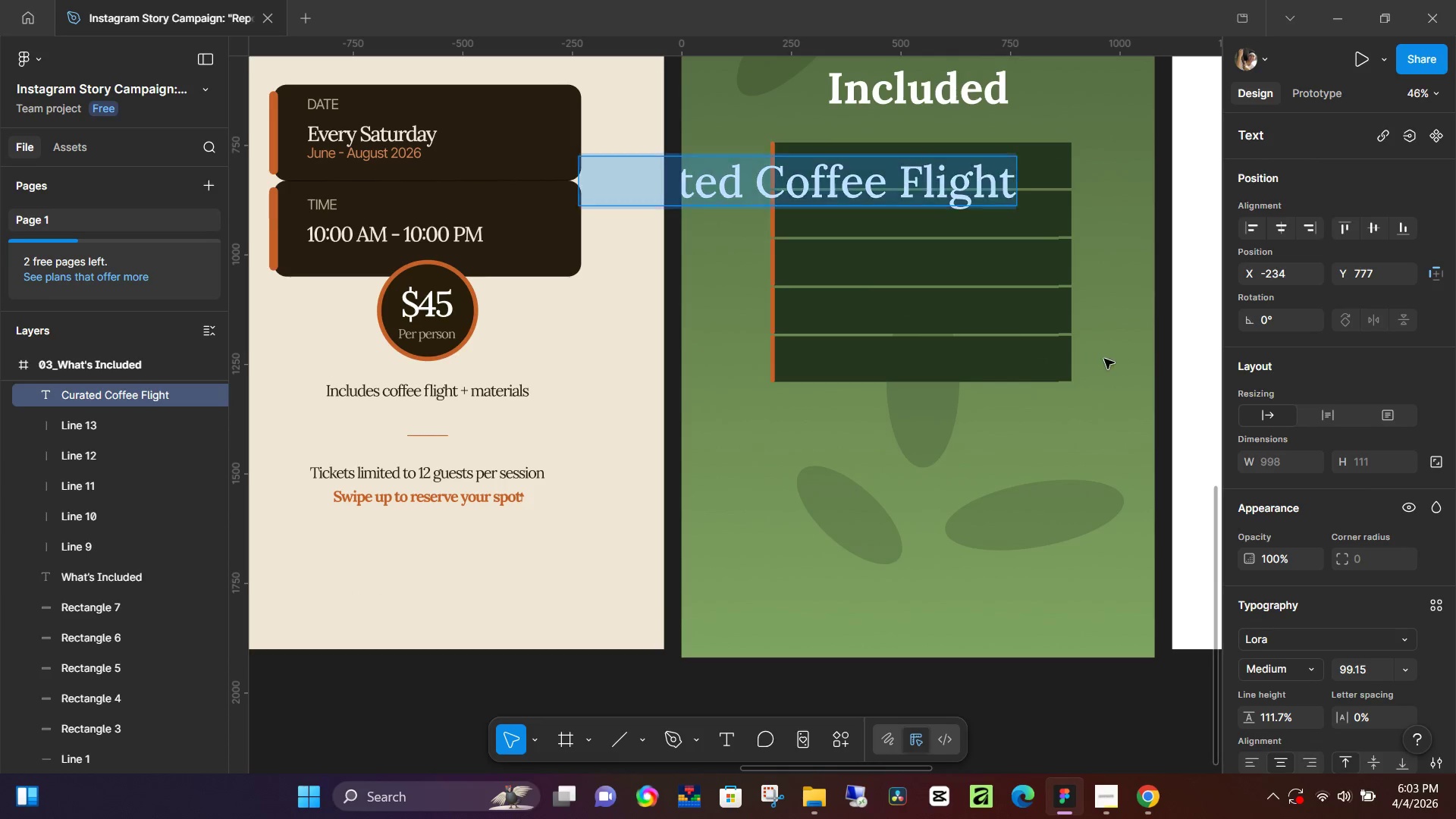 
scroll: coordinate [996, 369], scroll_direction: down, amount: 21.0
 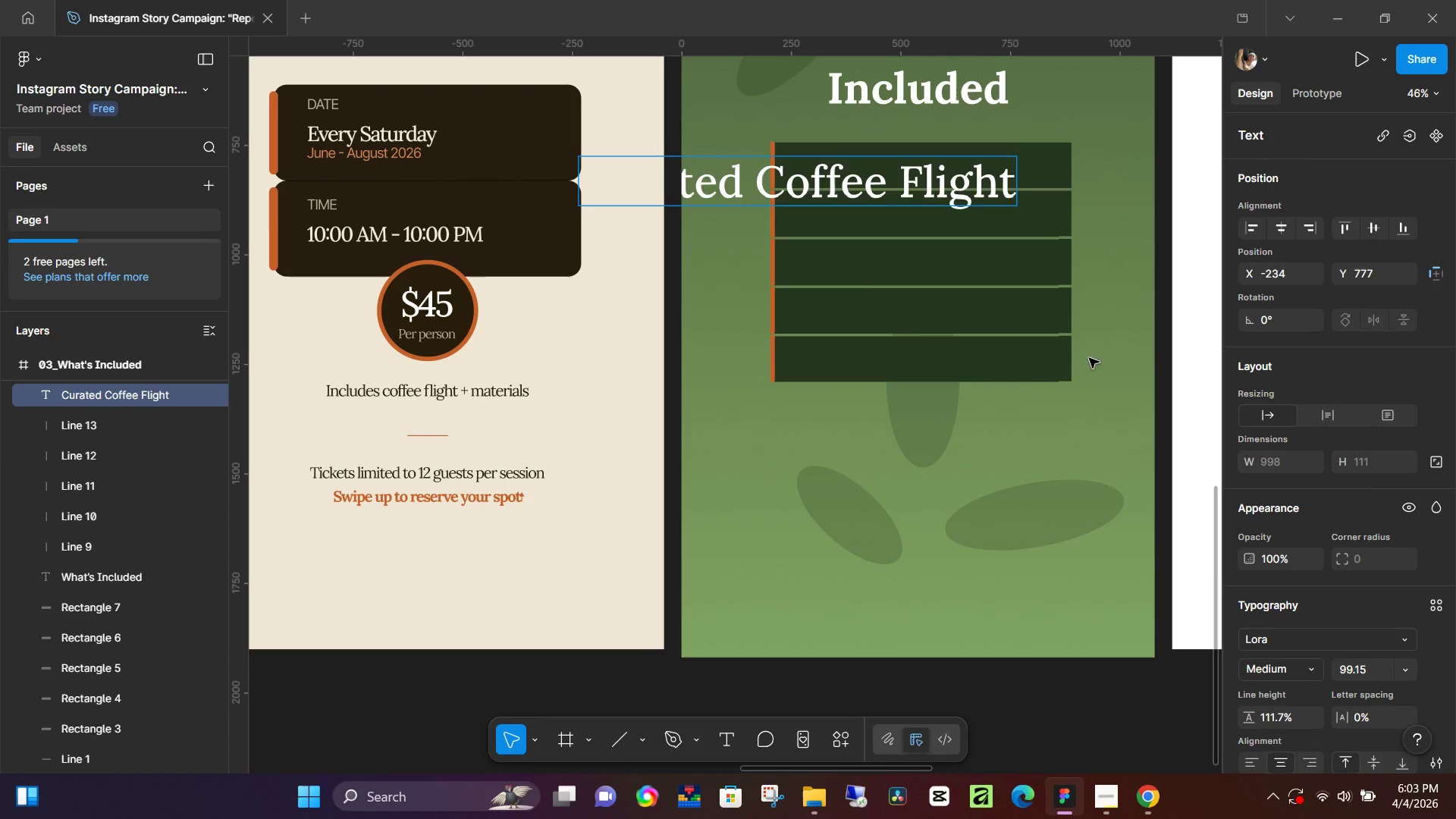 
key(Control+A)
 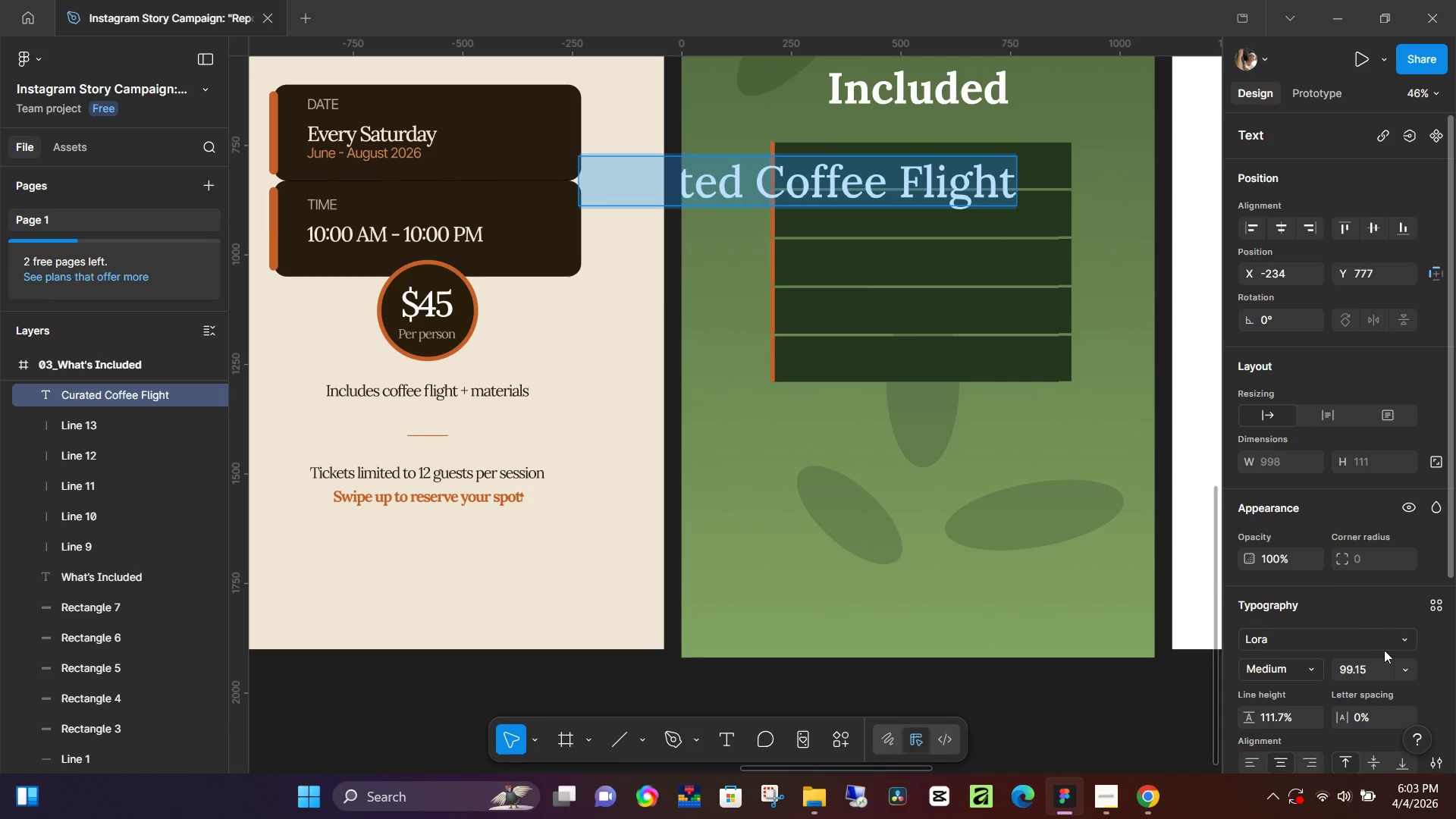 
left_click([1397, 664])
 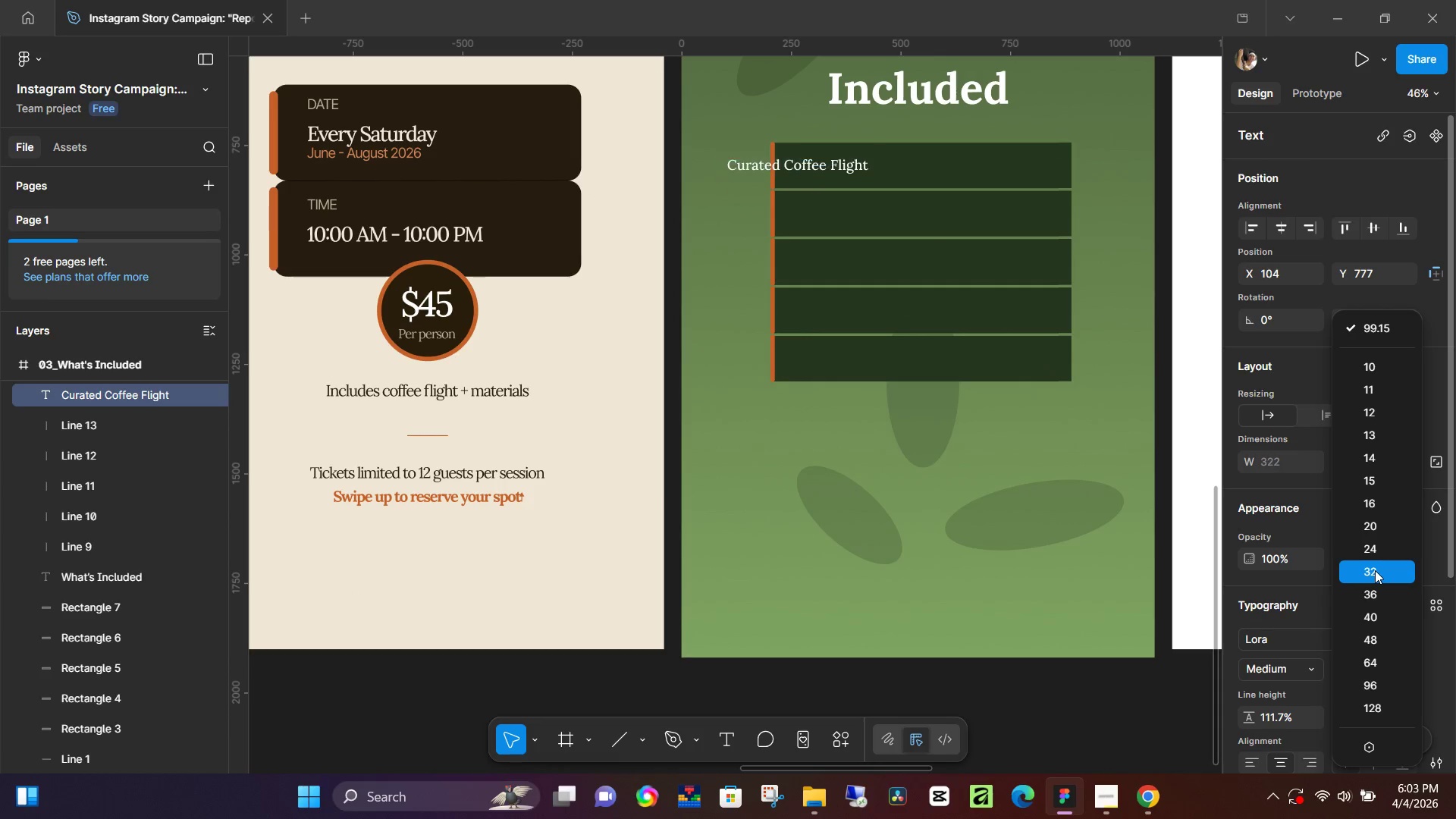 
left_click([1375, 570])
 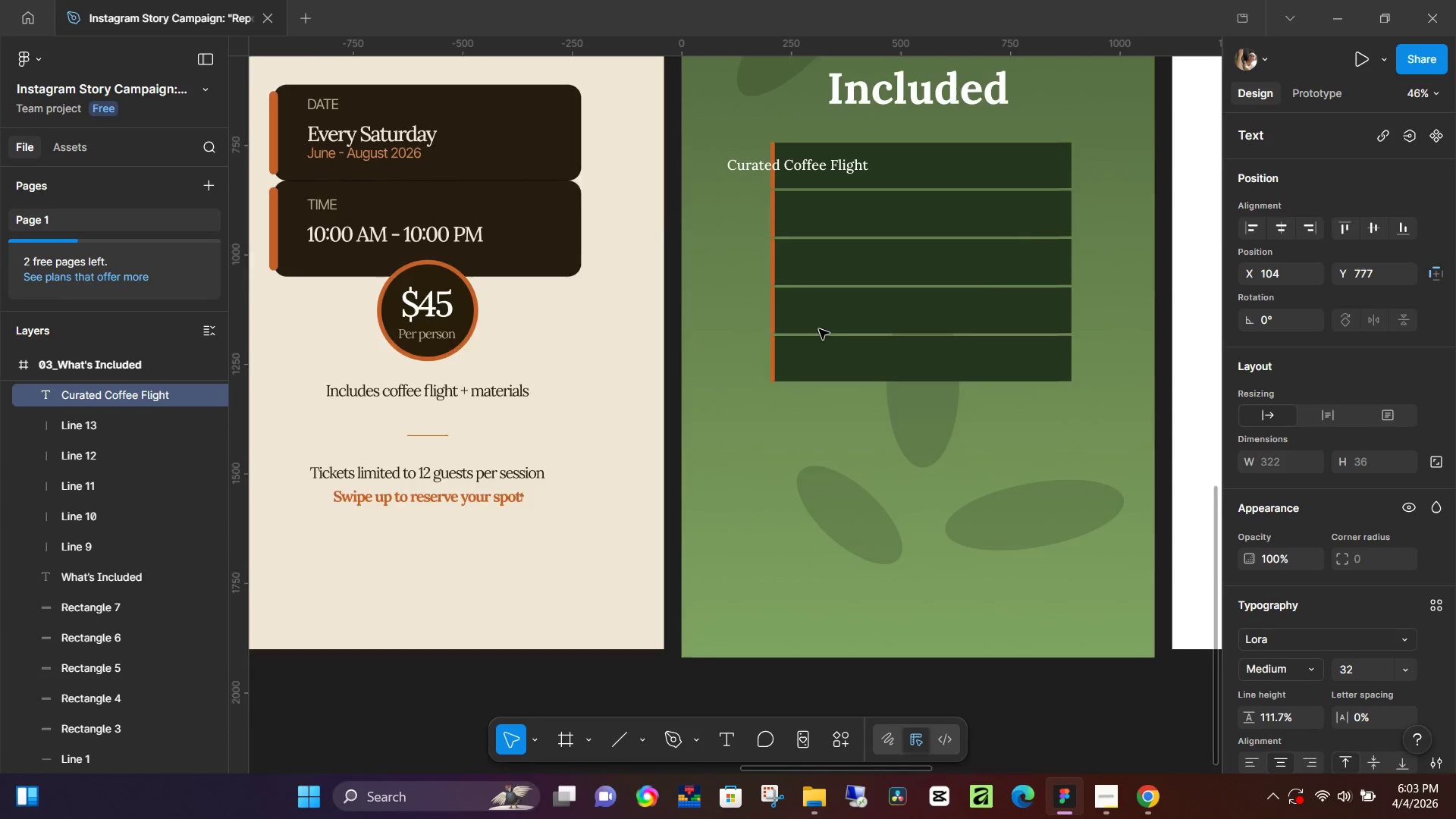 
scroll: coordinate [880, 494], scroll_direction: up, amount: 13.0
 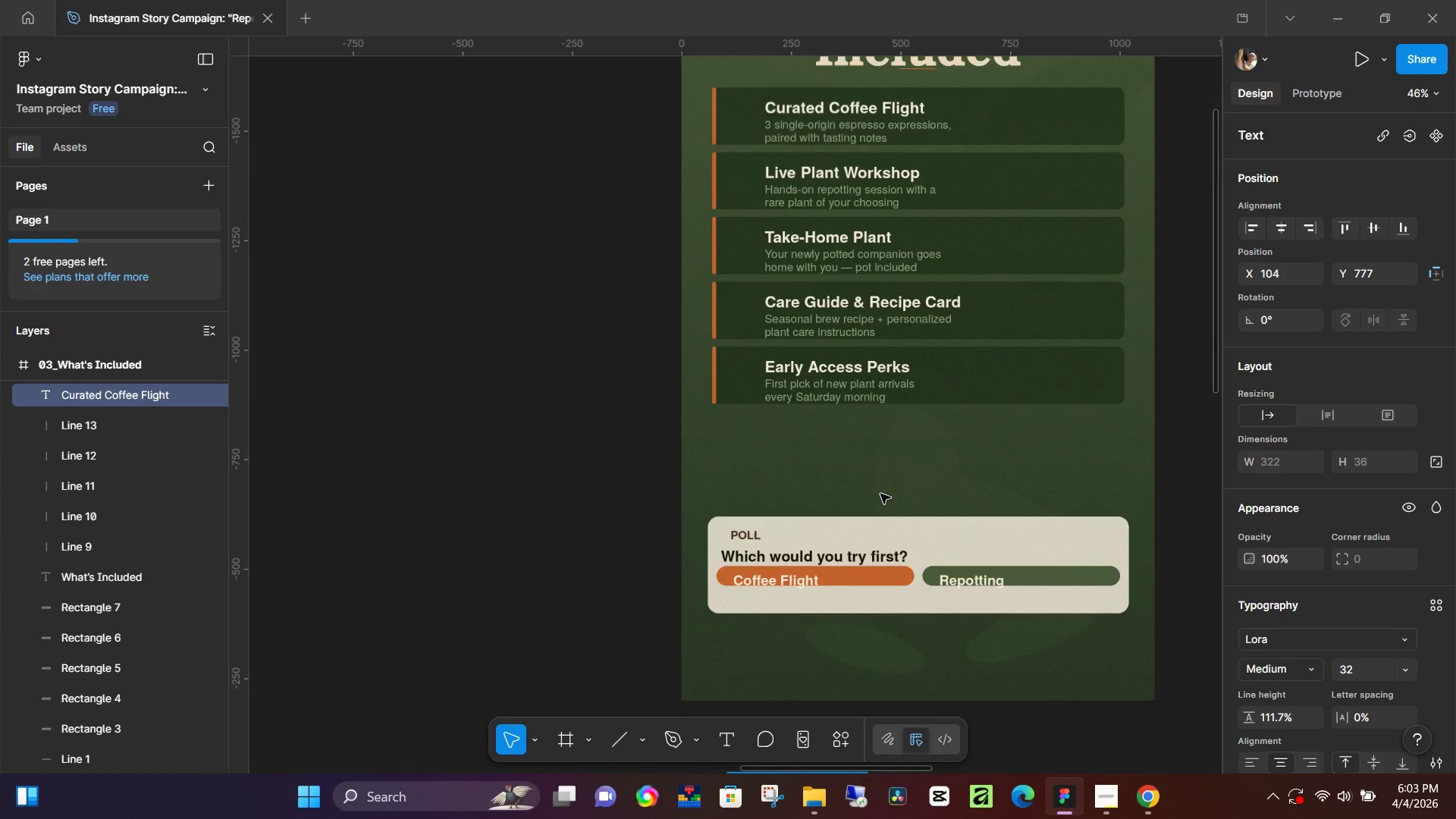 
key(Control+ControlLeft)
 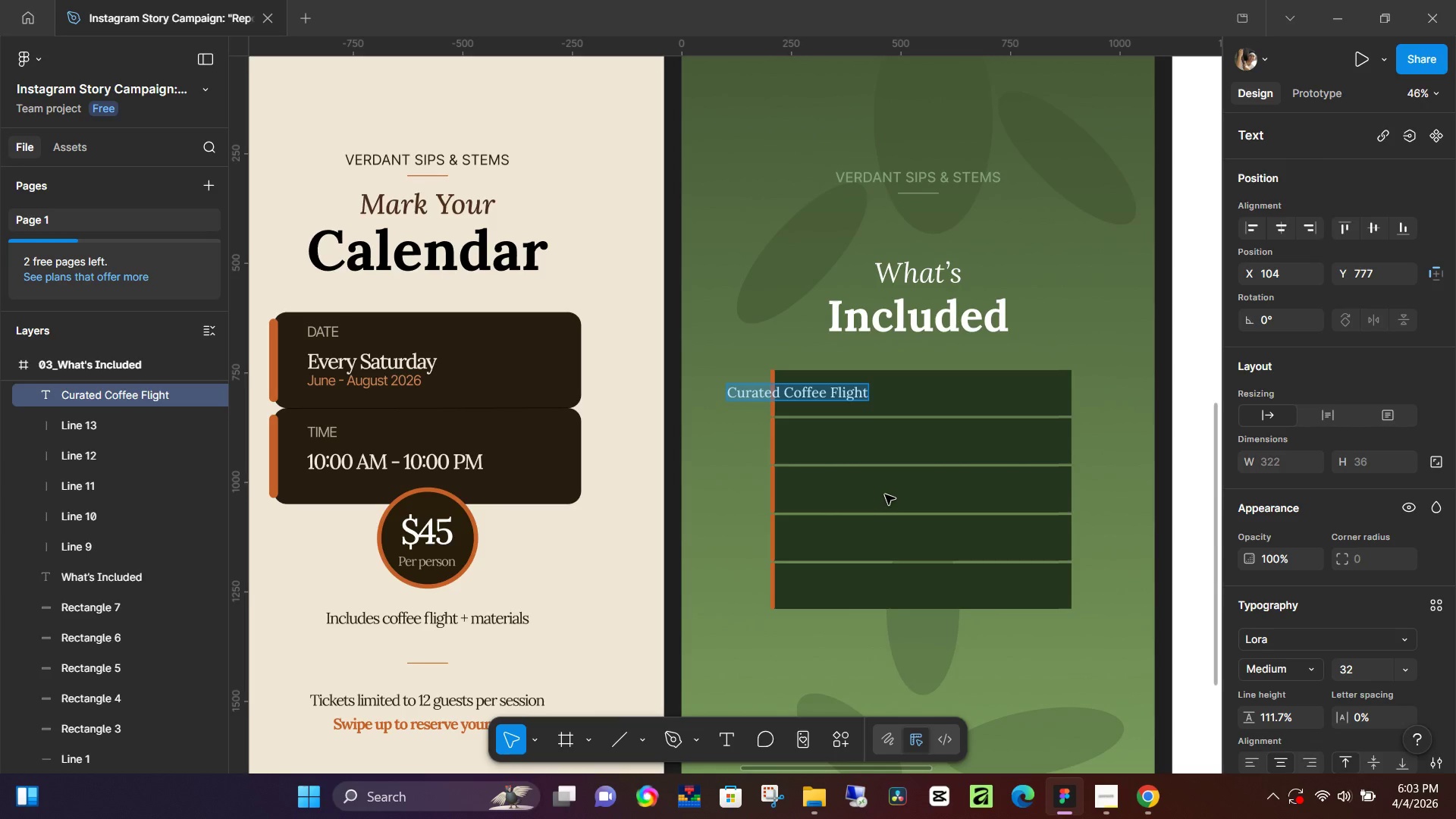 
scroll: coordinate [874, 515], scroll_direction: down, amount: 11.0
 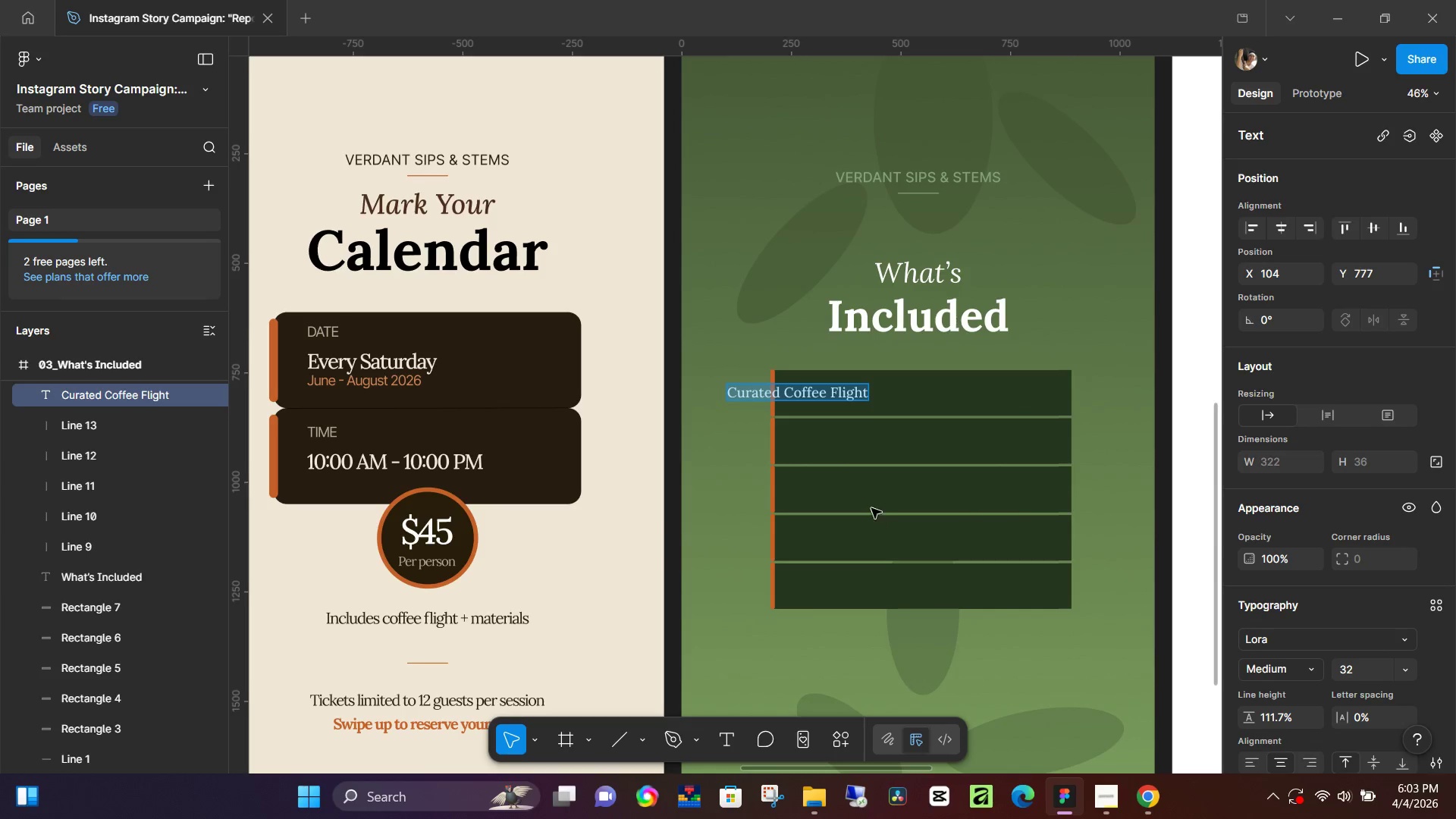 
key(Control+V)
 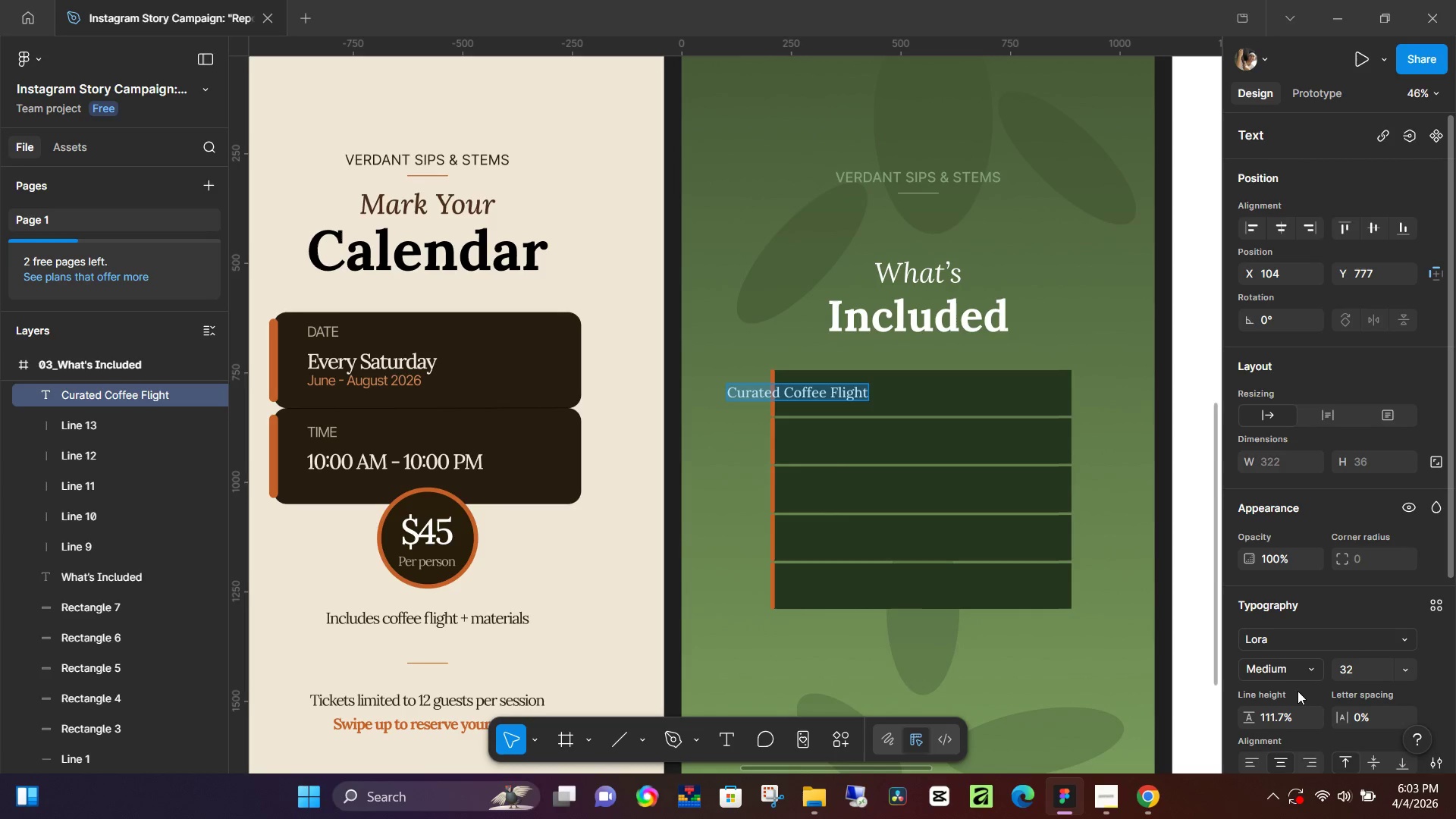 
left_click([1311, 663])
 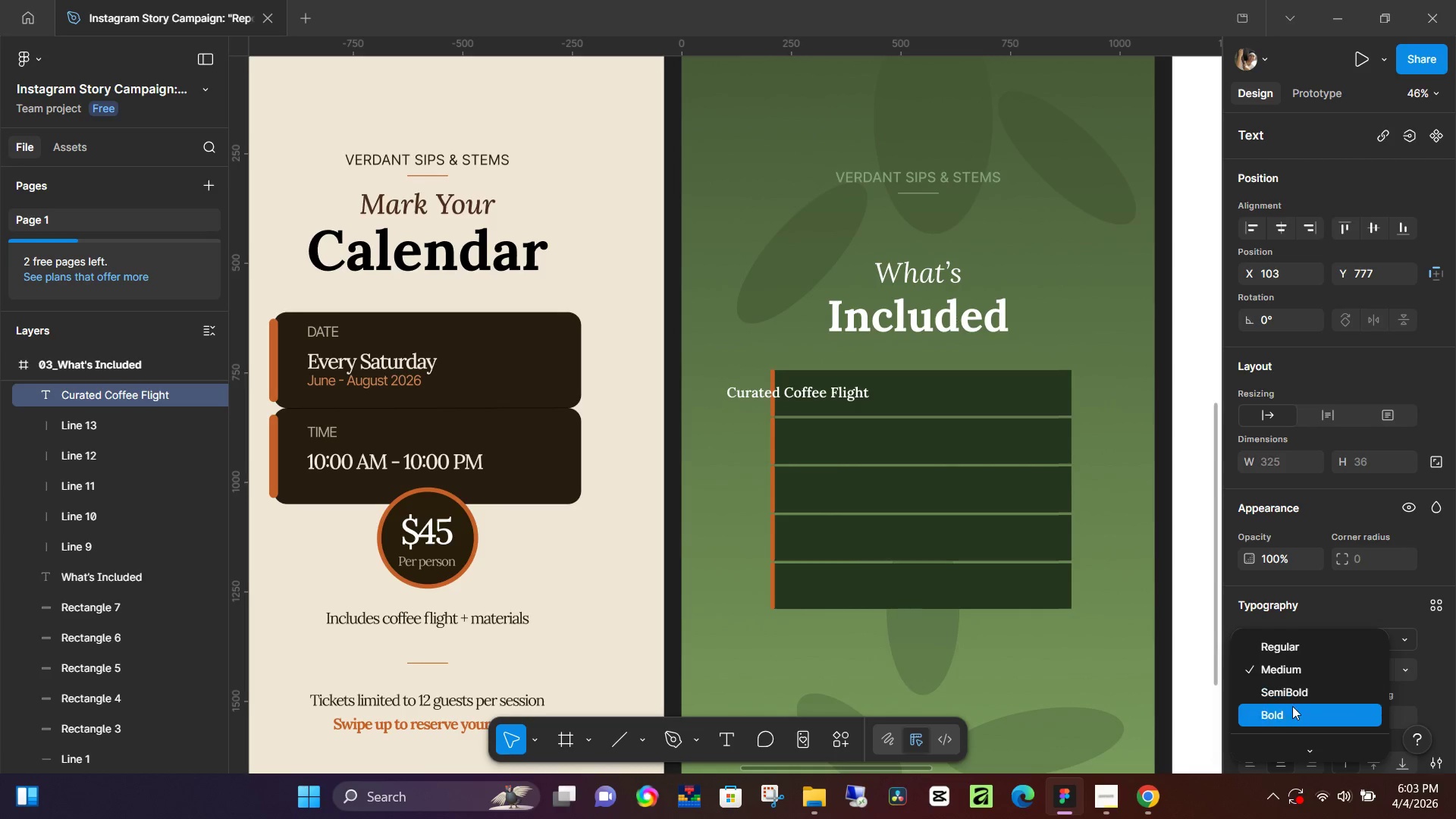 
left_click([1292, 707])
 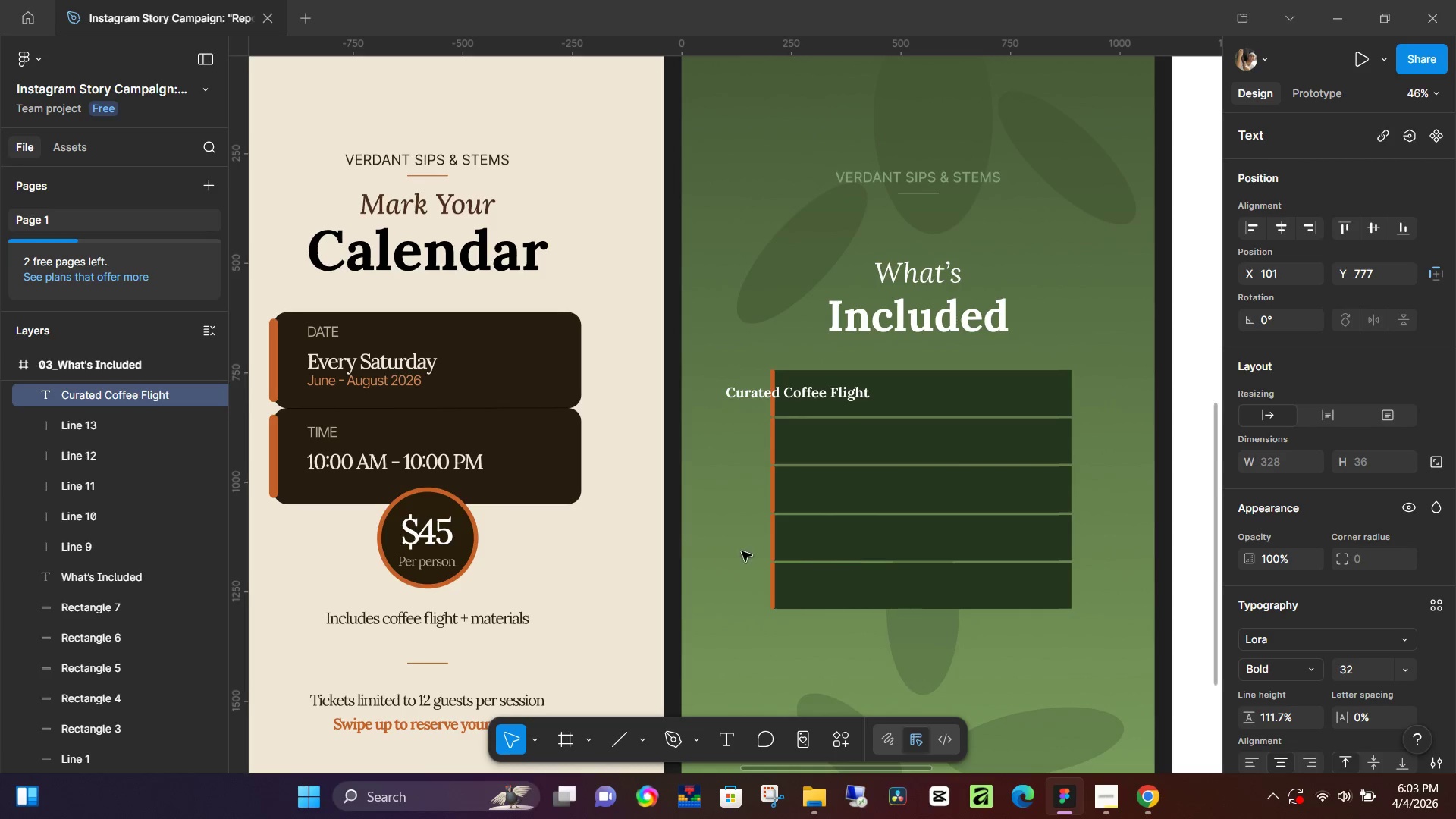 
left_click([724, 553])
 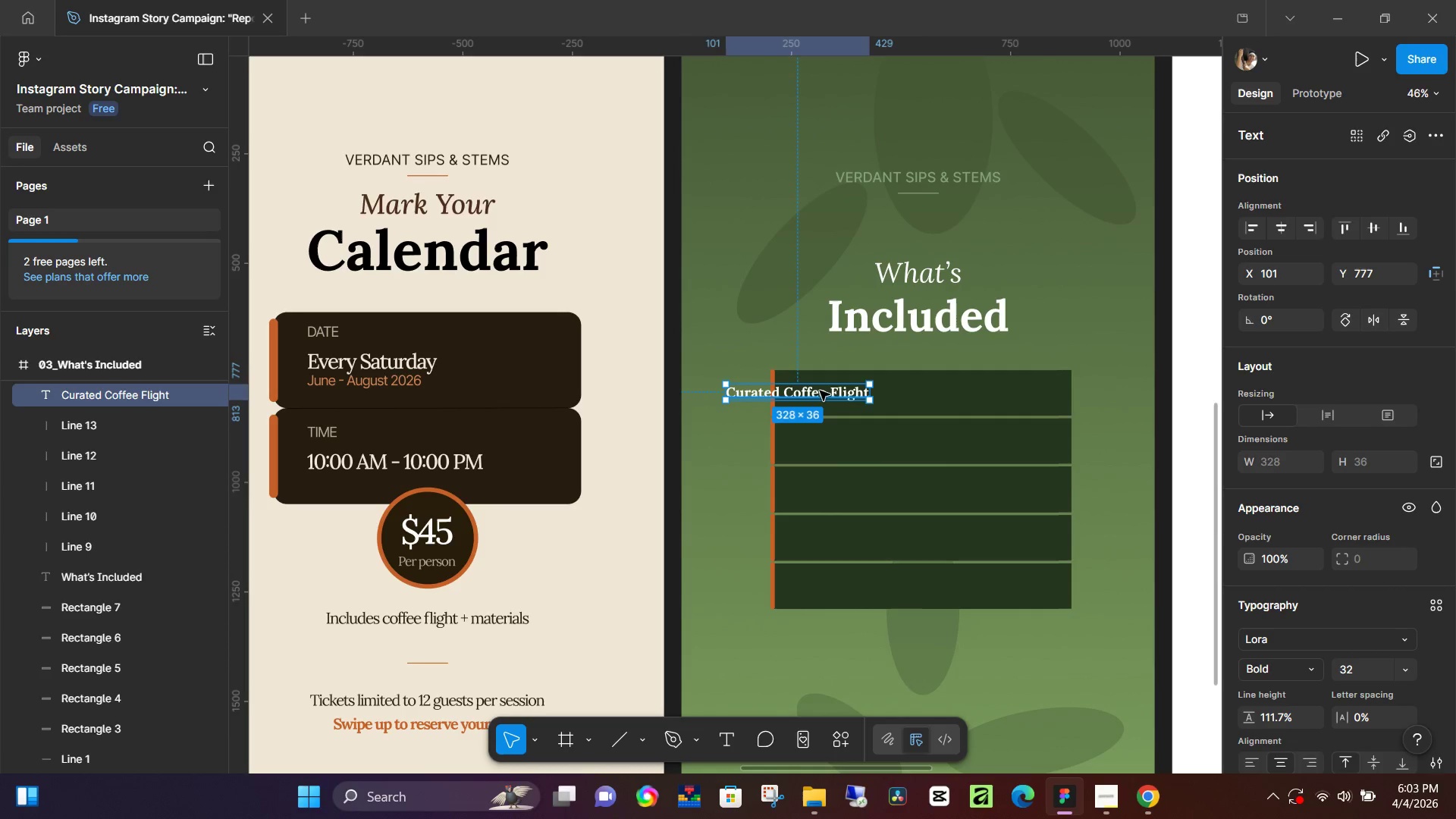 
left_click_drag(start_coordinate=[819, 391], to_coordinate=[905, 382])
 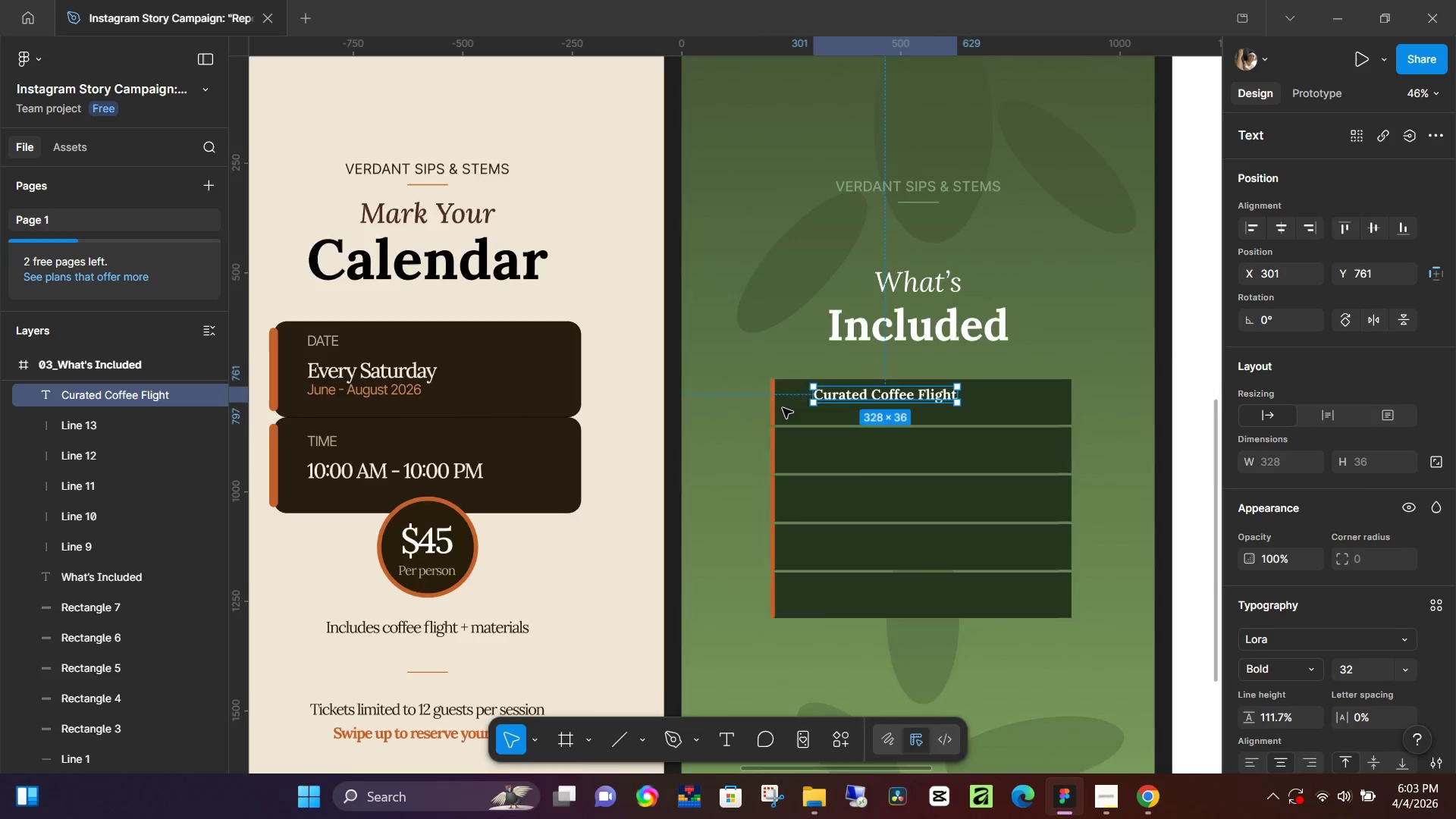 
scroll: coordinate [795, 409], scroll_direction: up, amount: 14.0
 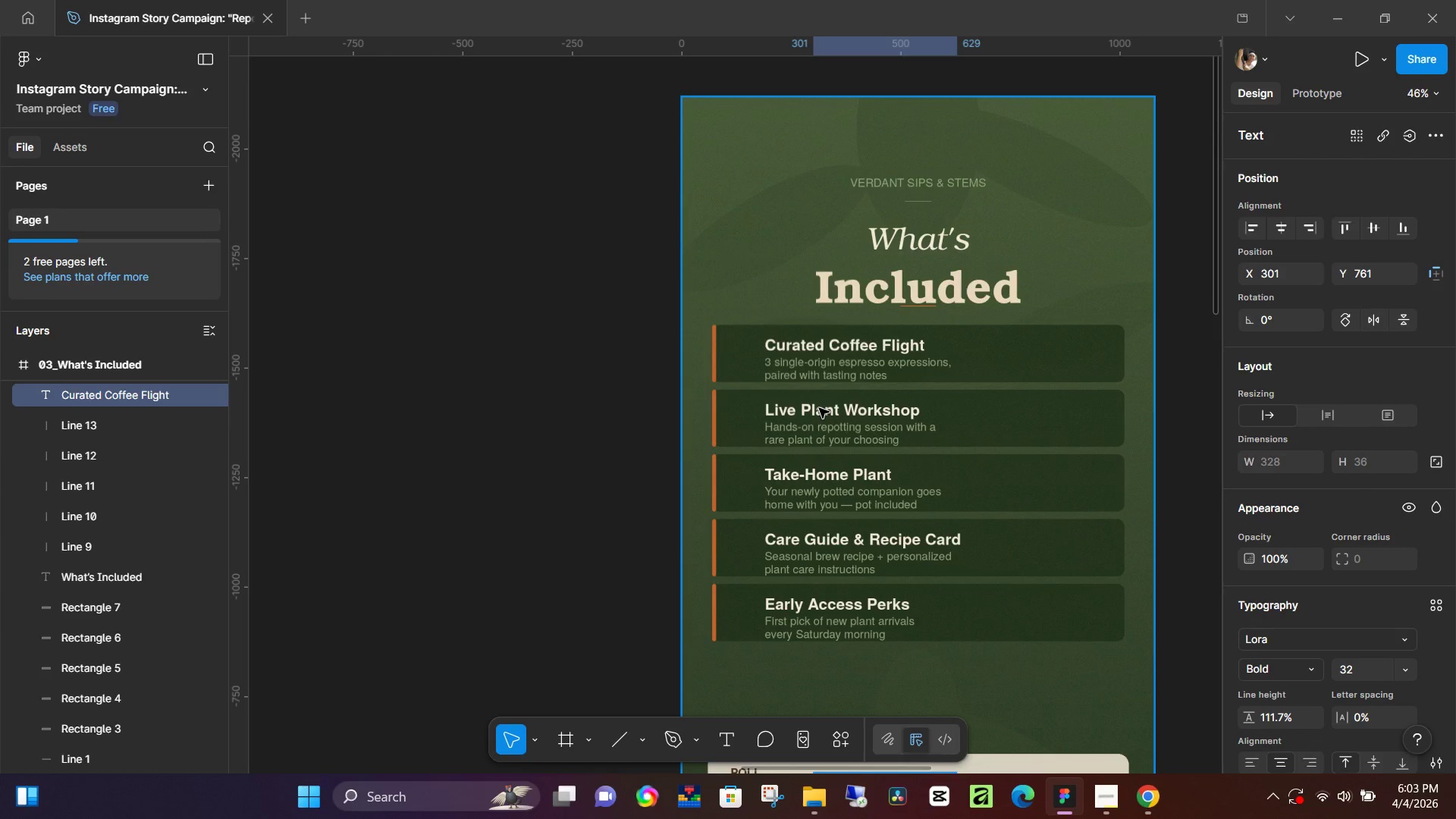 
left_click([891, 381])
 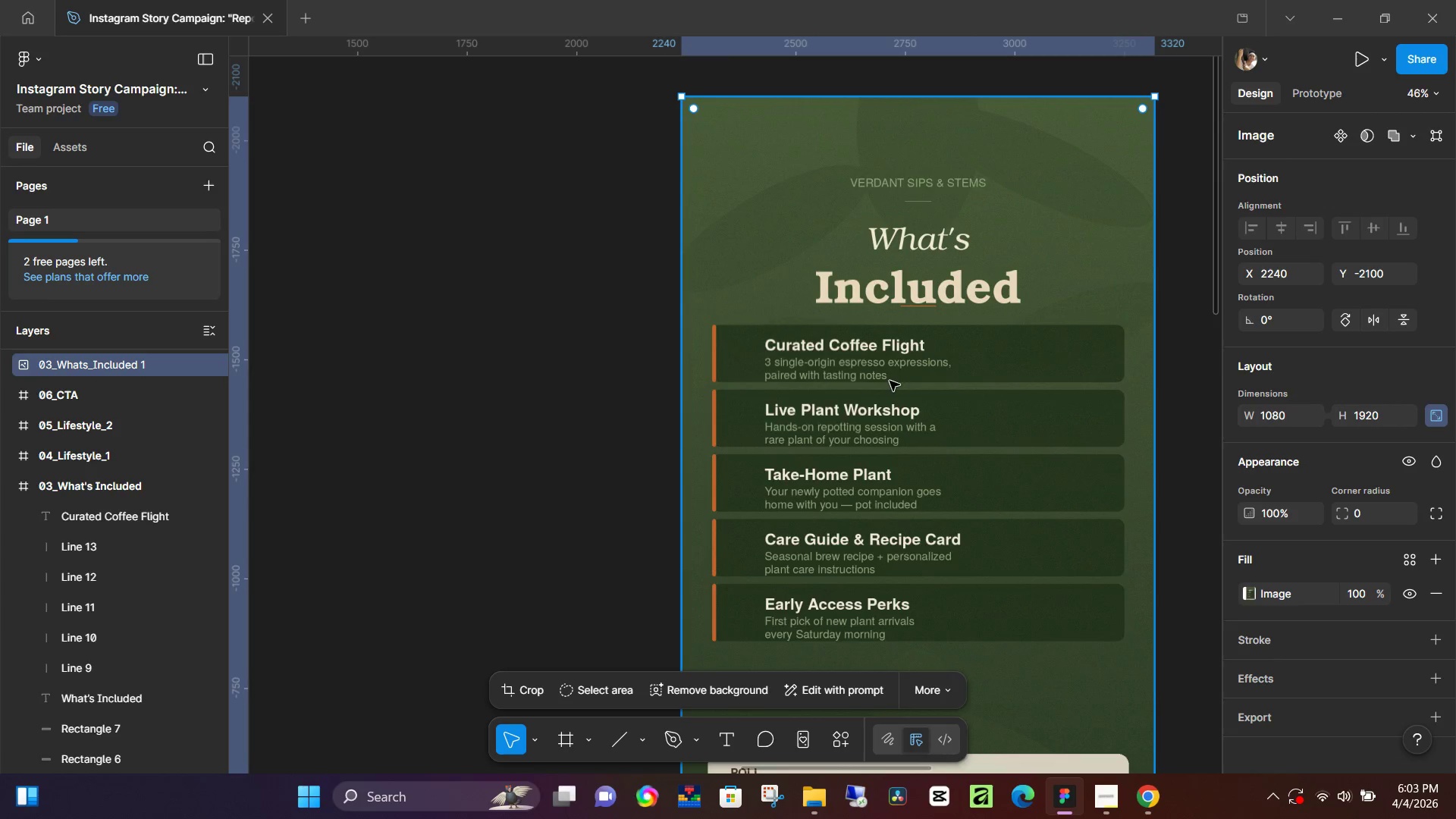 
scroll: coordinate [884, 404], scroll_direction: down, amount: 12.0
 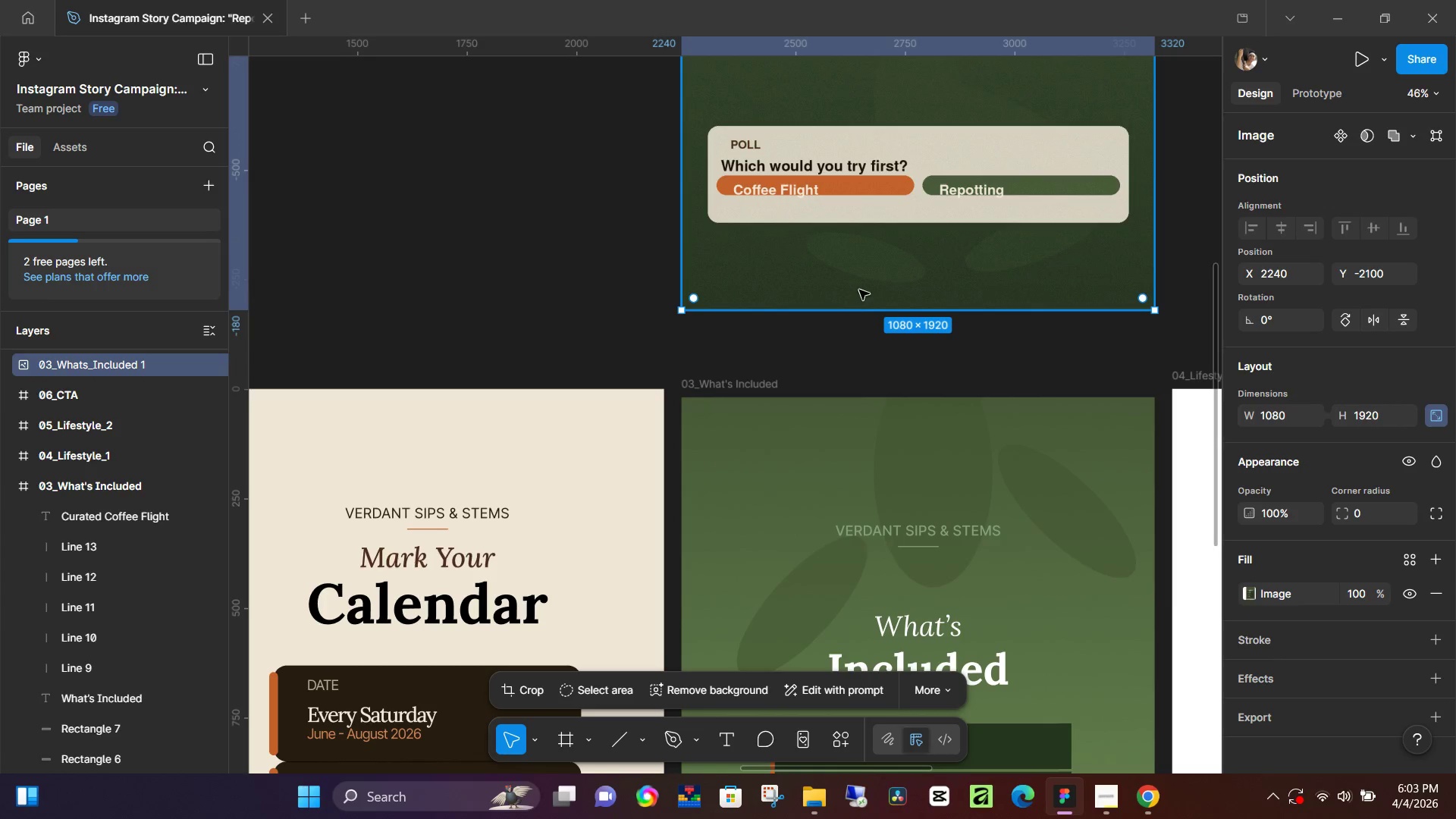 
key(Control+ControlLeft)
 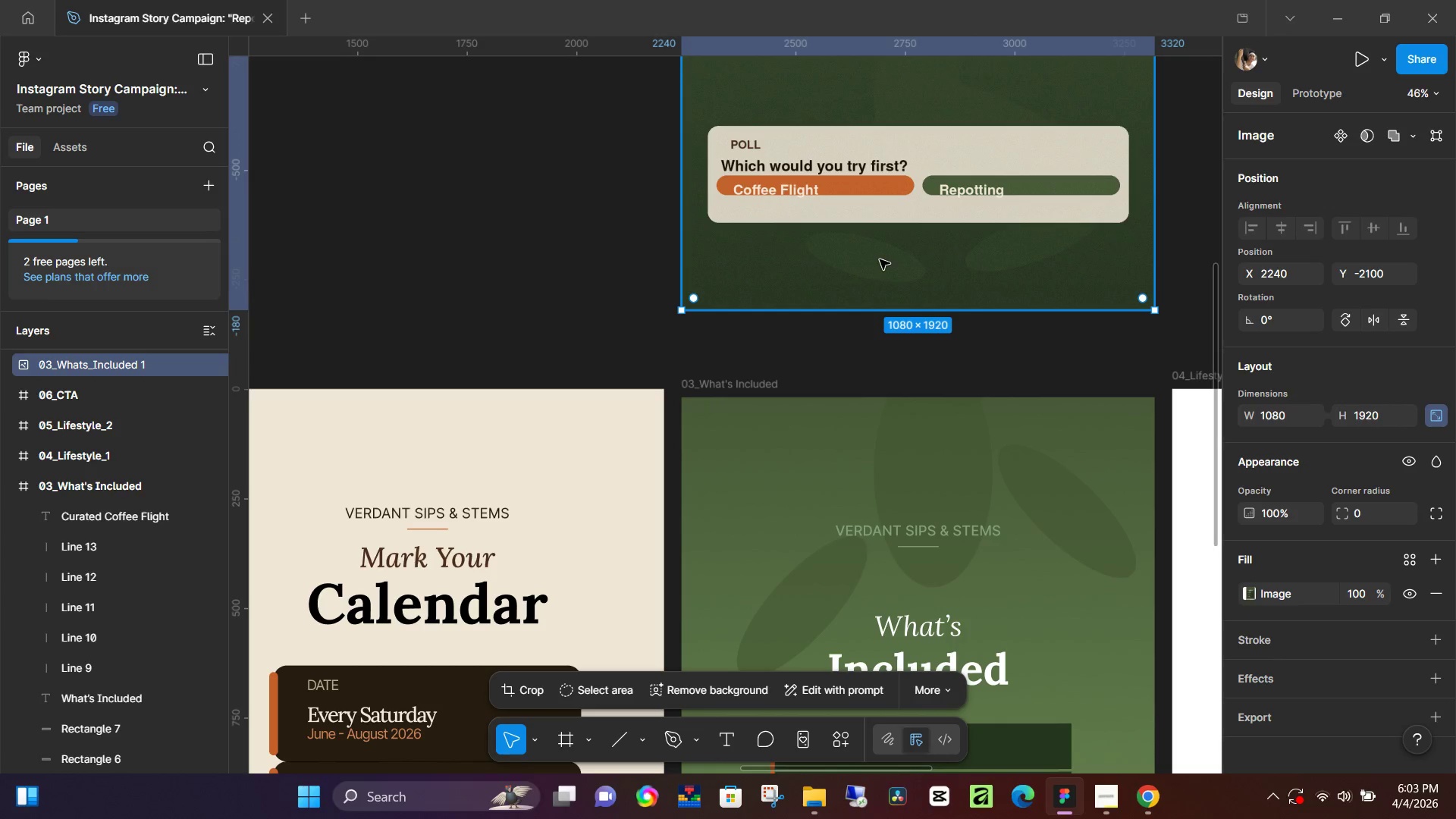 
key(Control+ControlLeft)
 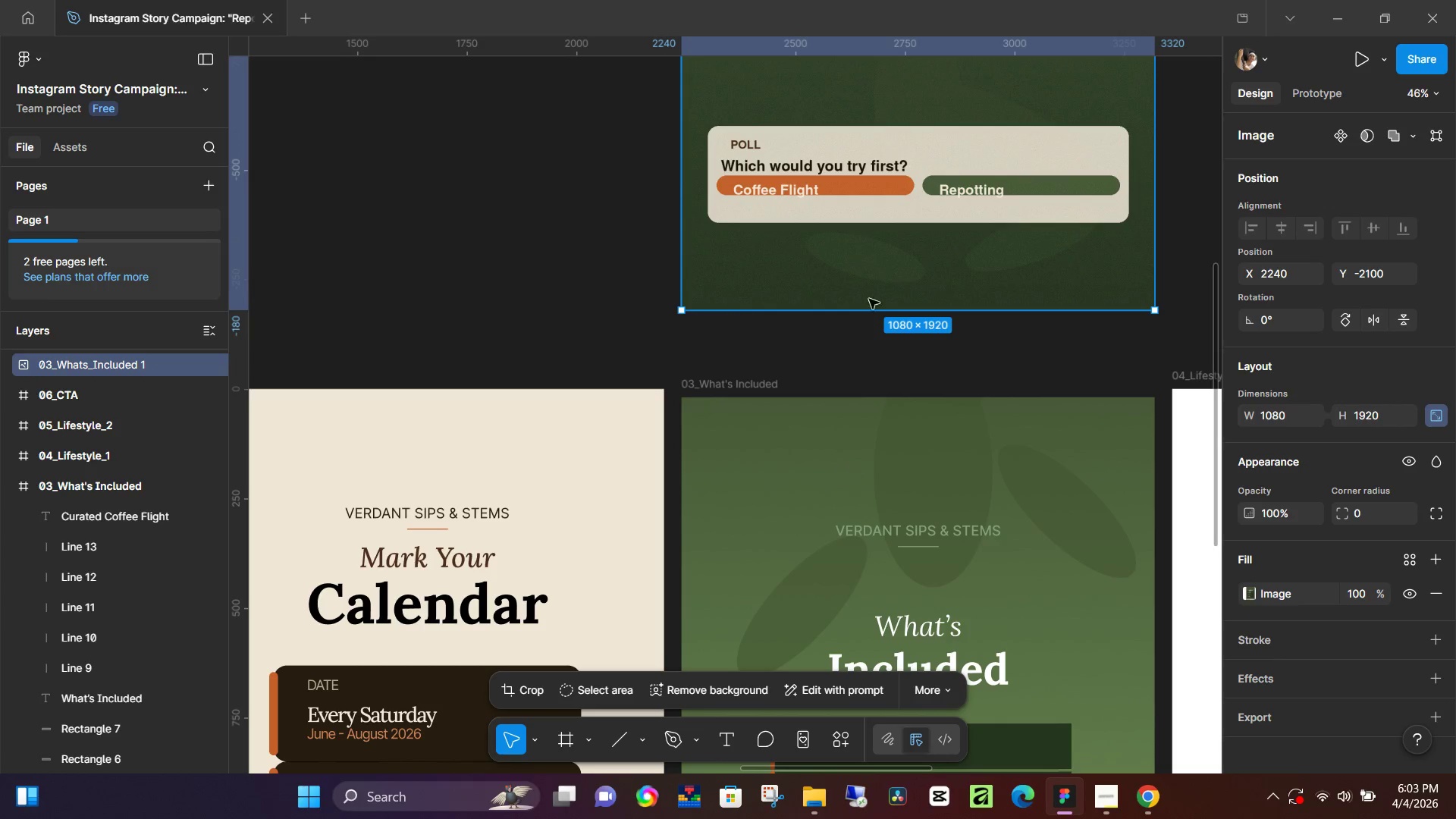 
left_click_drag(start_coordinate=[882, 201], to_coordinate=[523, 744])
 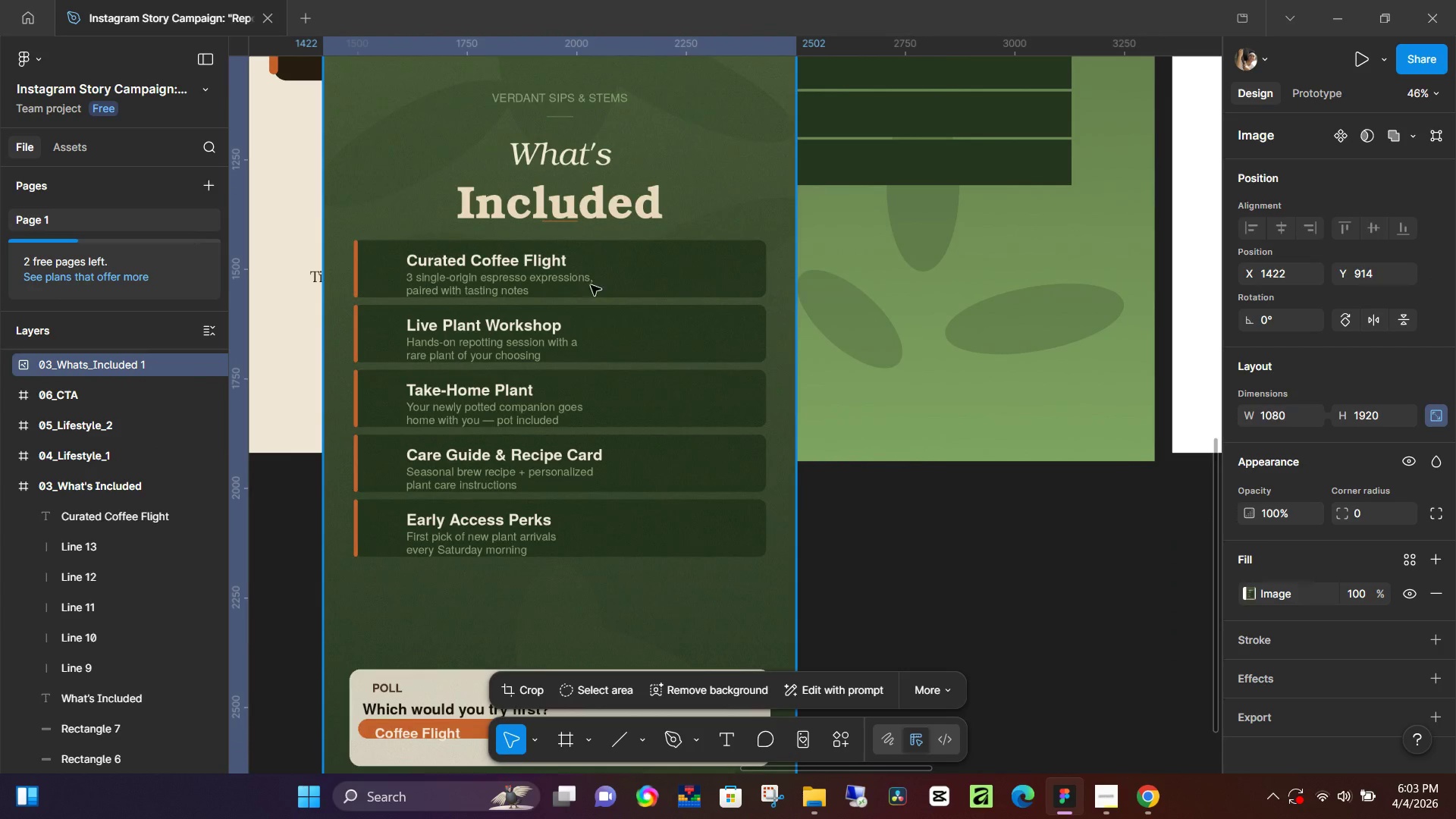 
scroll: coordinate [616, 499], scroll_direction: down, amount: 24.0
 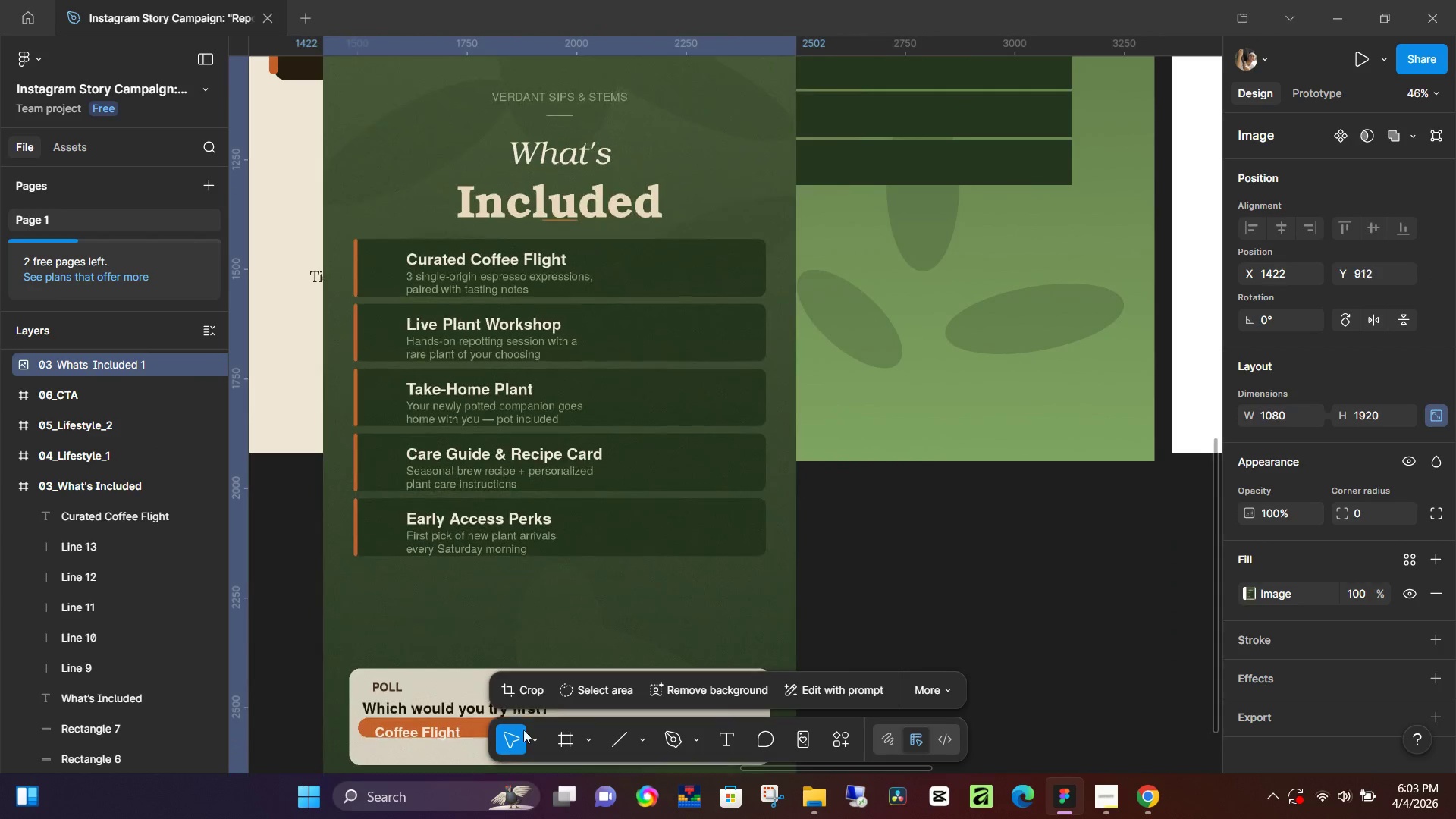 
left_click_drag(start_coordinate=[620, 234], to_coordinate=[573, 455])
 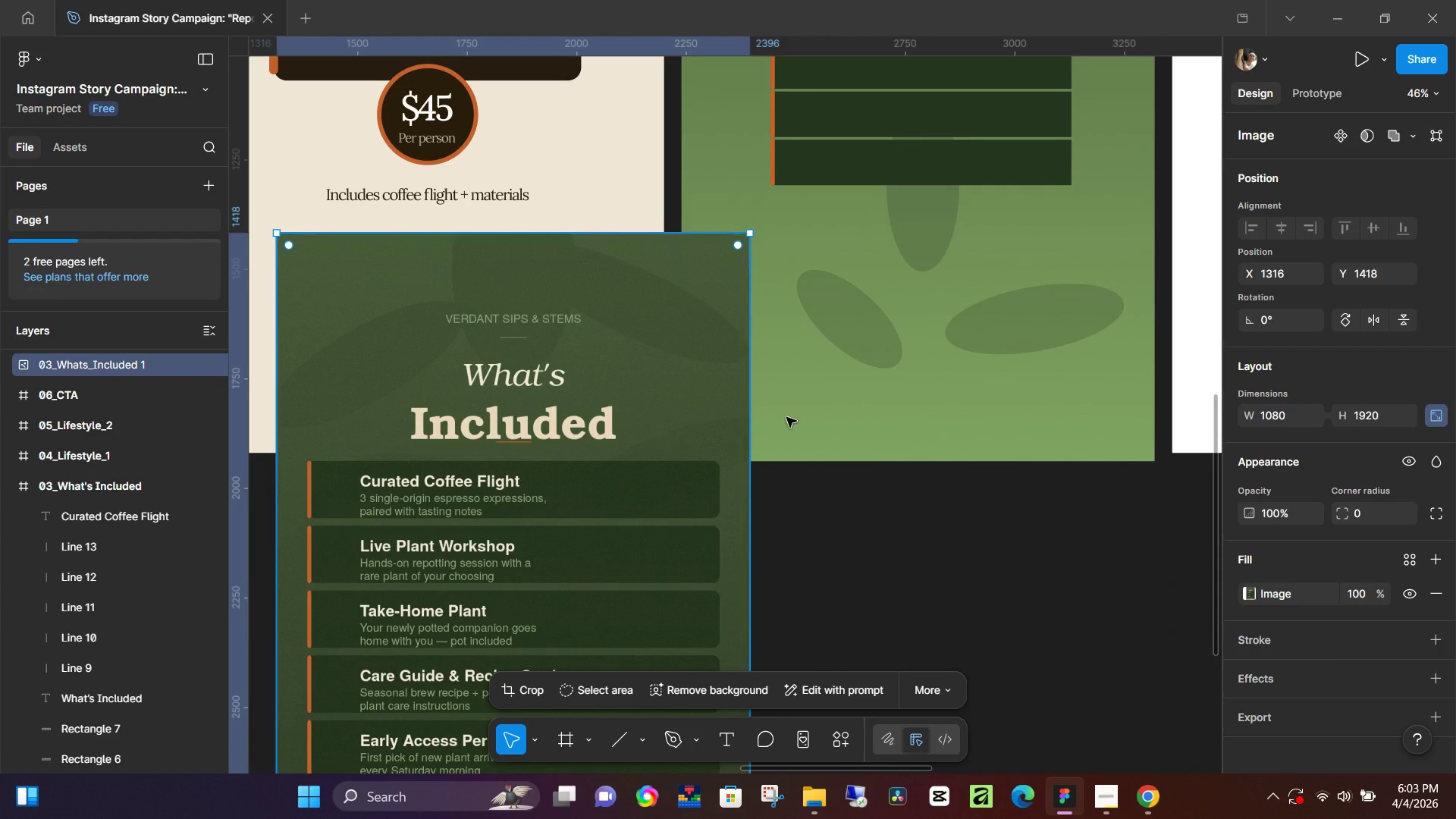 
scroll: coordinate [849, 312], scroll_direction: up, amount: 1.0
 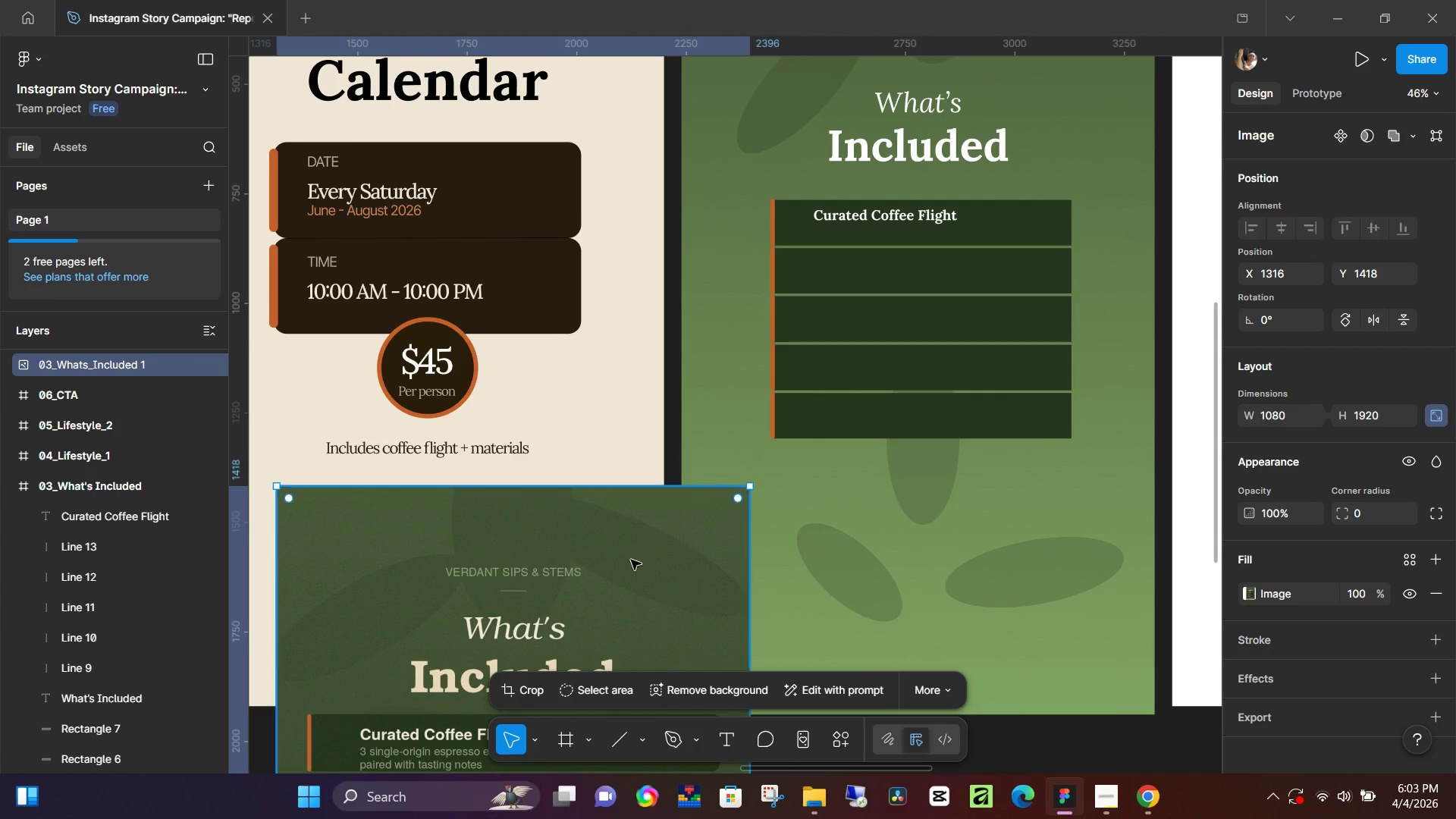 
left_click_drag(start_coordinate=[617, 579], to_coordinate=[620, 513])
 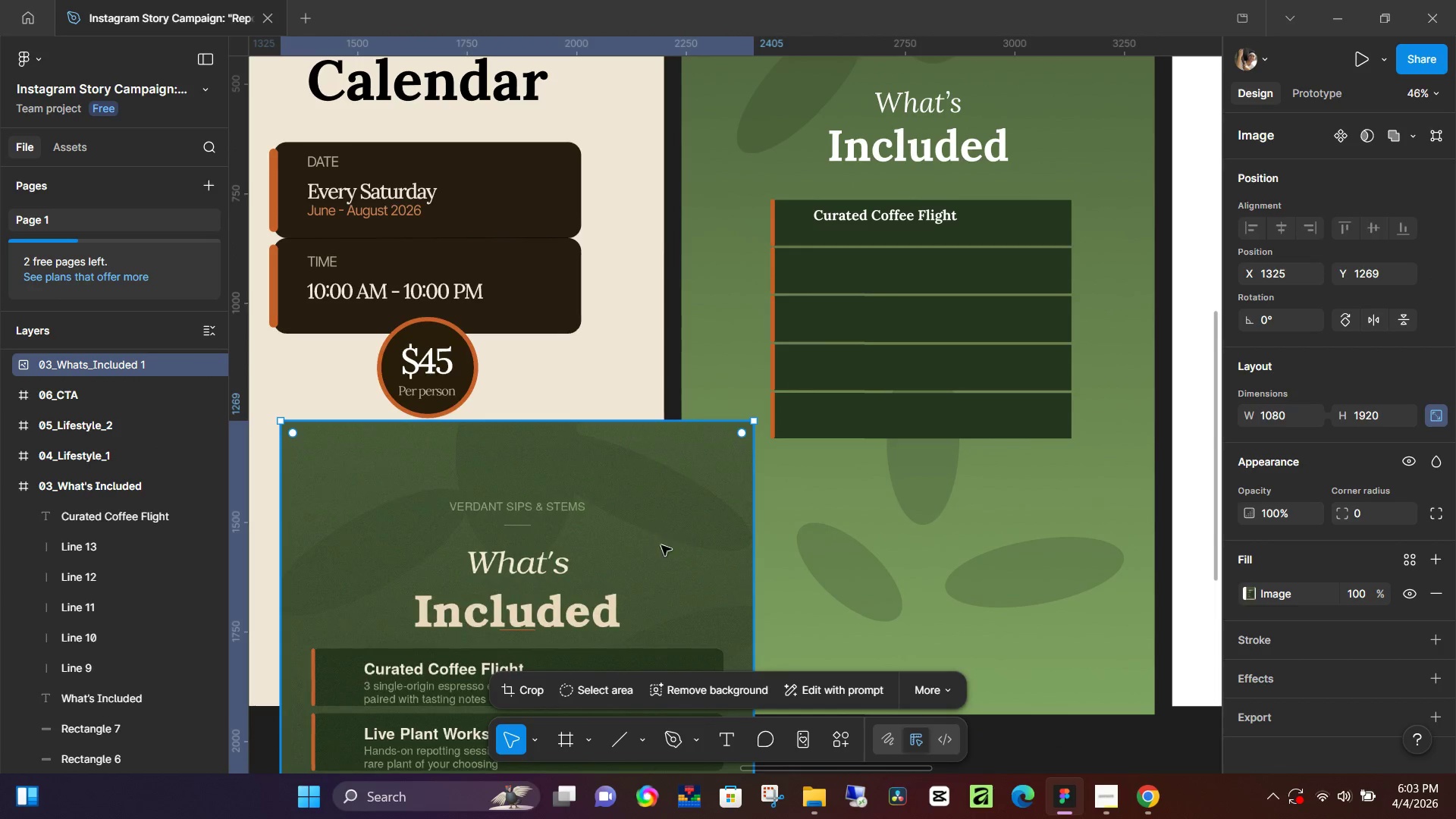 
left_click_drag(start_coordinate=[661, 545], to_coordinate=[679, 262])
 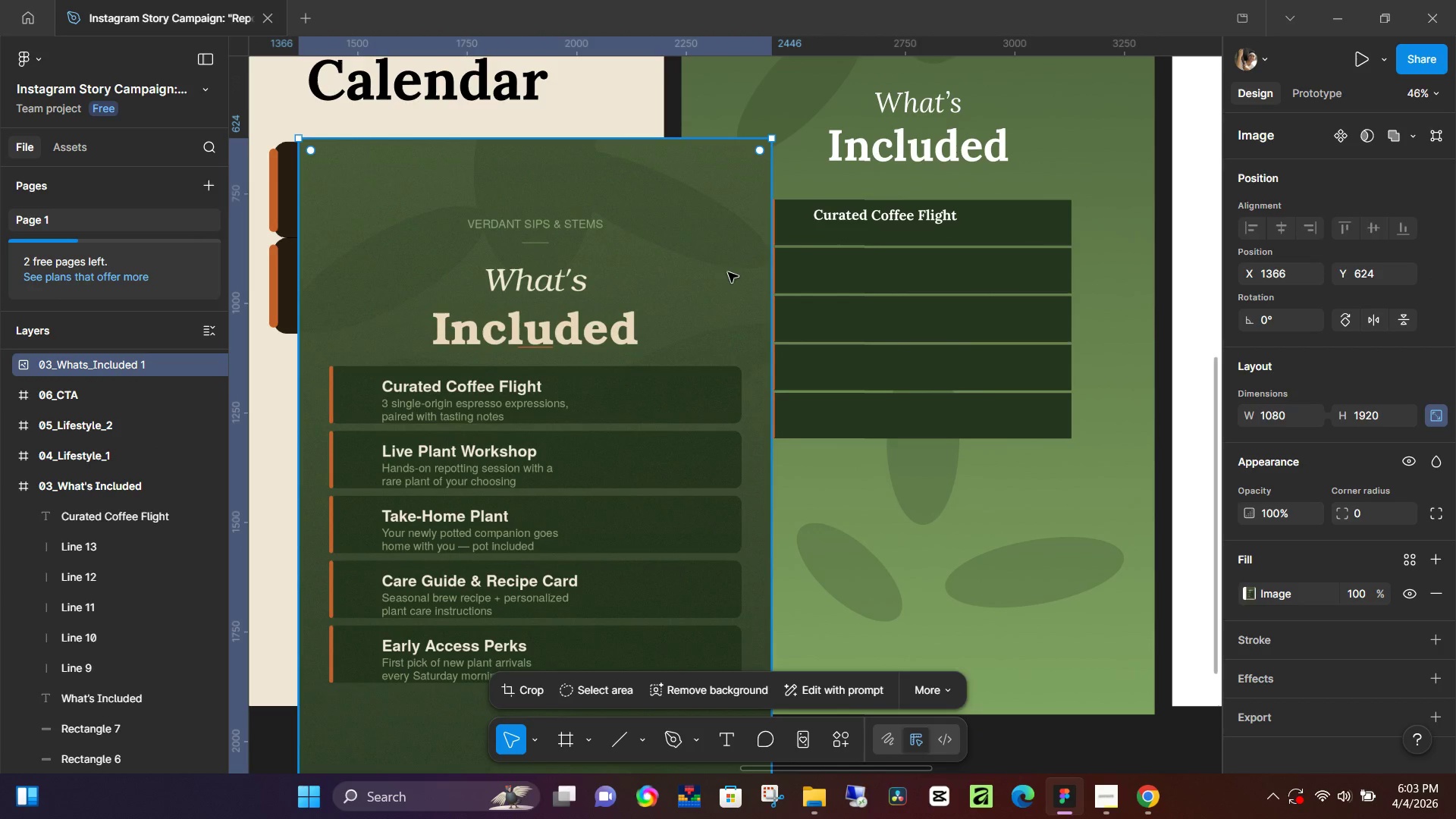 
left_click_drag(start_coordinate=[717, 276], to_coordinate=[704, 251])
 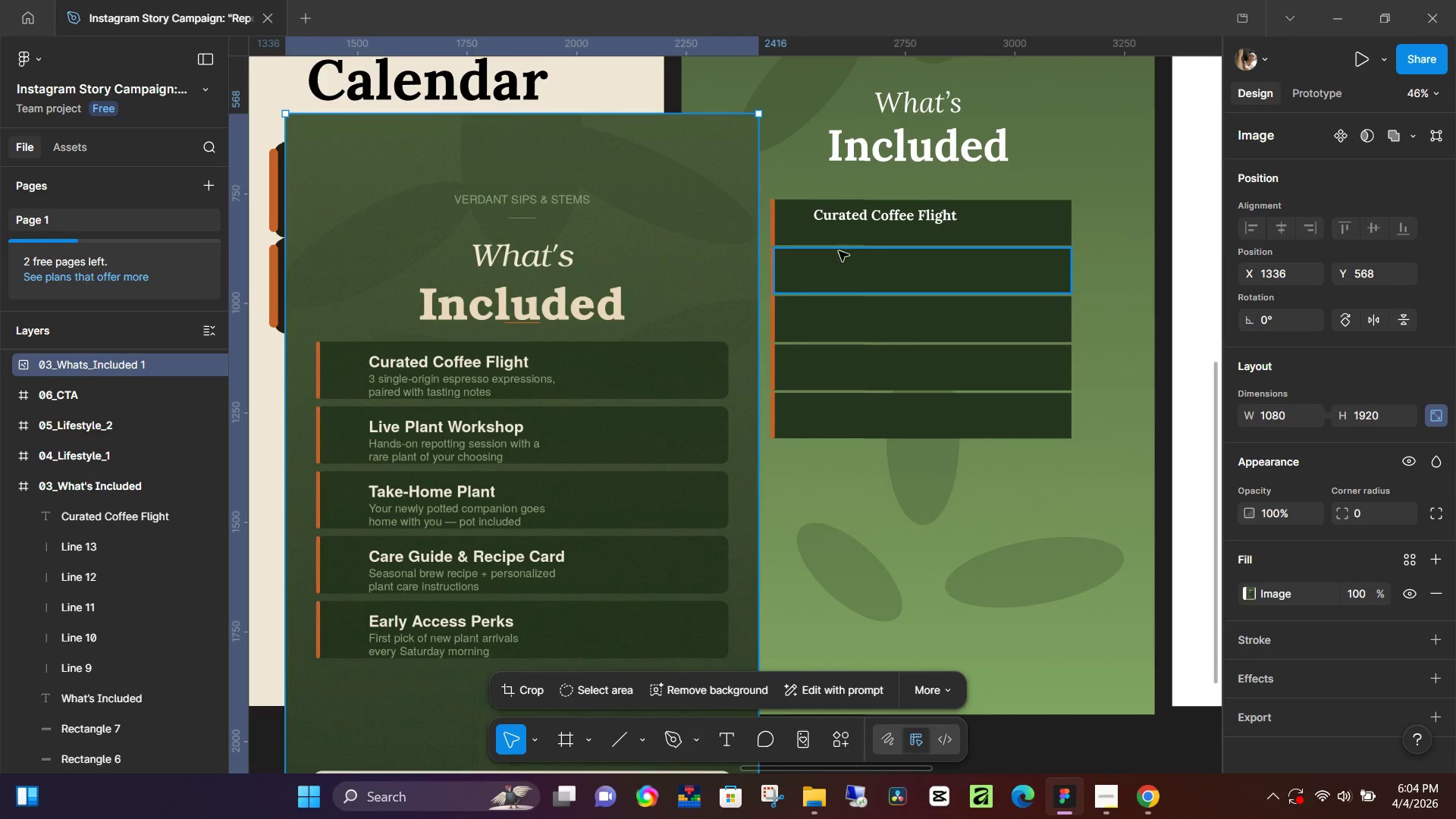 
key(T)
 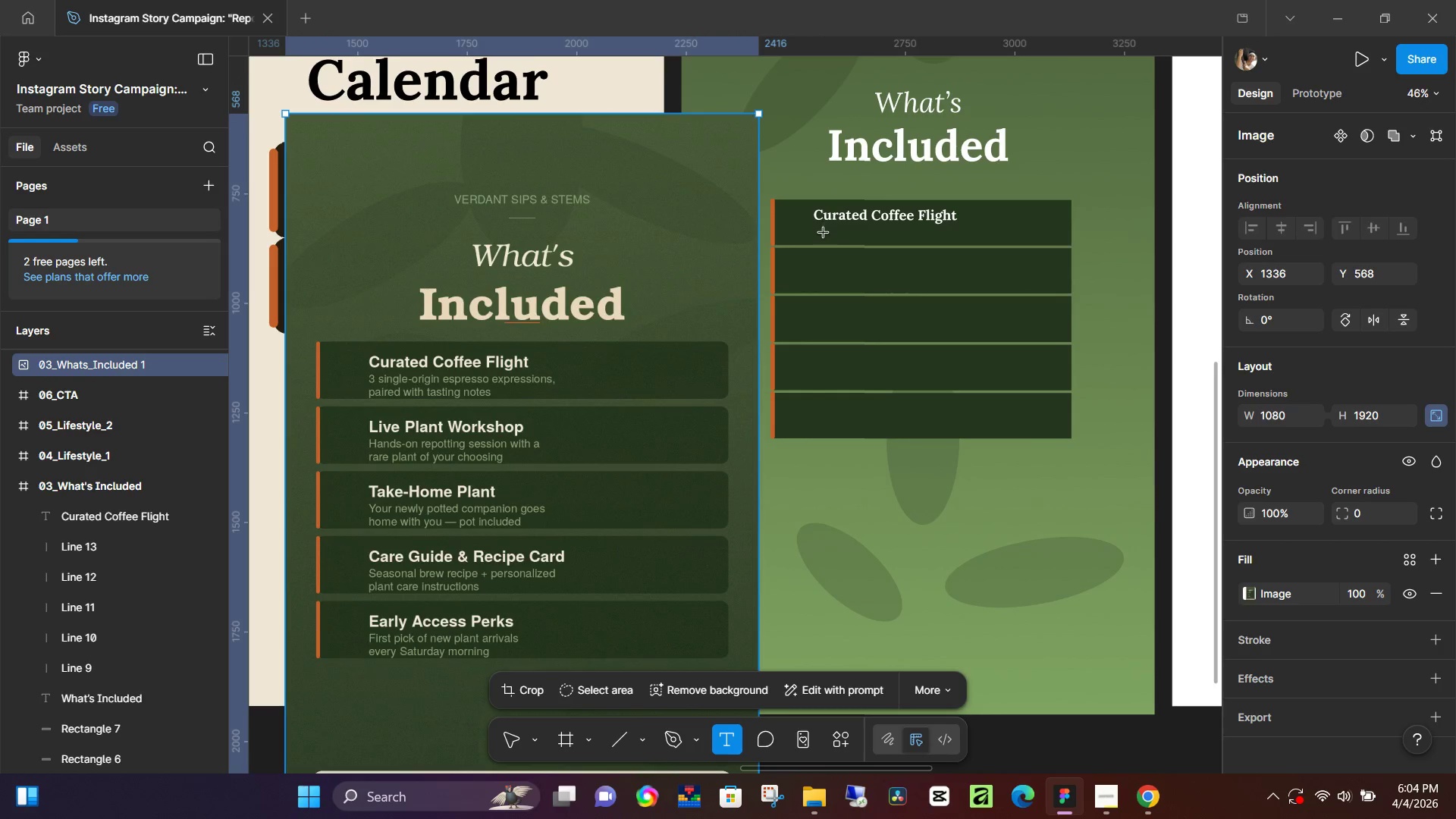 
left_click([824, 233])
 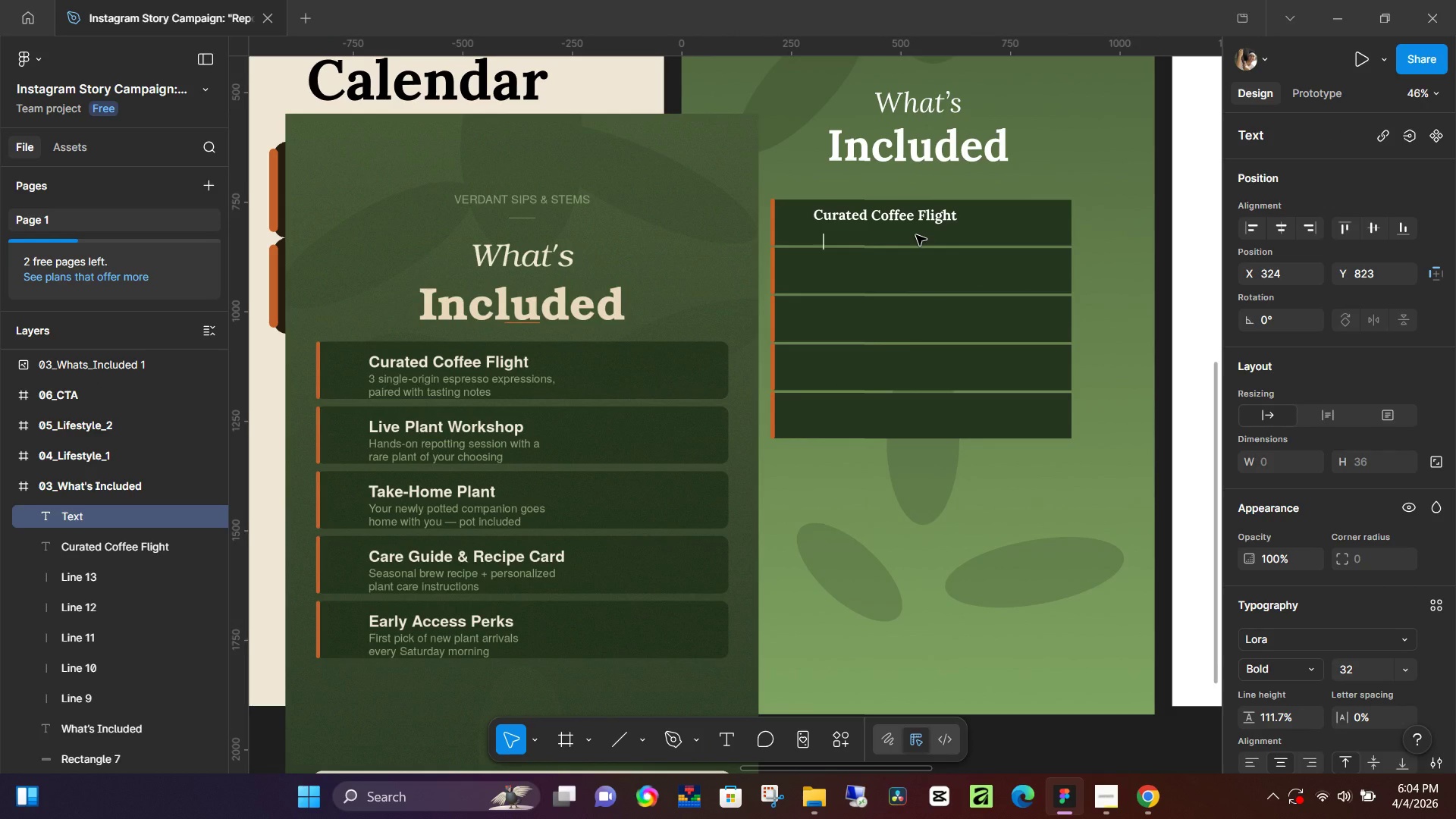 
type(3 sig)
key(Backspace)
type(ngle)
 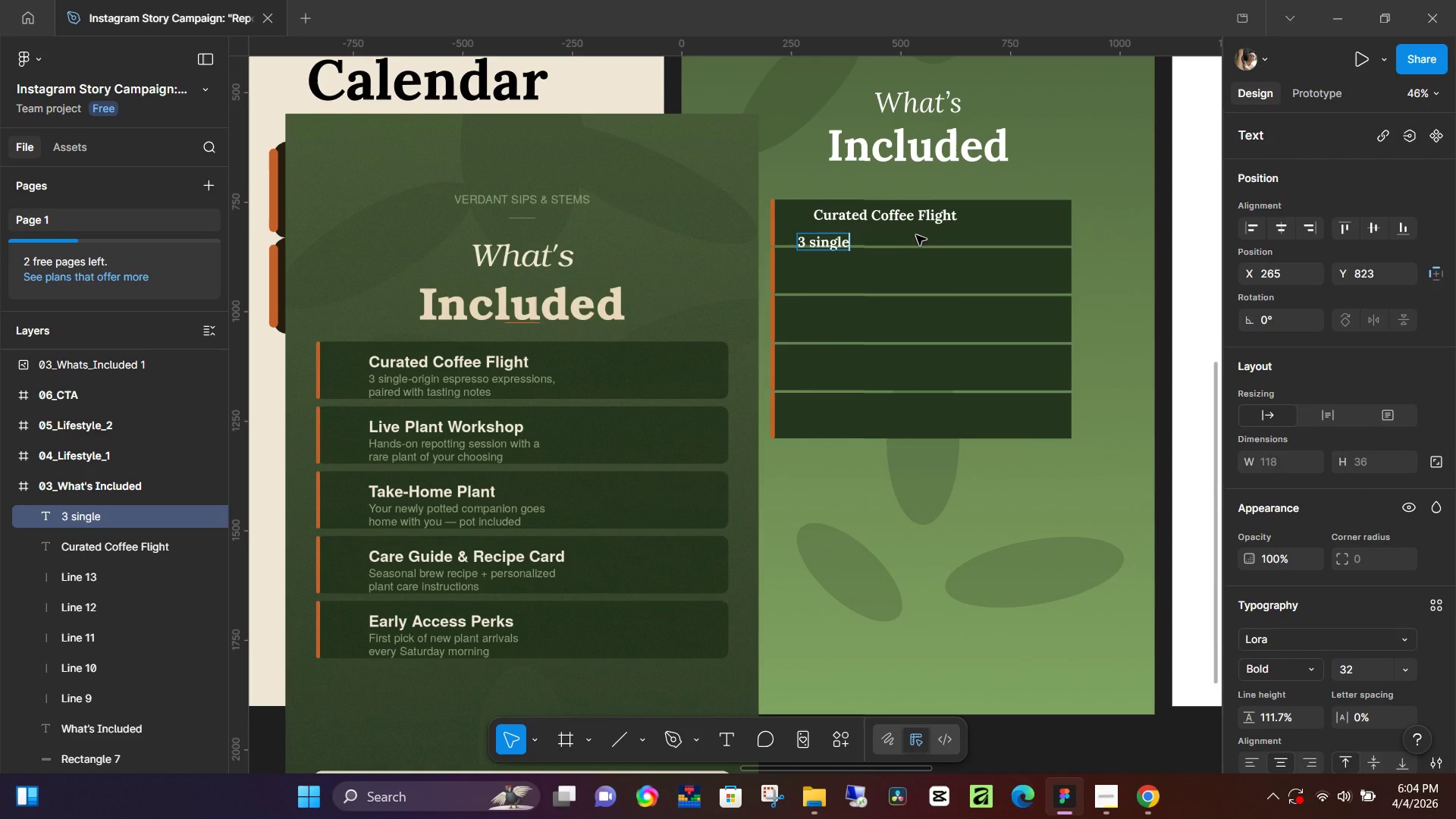 
wait(5.62)
 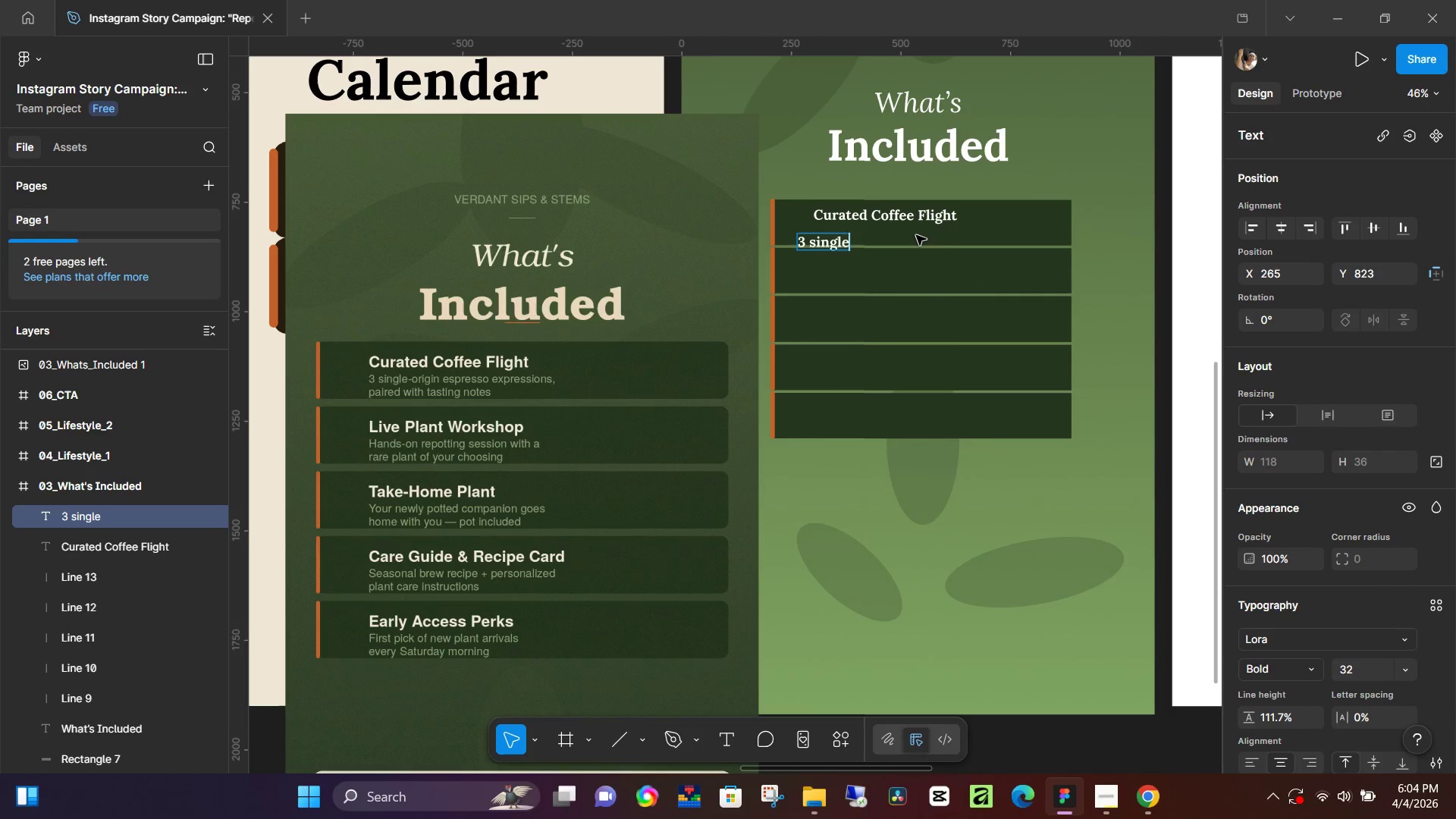 
type(-origin espresso expressions,)
 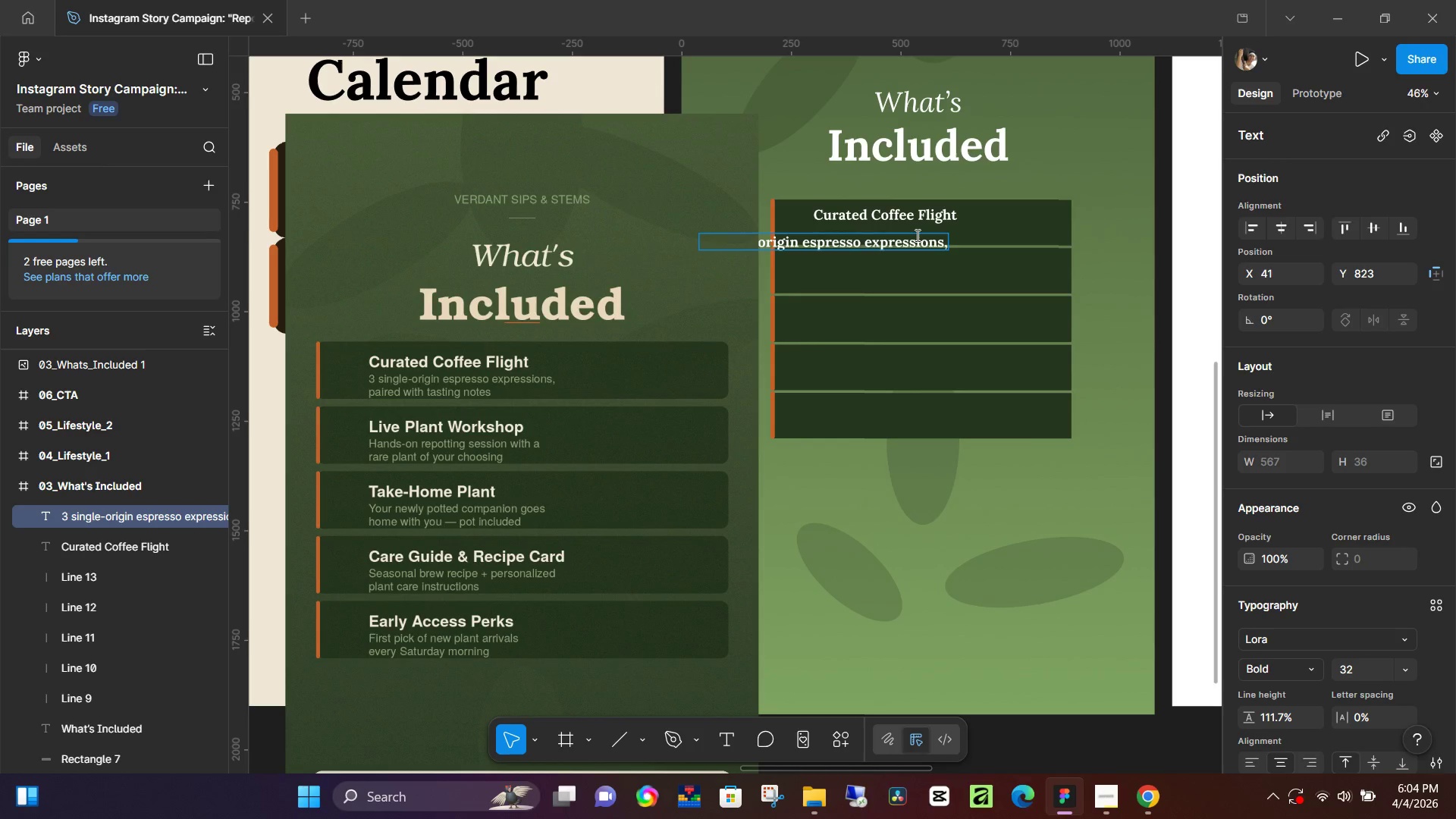 
key(Enter)
 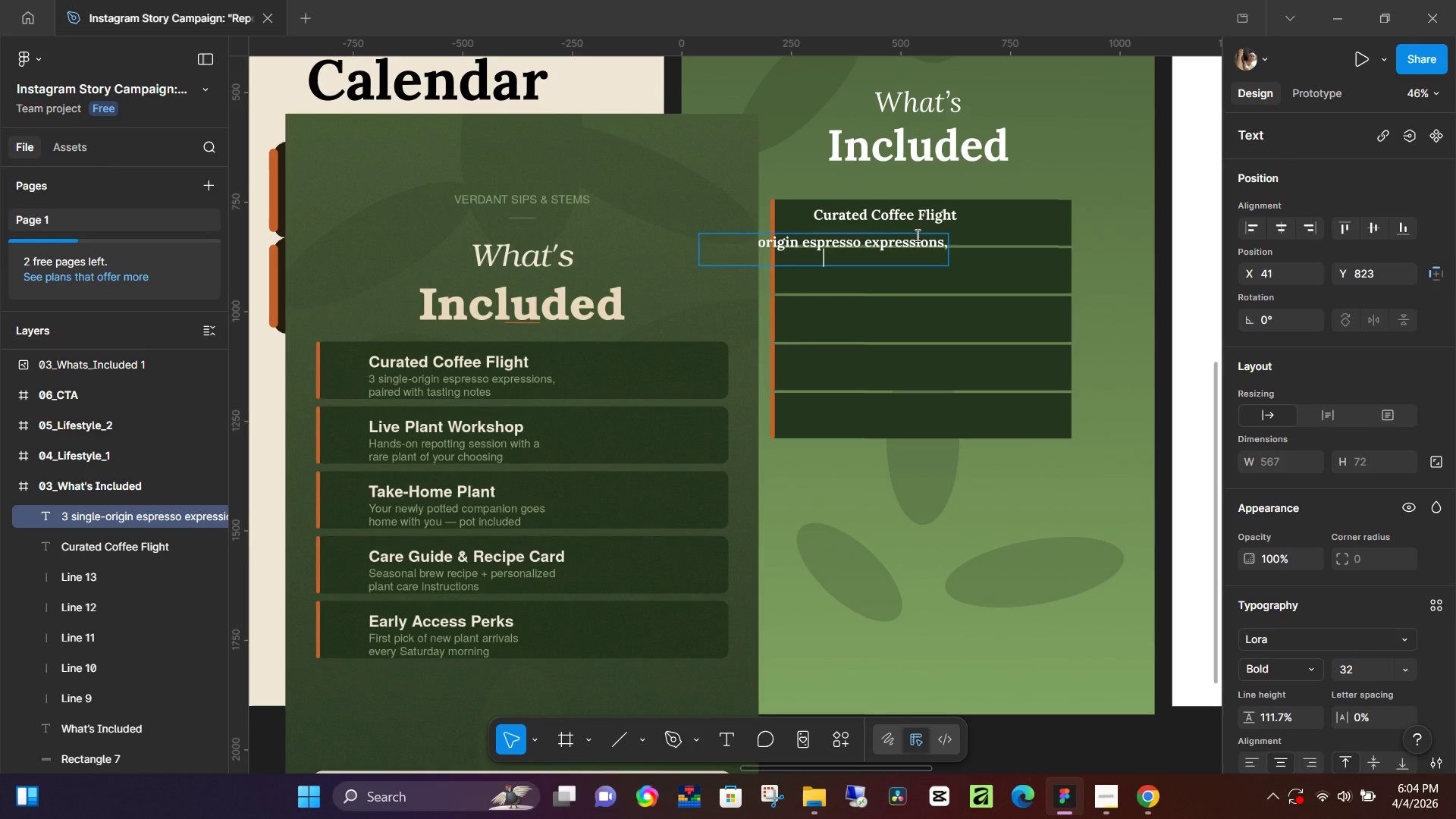 
type(paired with )
 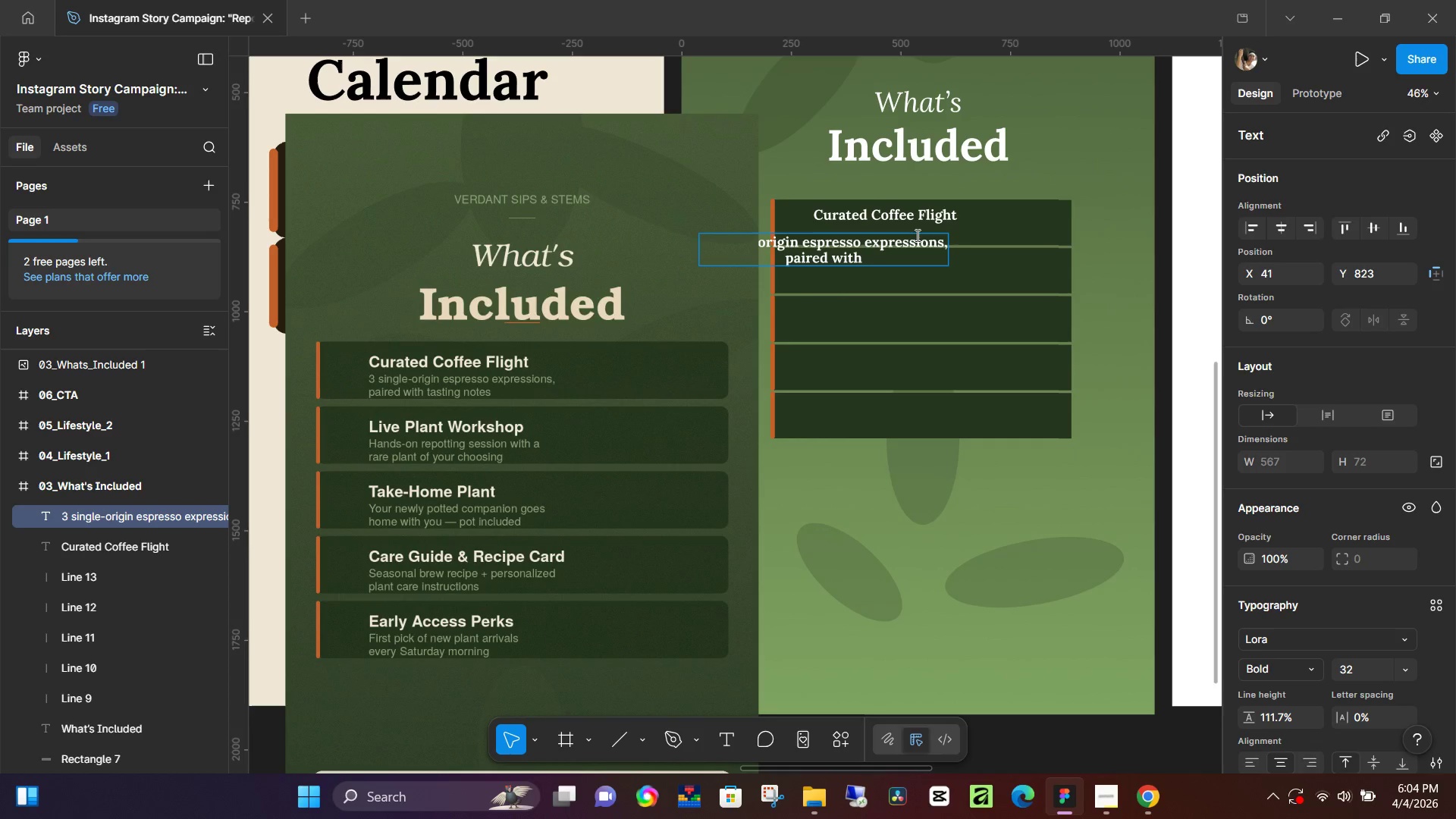 
type(tasting notes)
 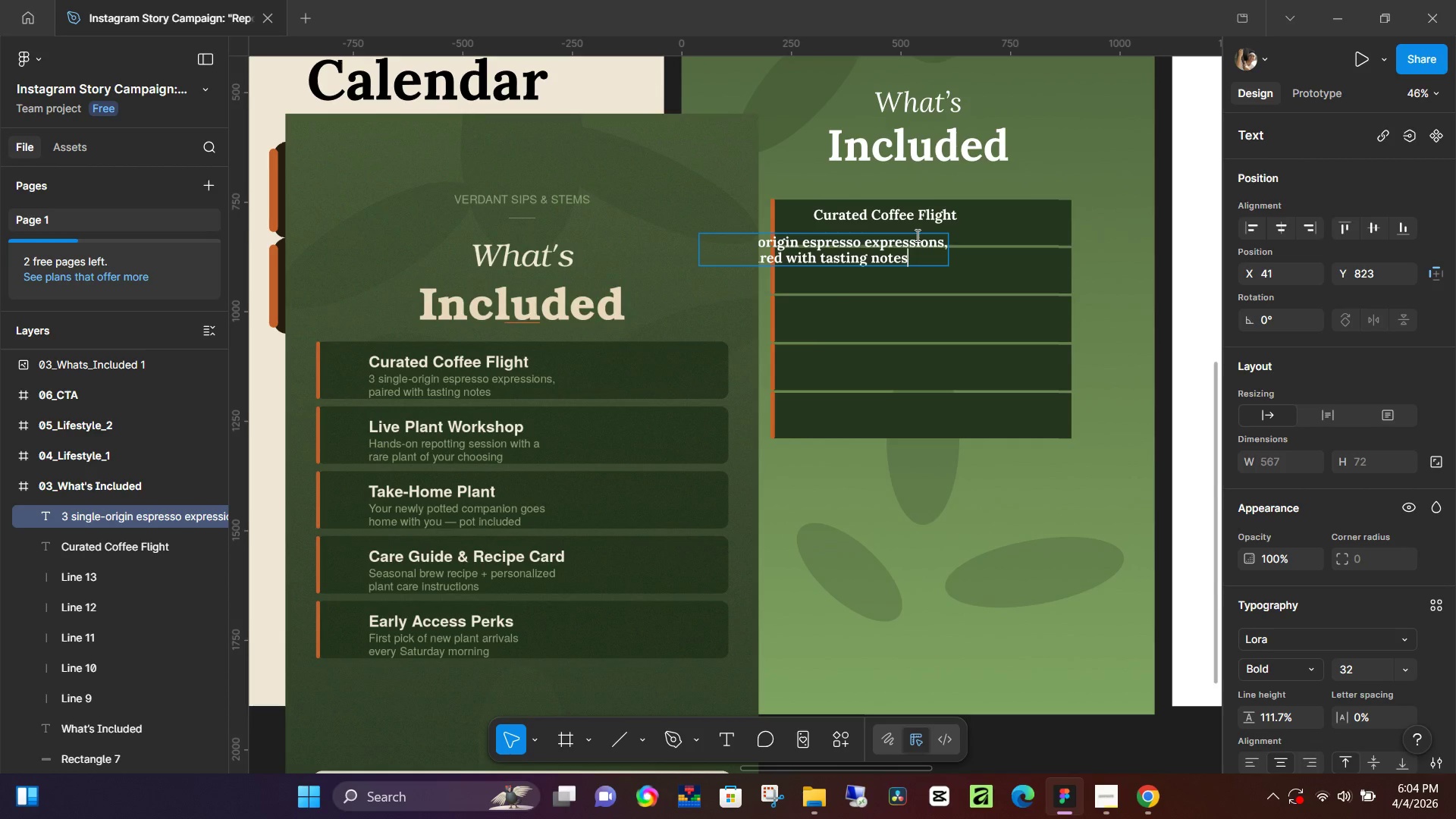 
key(Control+A)
 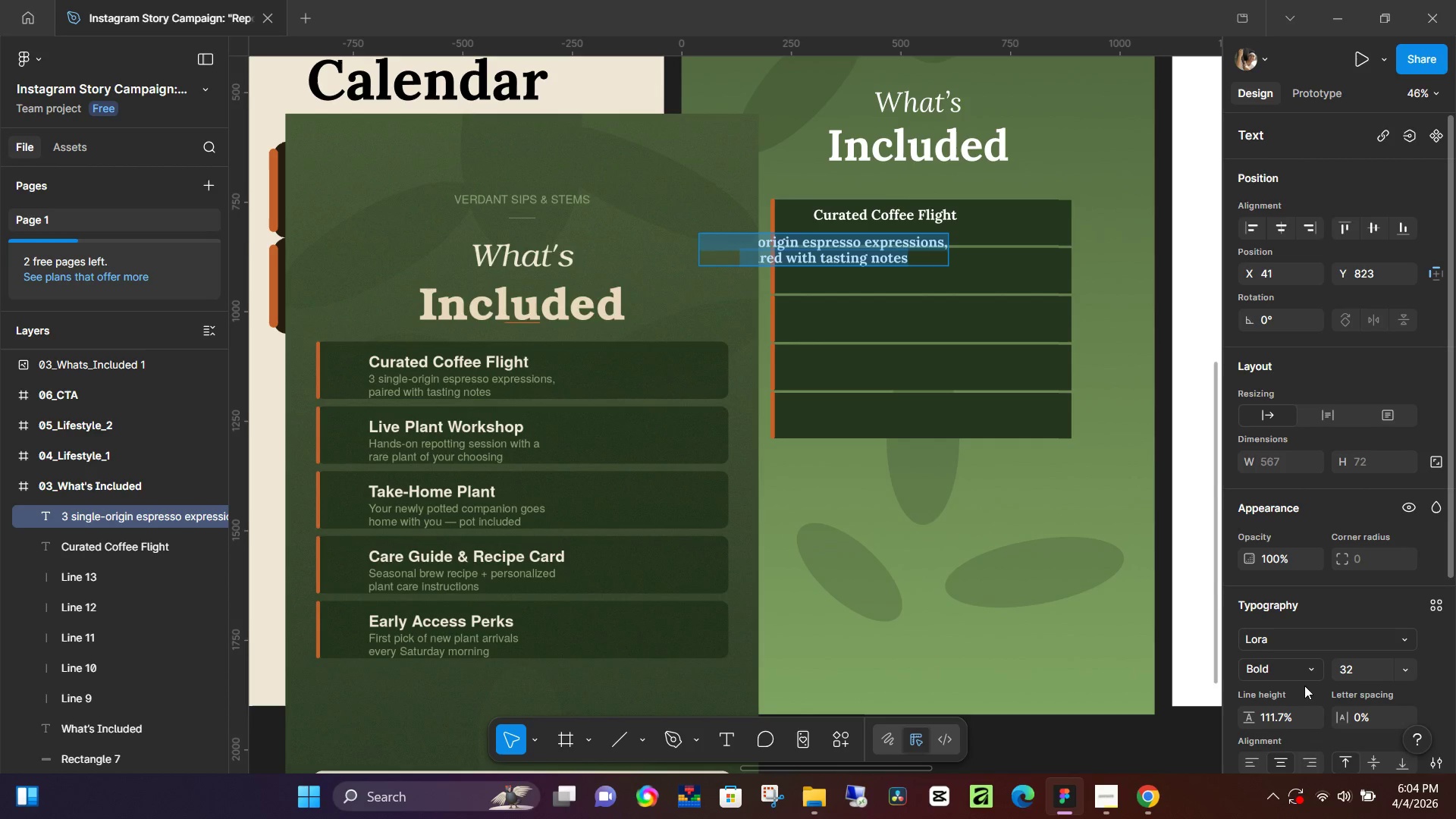 
left_click([1247, 759])
 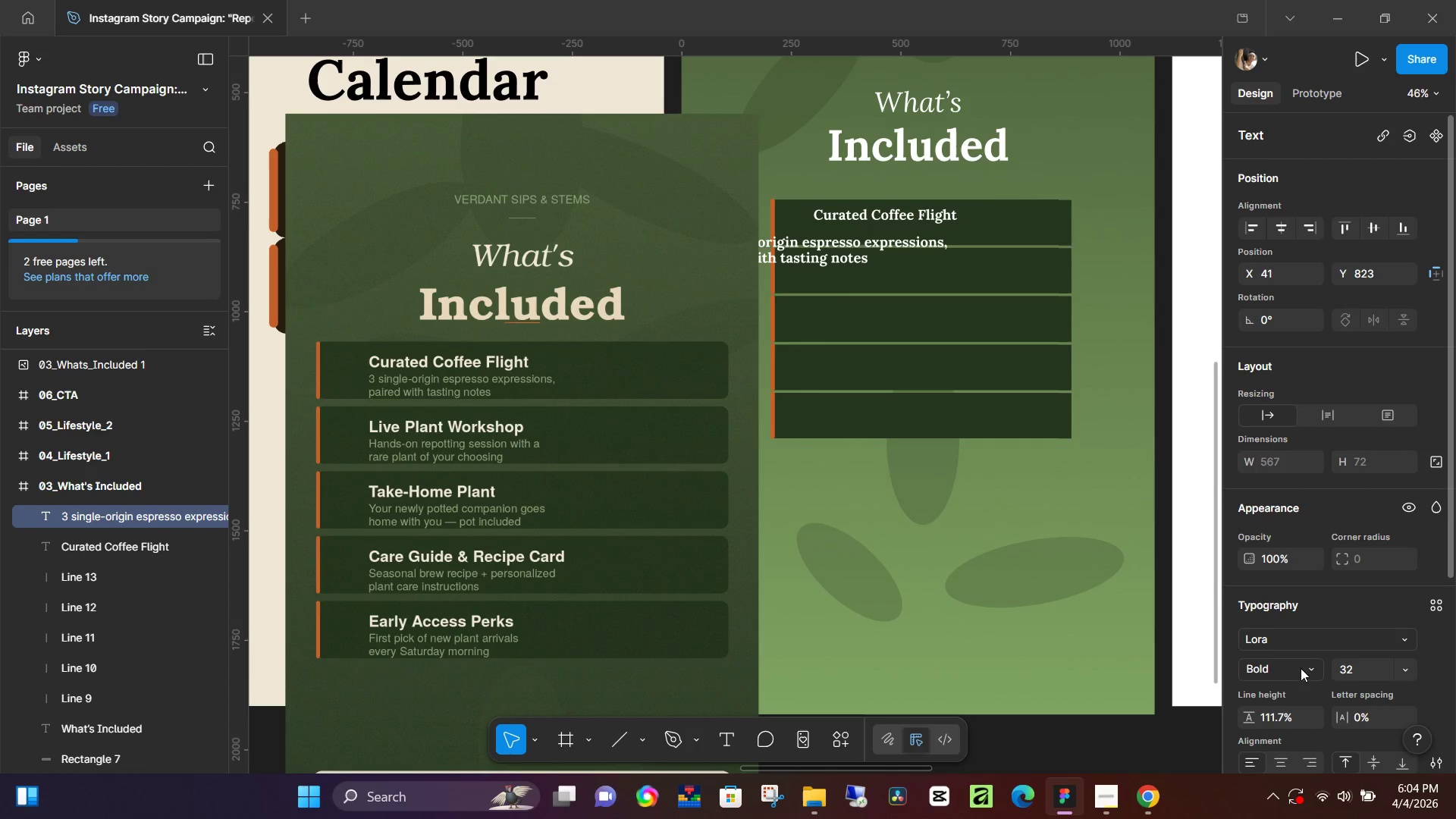 
left_click([1310, 664])
 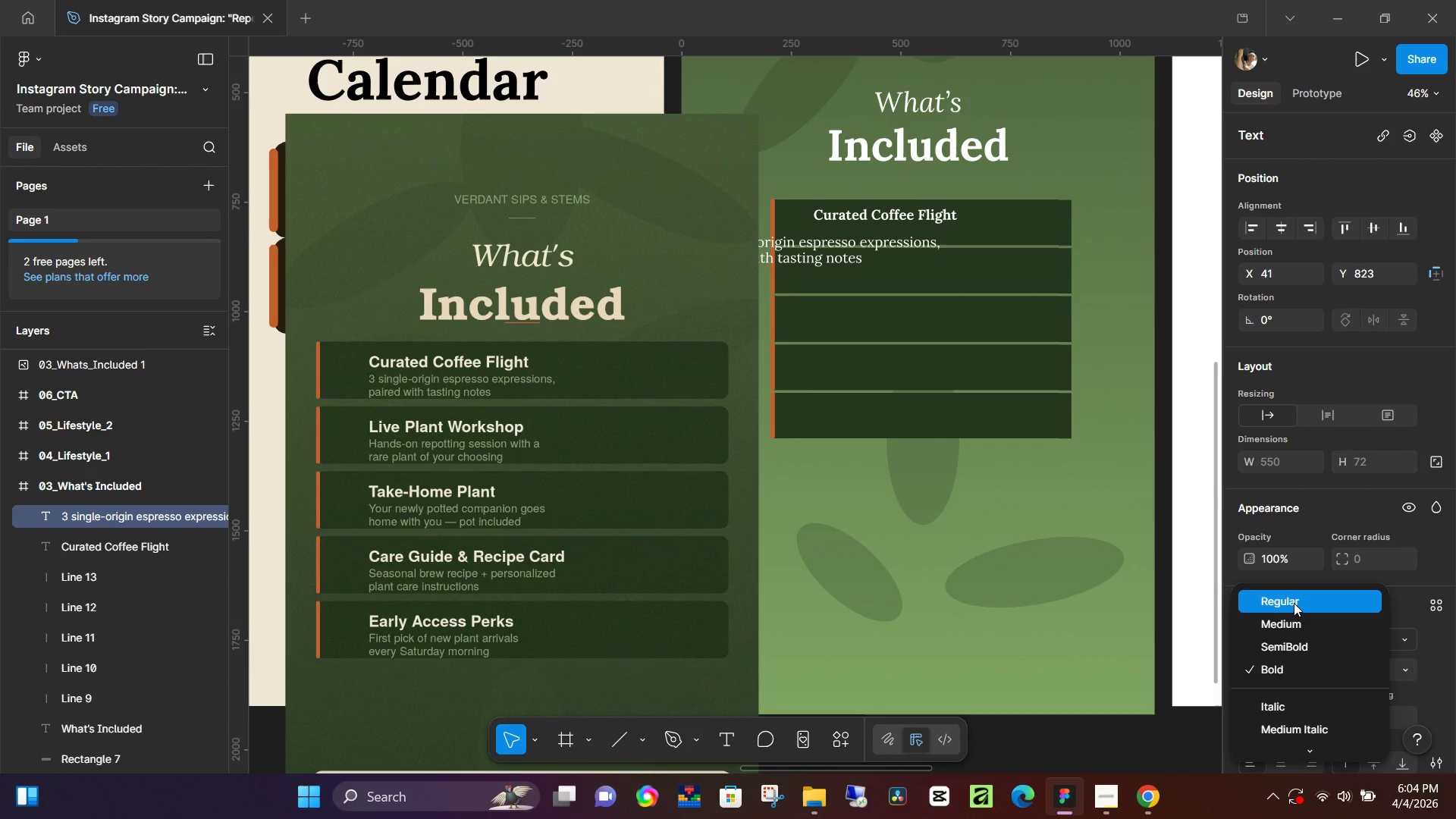 
left_click([1294, 603])
 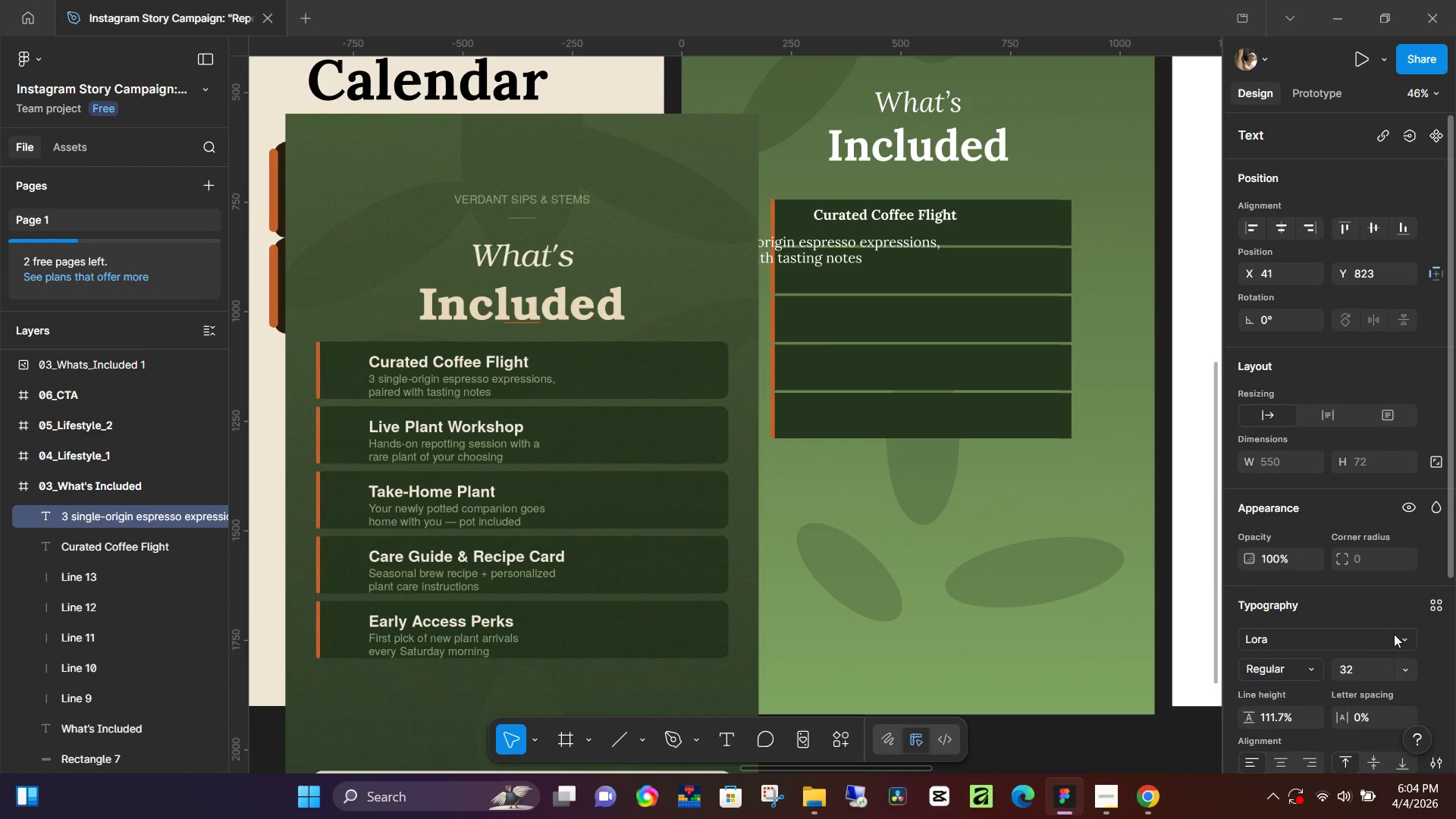 
left_click([1394, 634])
 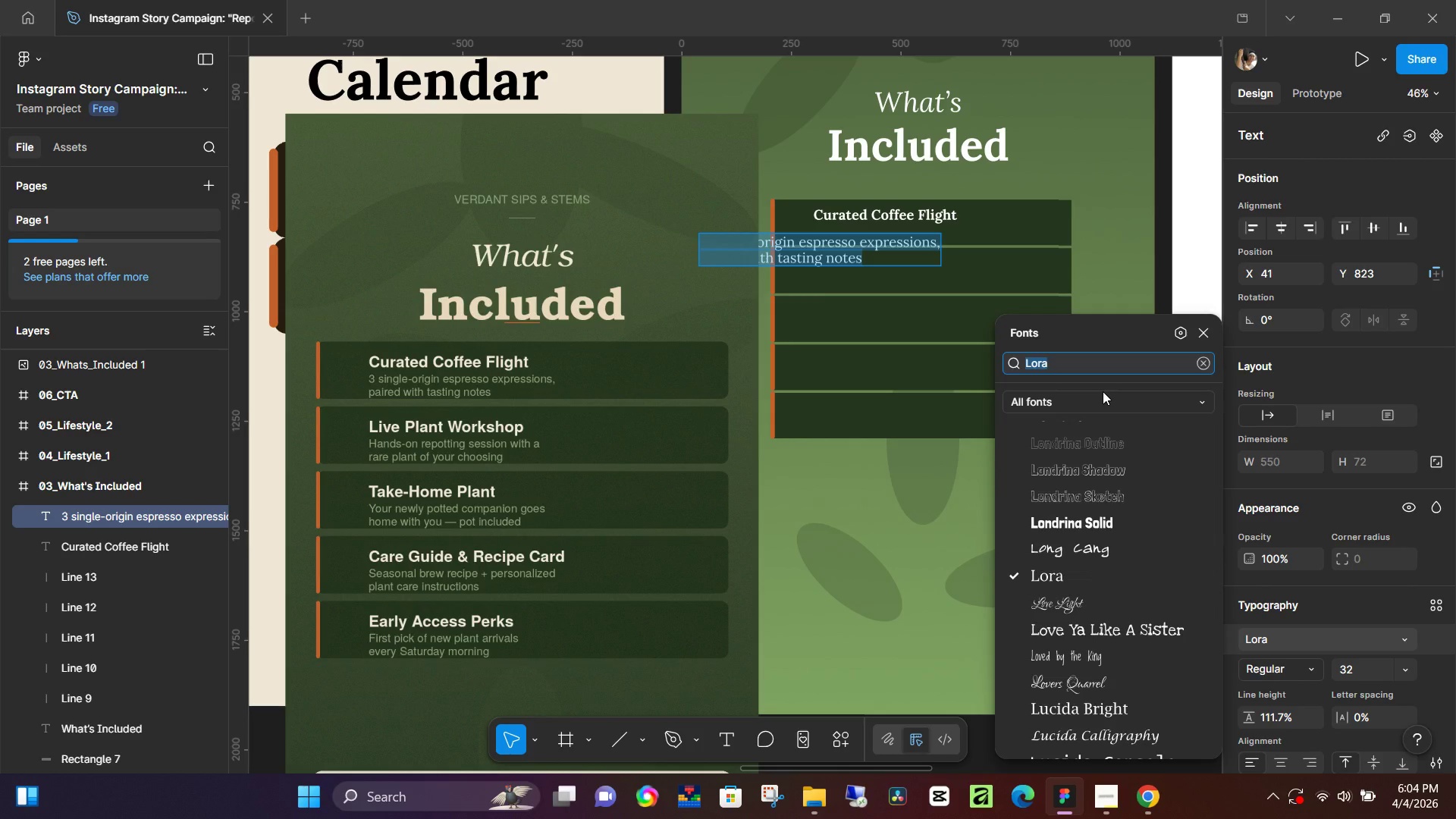 
type(poppins)
 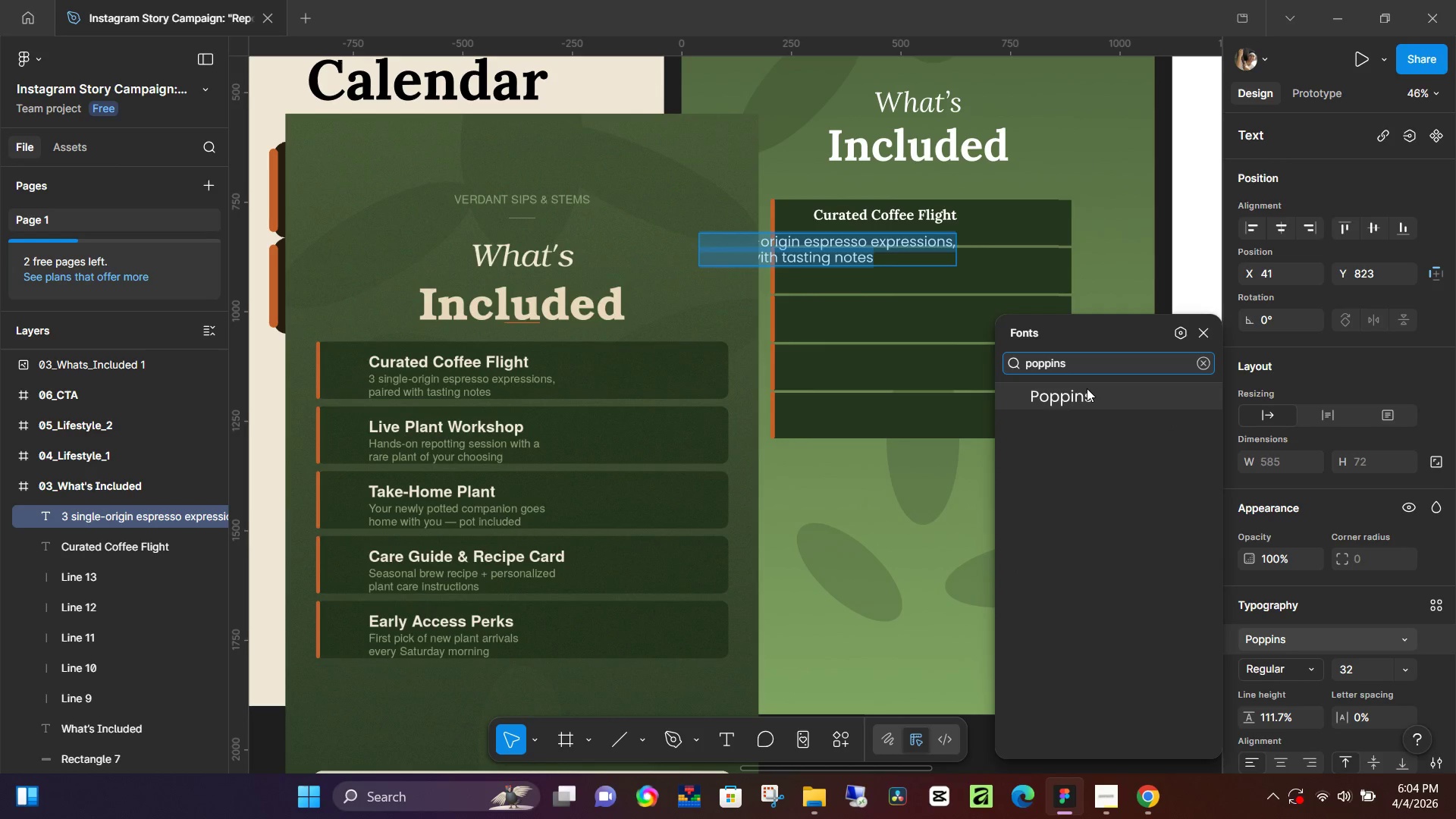 
left_click([1087, 388])
 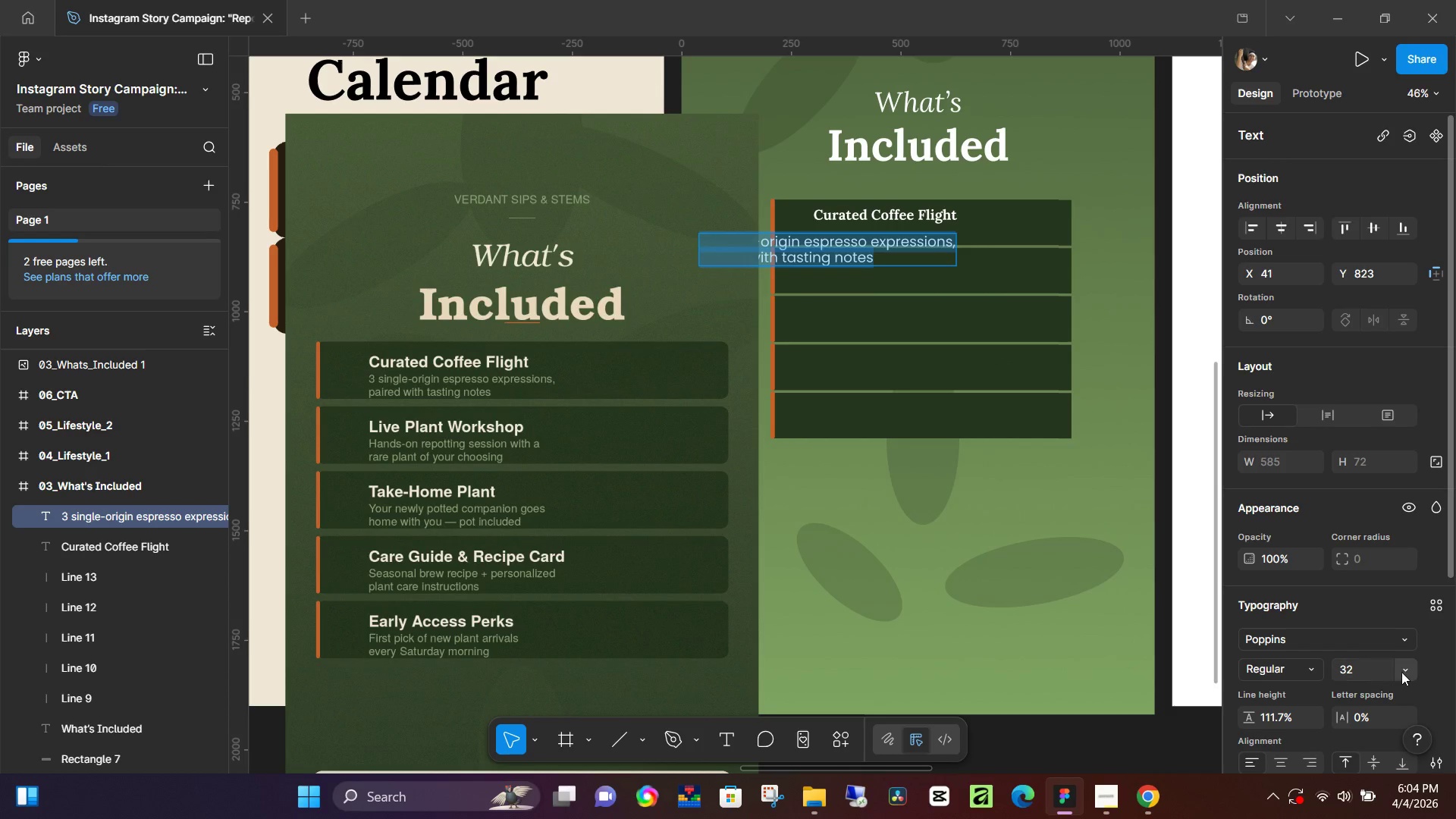 
mouse_move([1371, 544])
 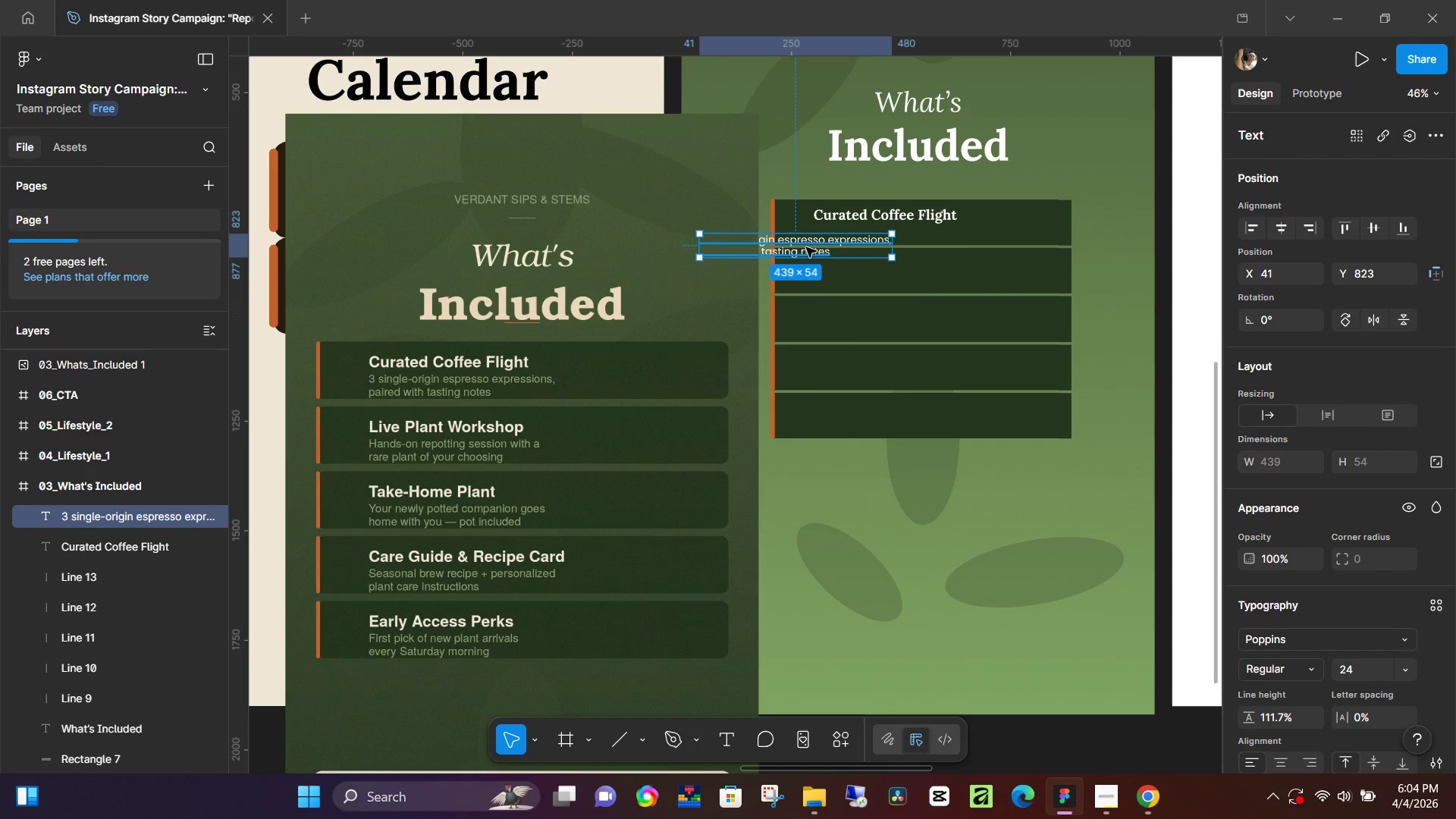 
left_click_drag(start_coordinate=[806, 247], to_coordinate=[923, 235])
 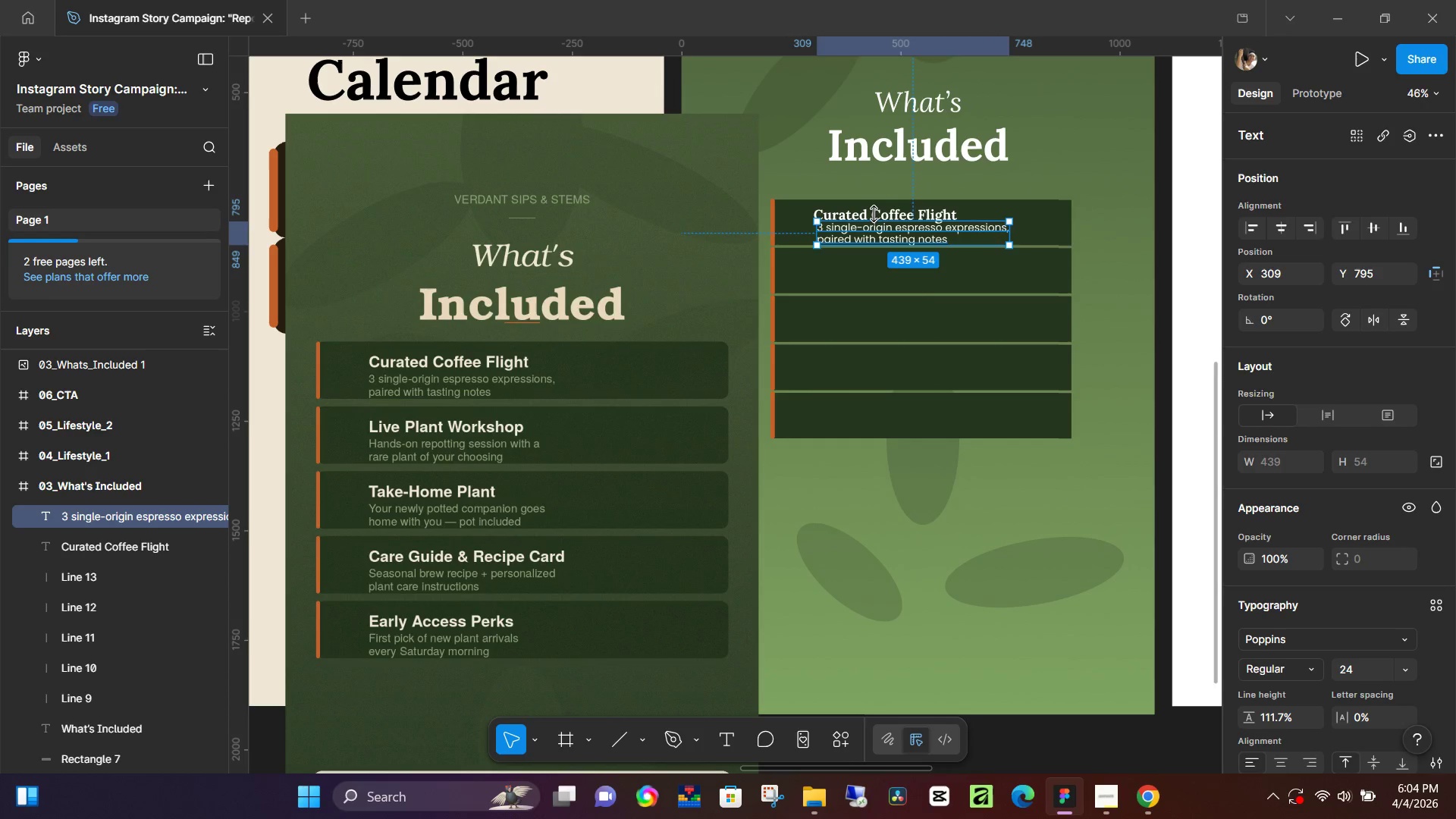 
left_click([874, 212])
 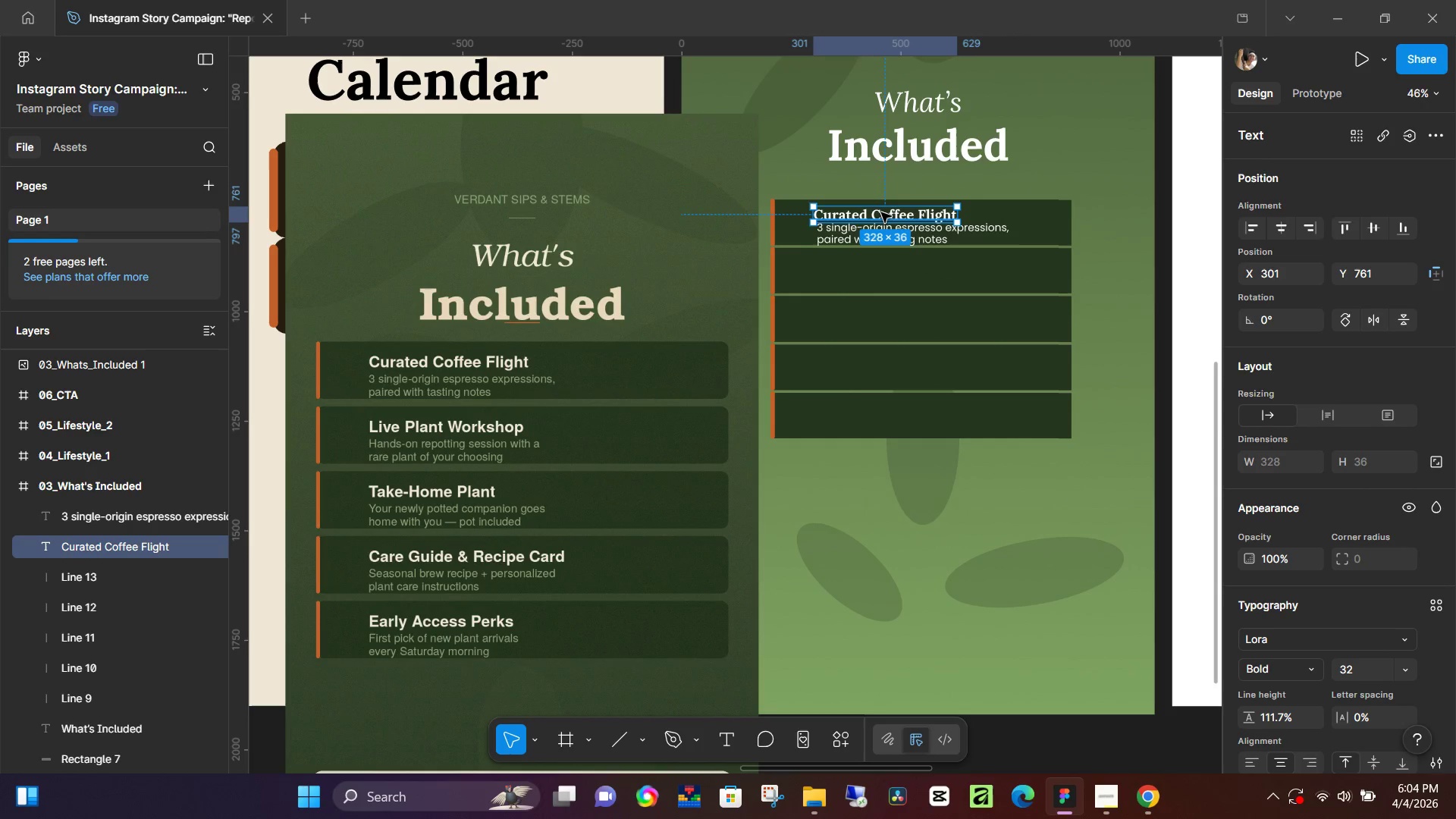 
key(ArrowUp)
 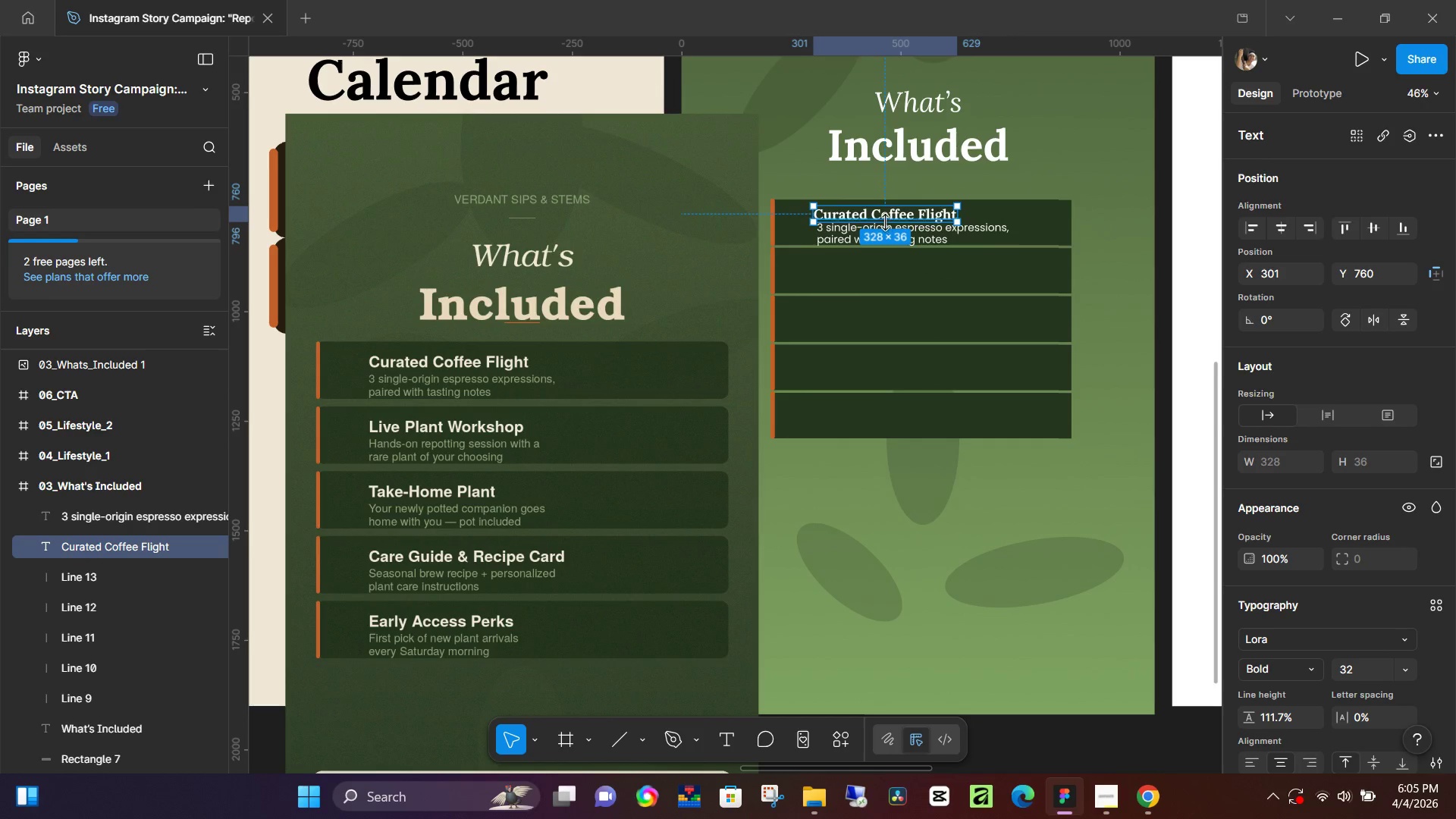 
key(ArrowUp)
 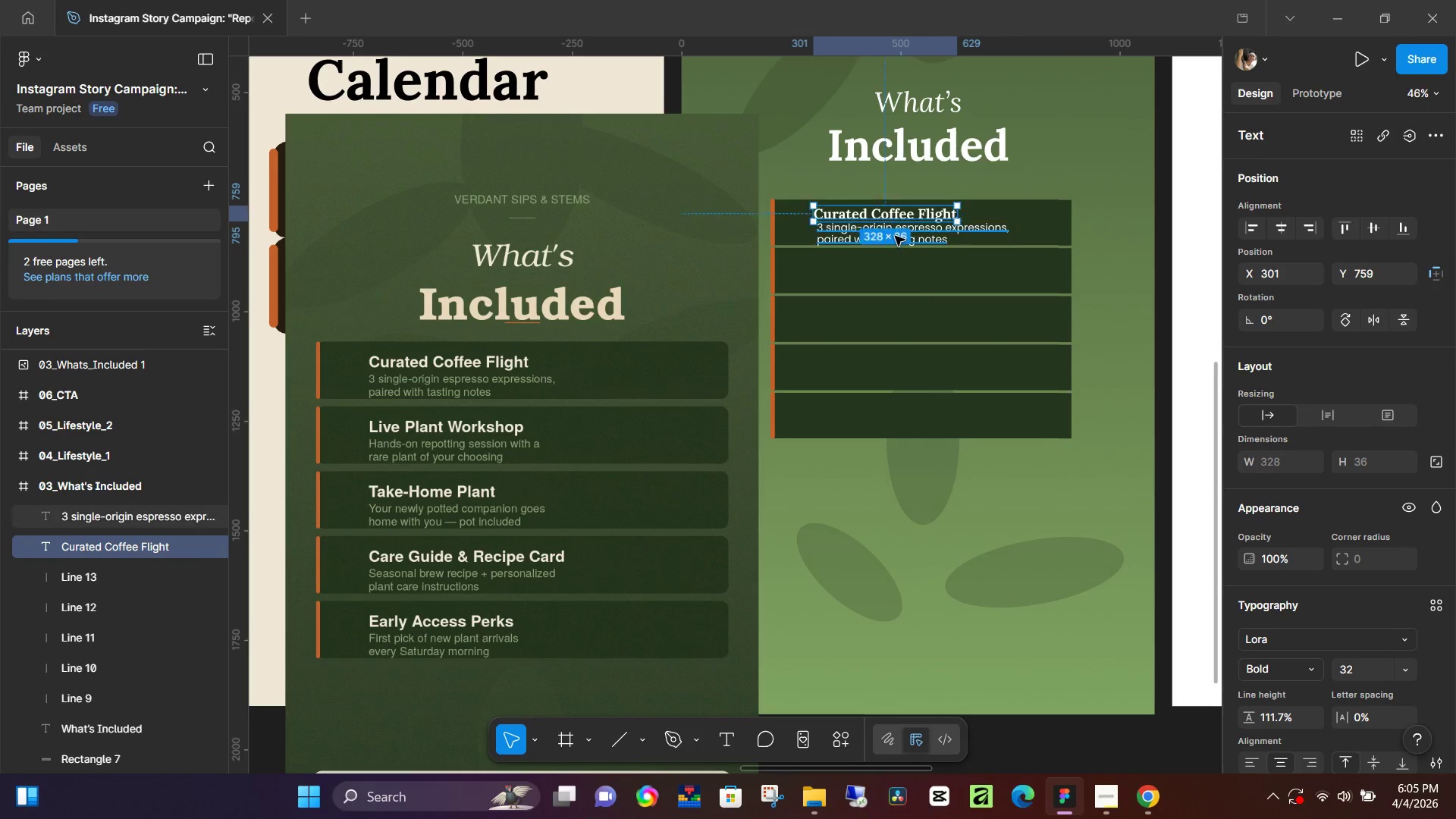 
key(ArrowUp)
 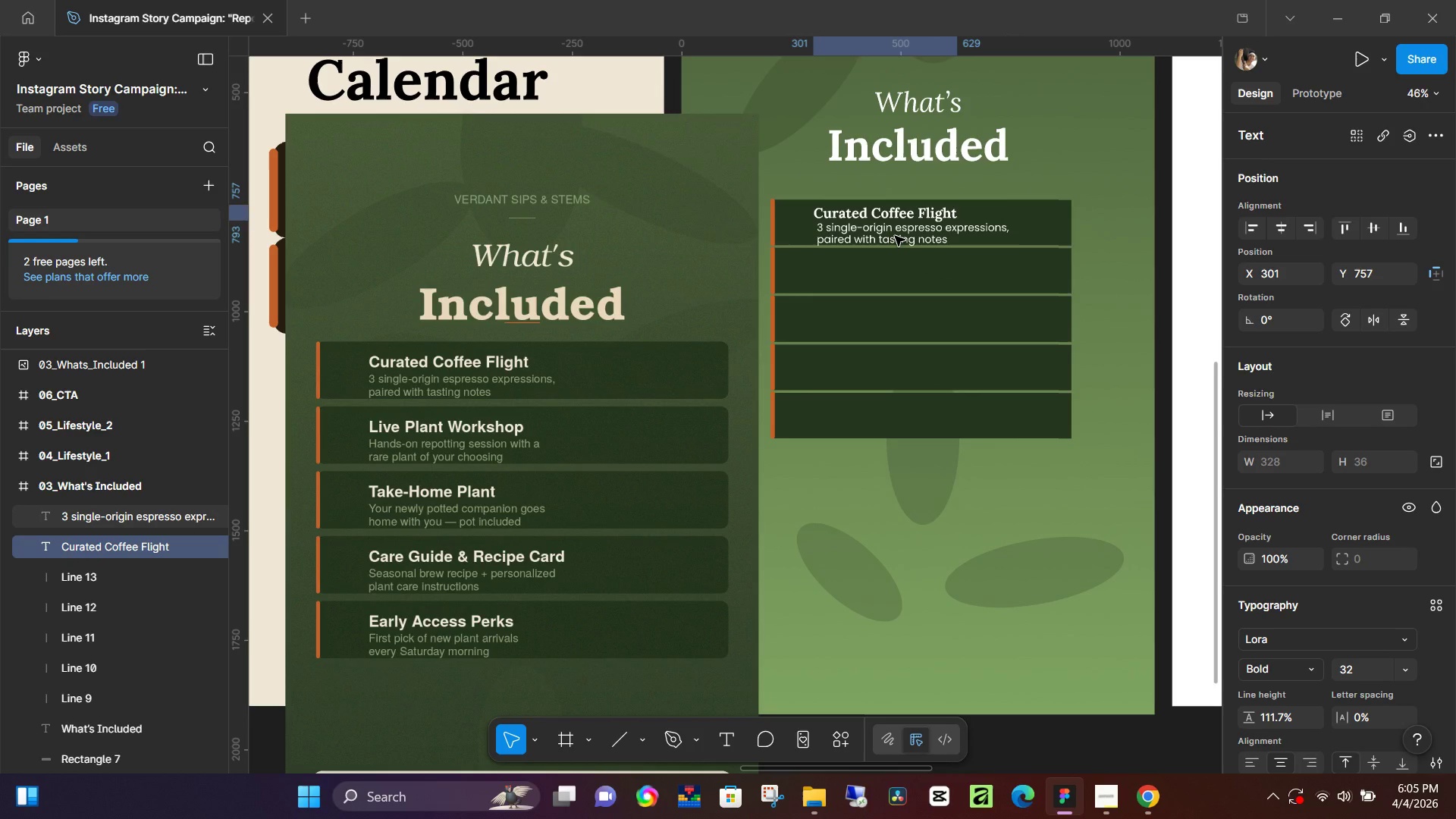 
key(ArrowUp)
 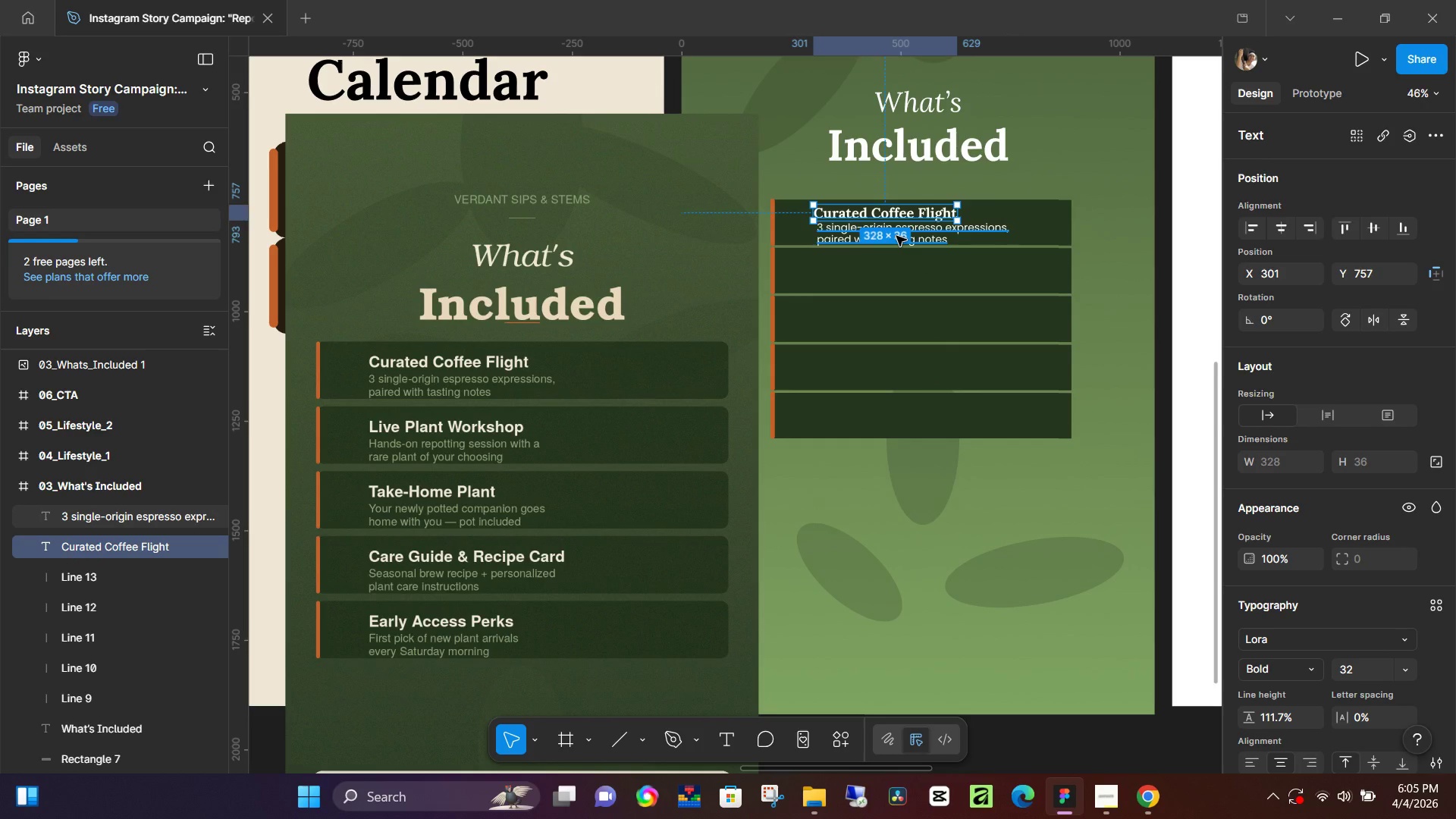 
key(ArrowUp)
 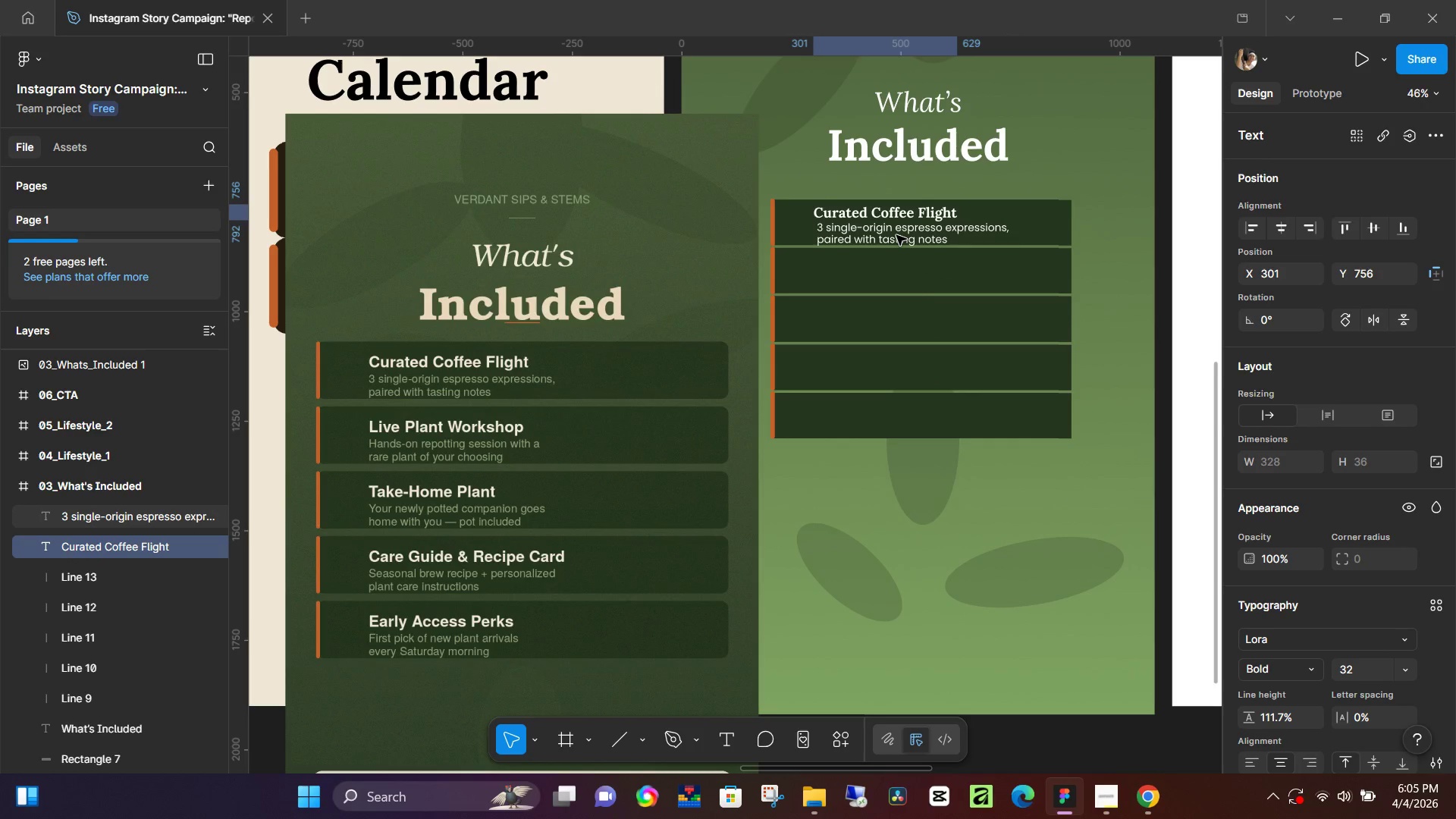 
left_click([896, 235])
 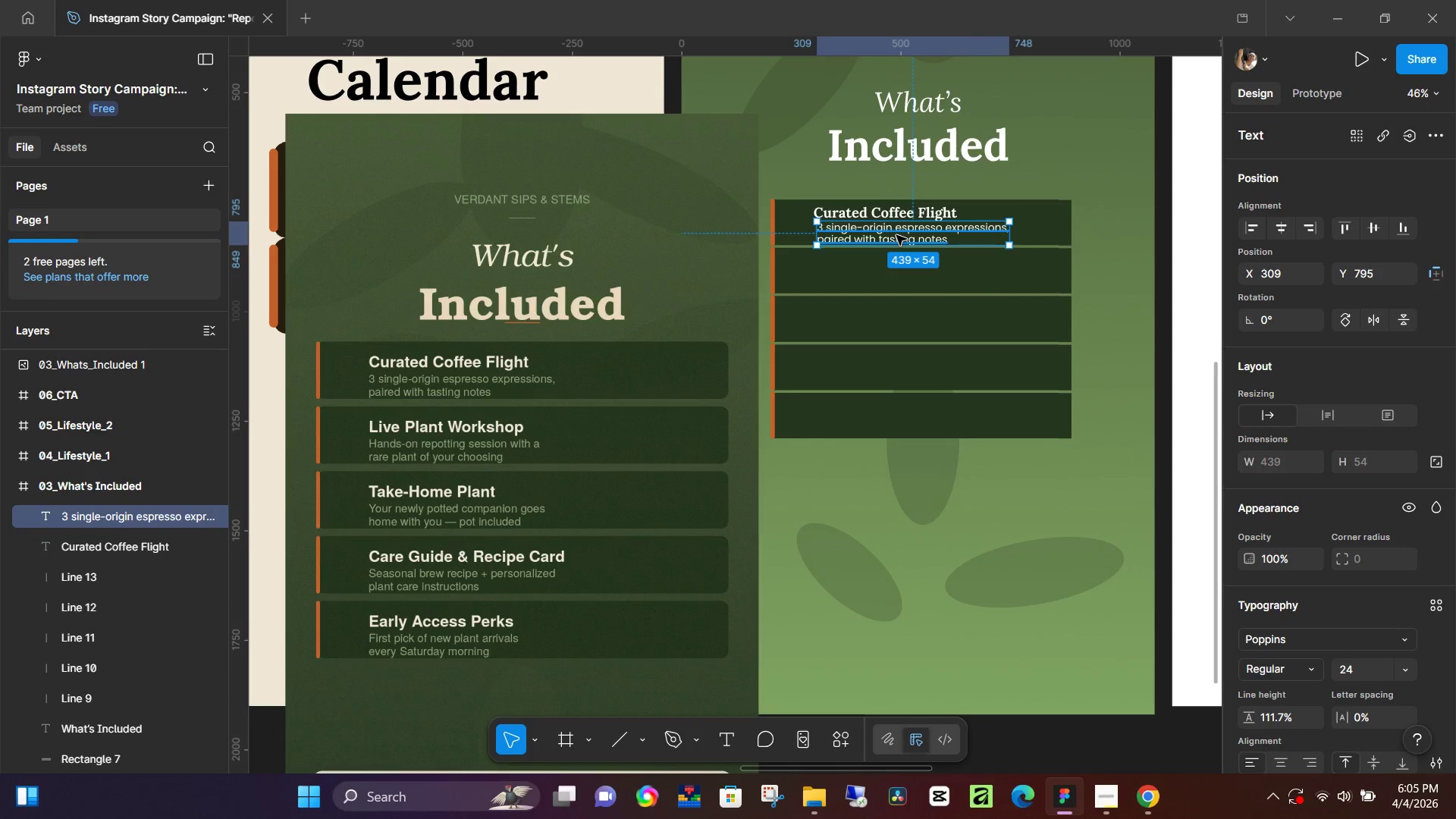 
key(ArrowUp)
 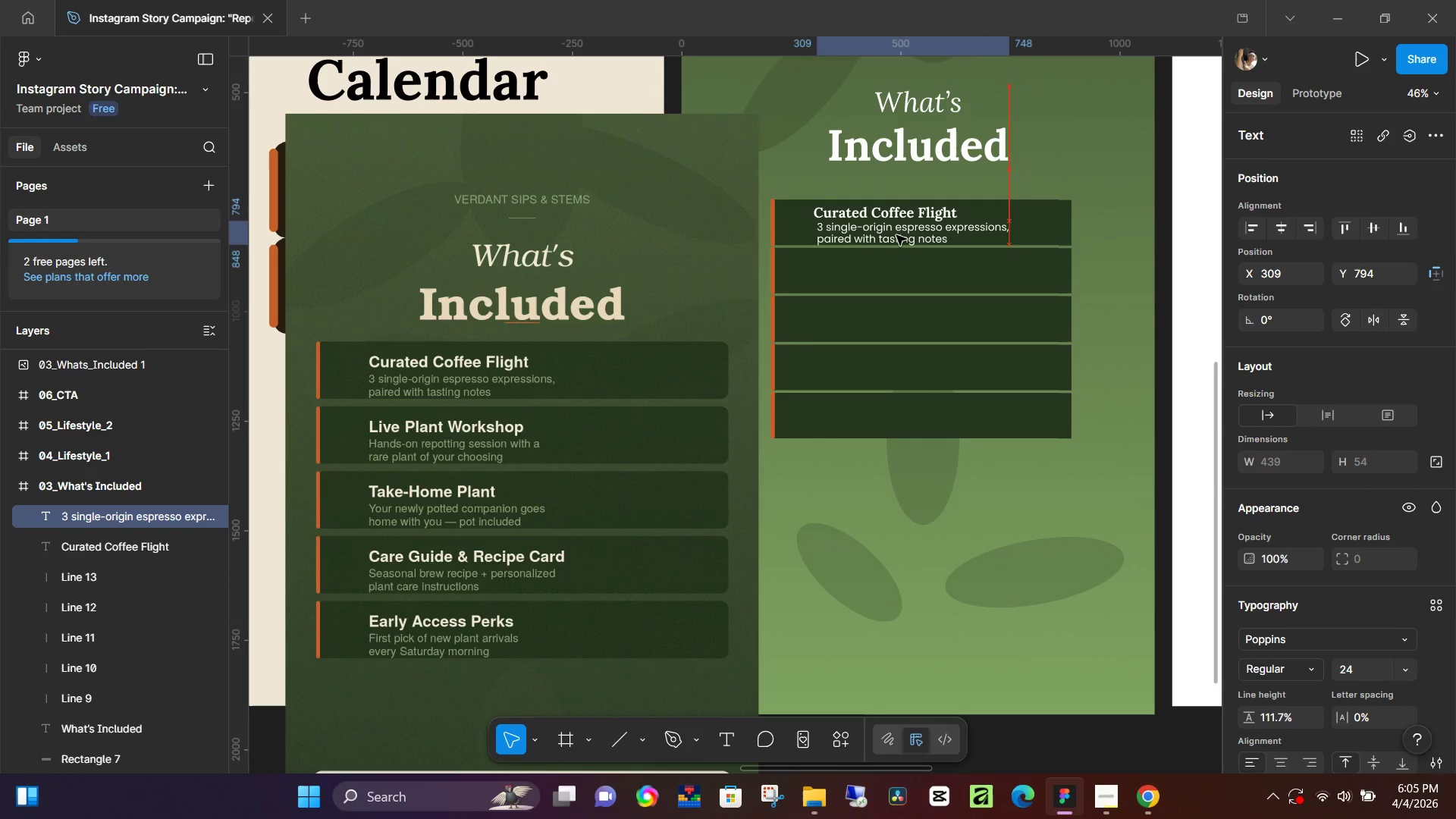 
key(ArrowUp)
 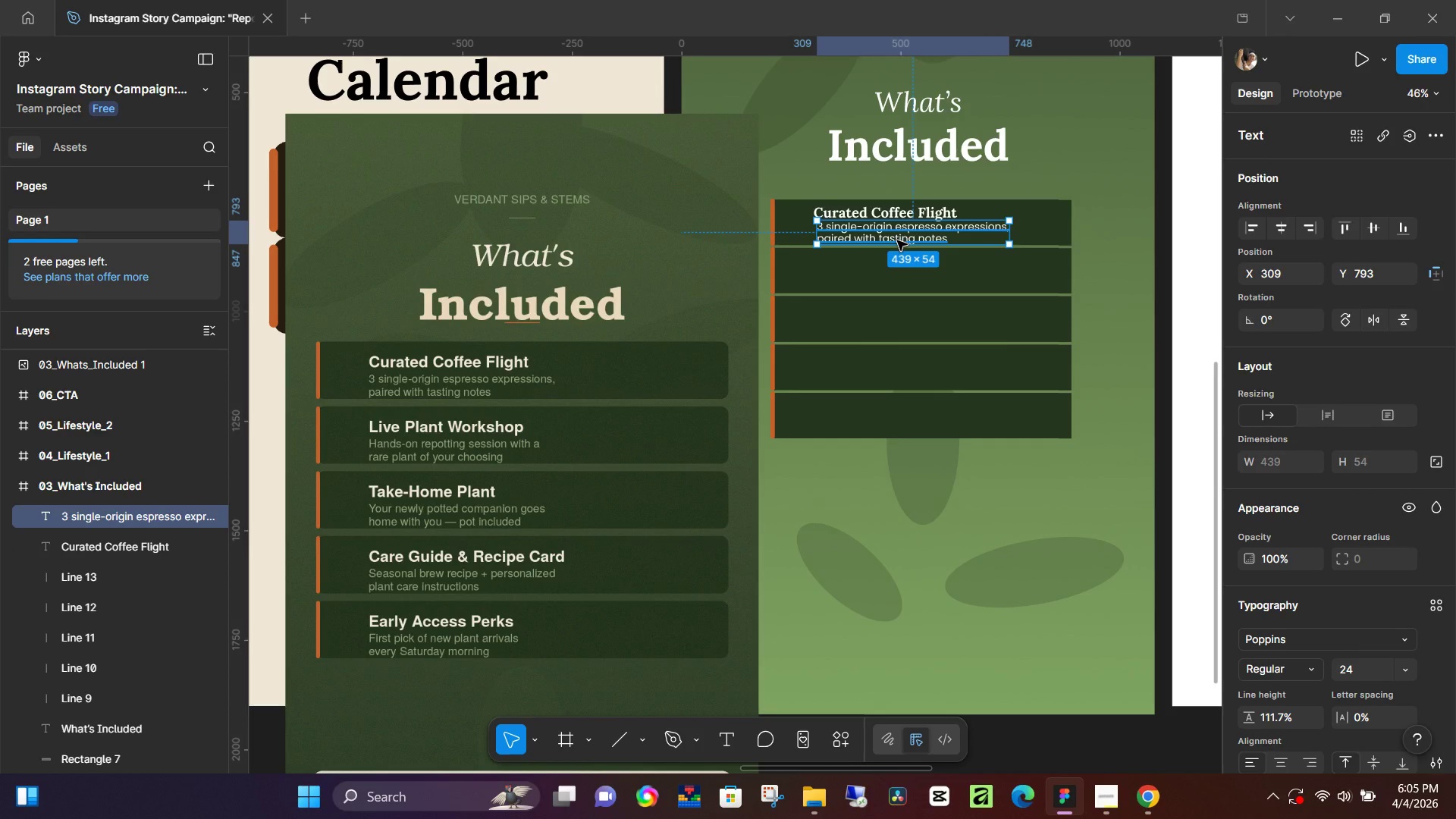 
key(ArrowUp)
 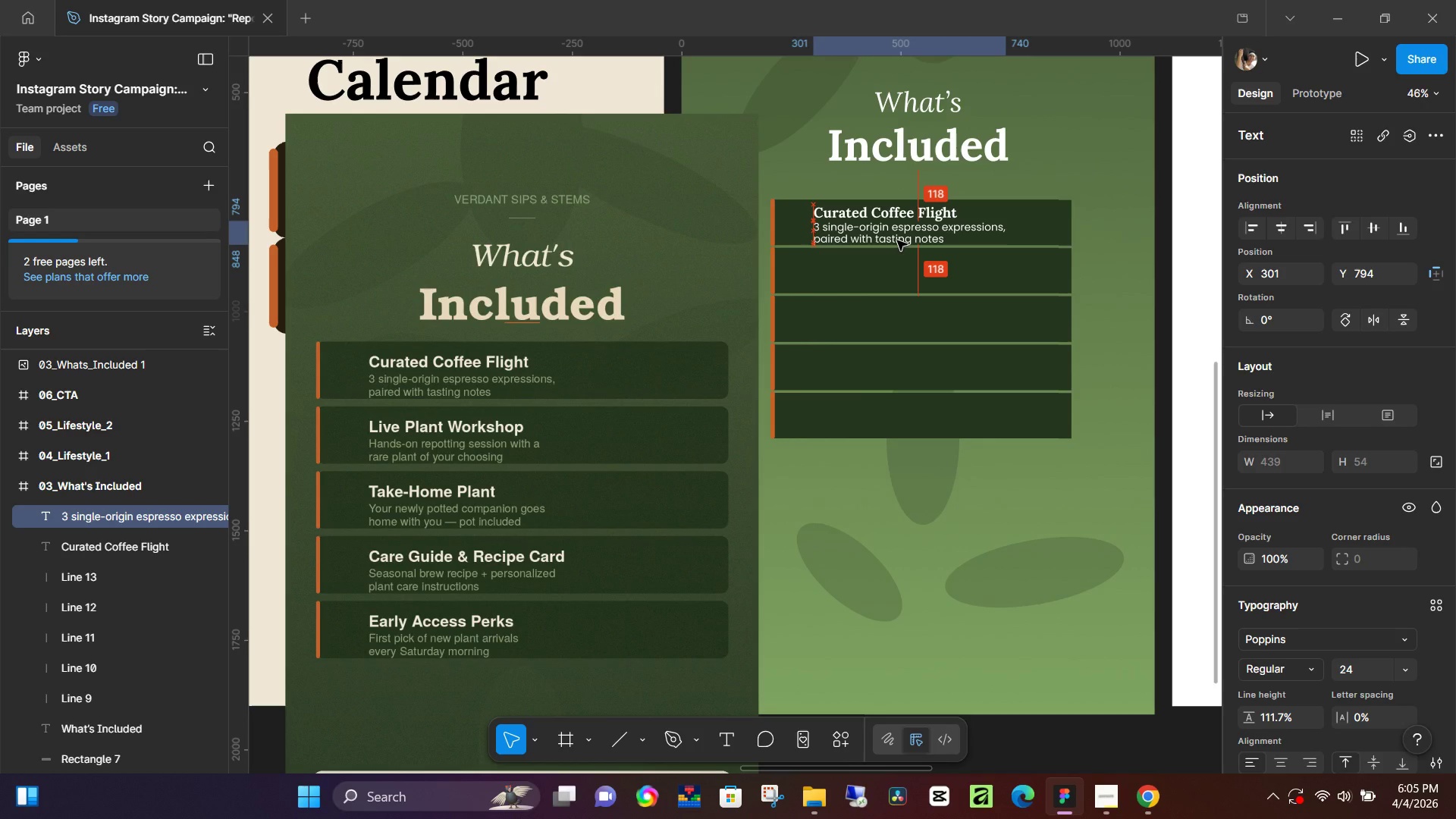 
key(ArrowUp)
 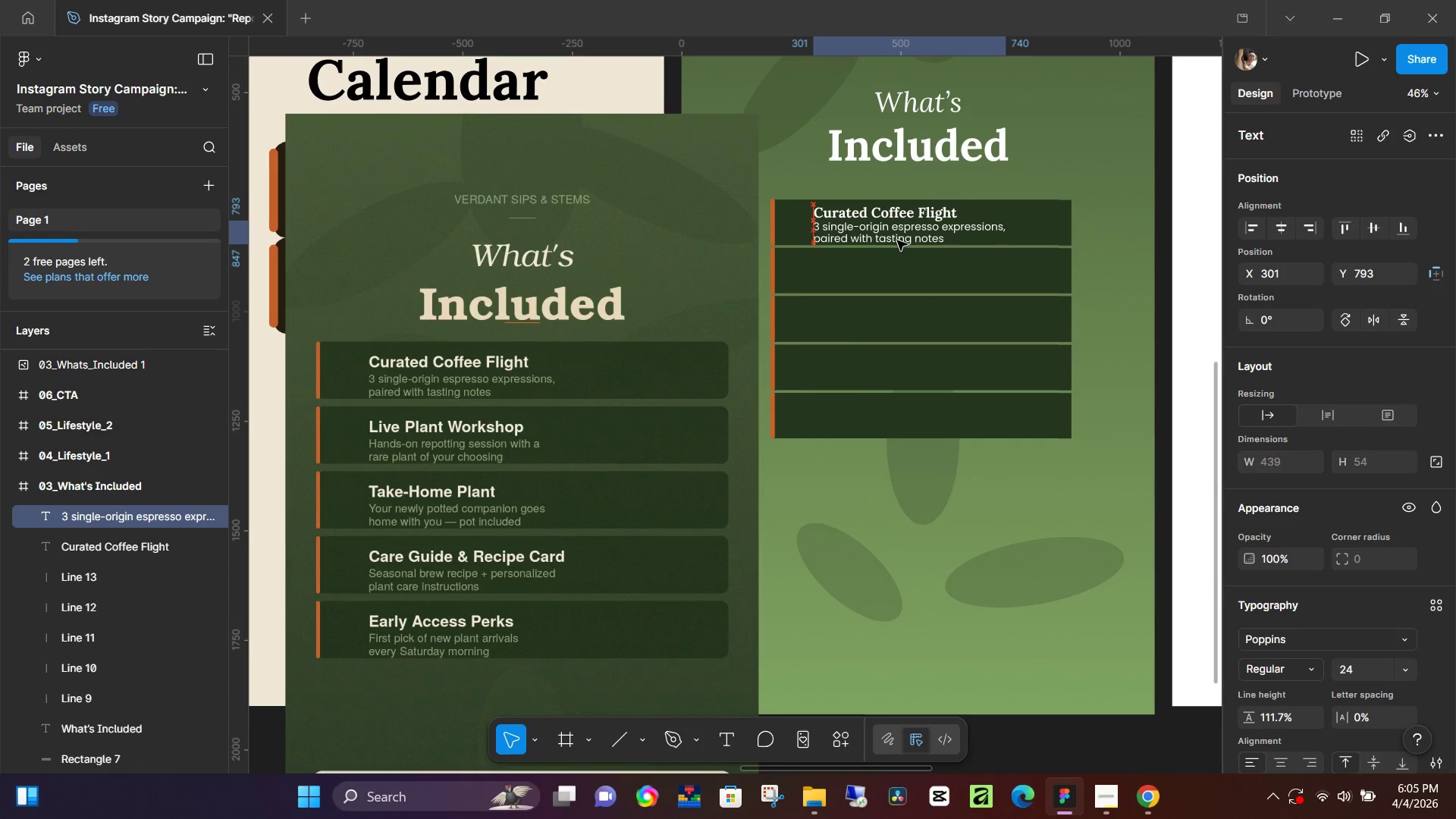 
key(ArrowUp)
 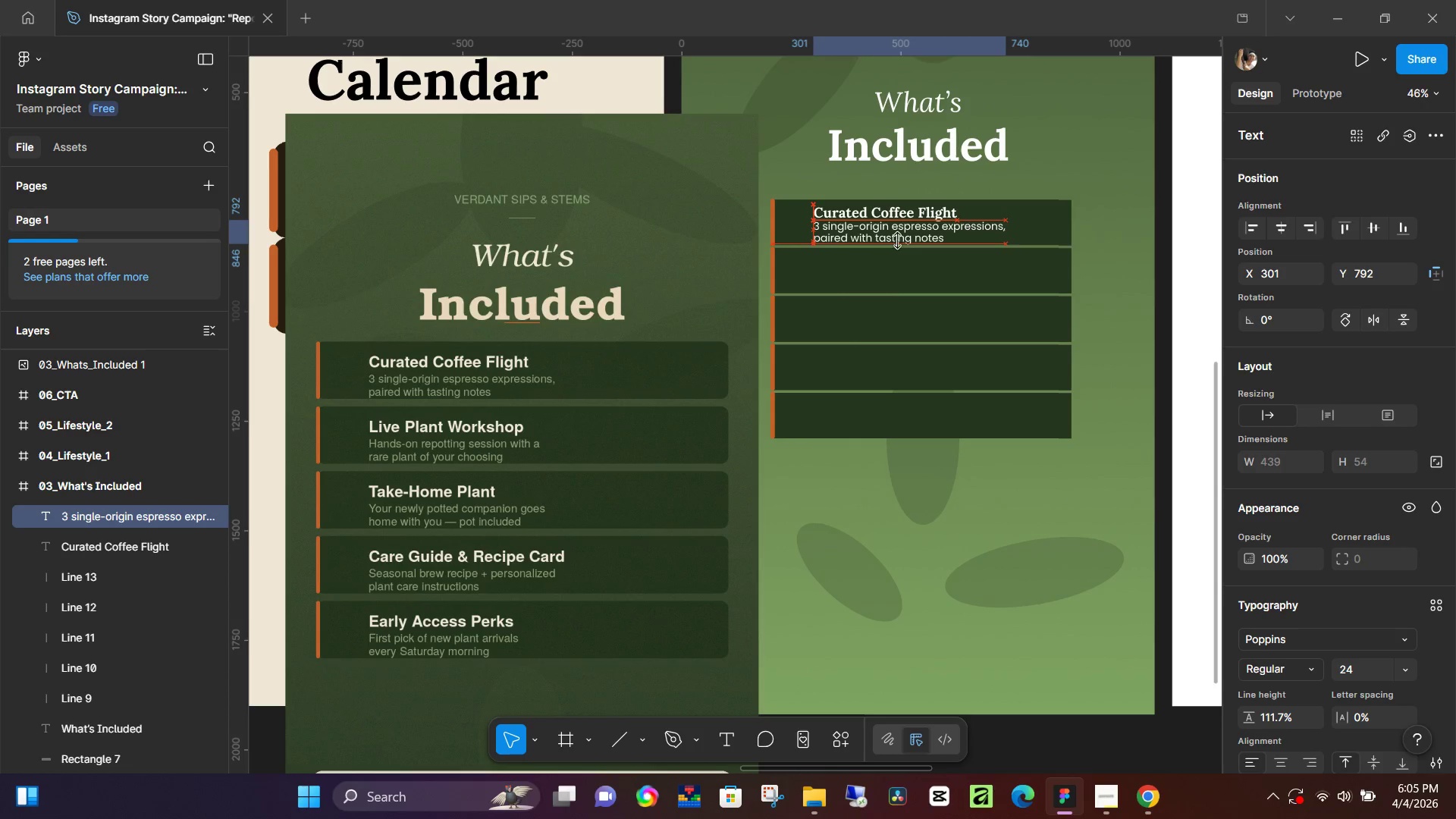 
key(ArrowUp)
 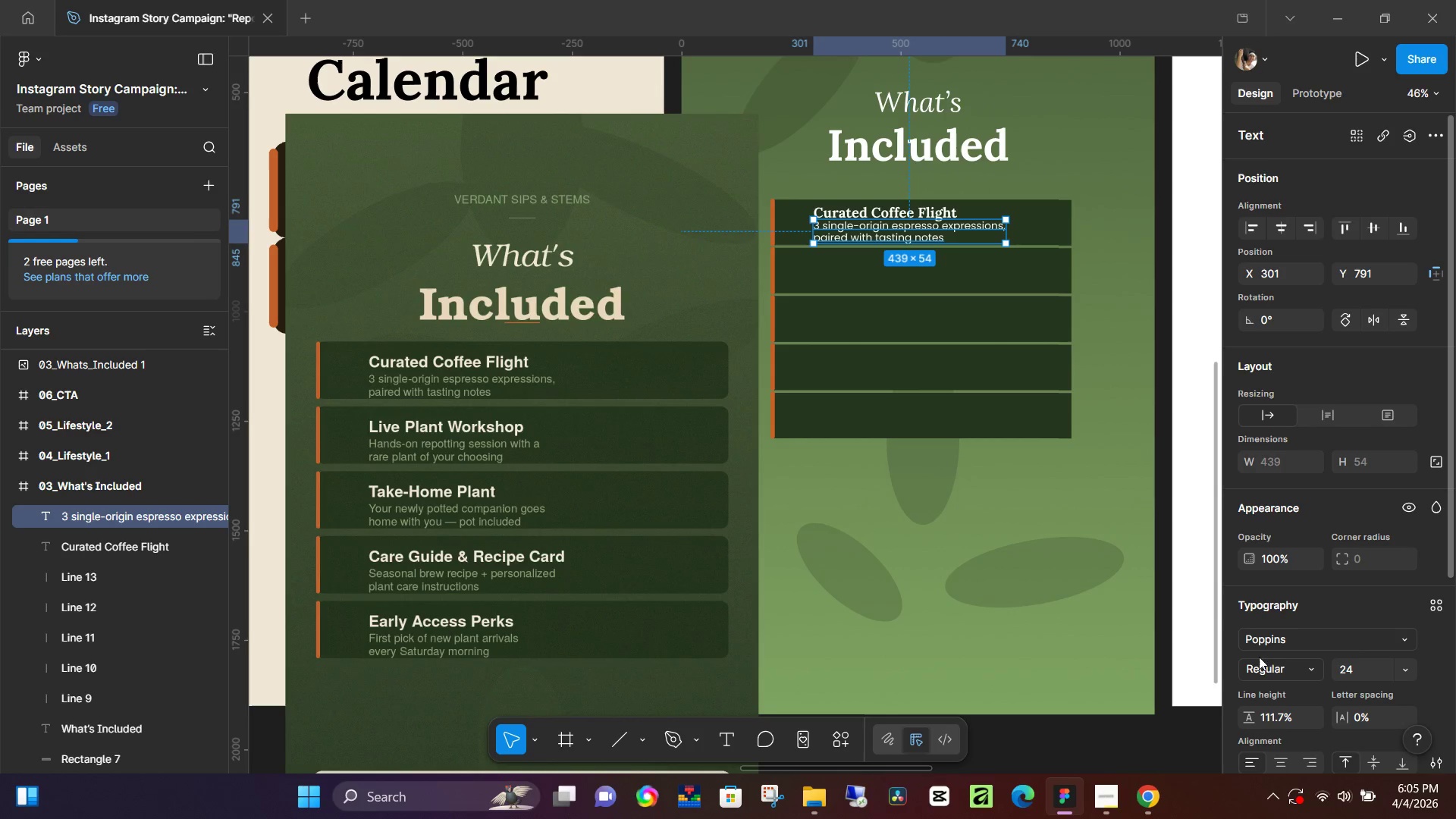 
scroll: coordinate [1262, 598], scroll_direction: down, amount: 4.0
 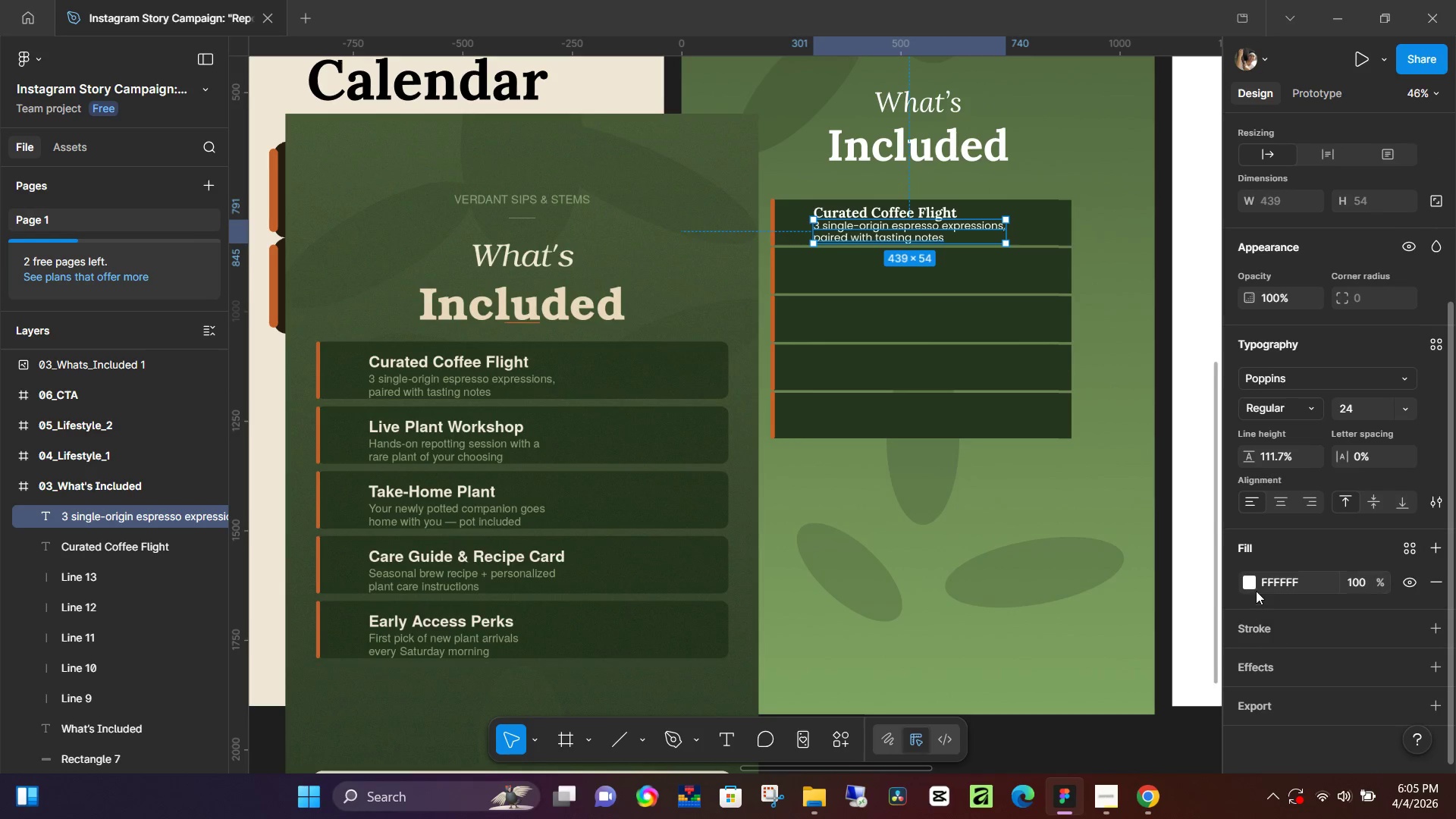 
left_click([1254, 588])
 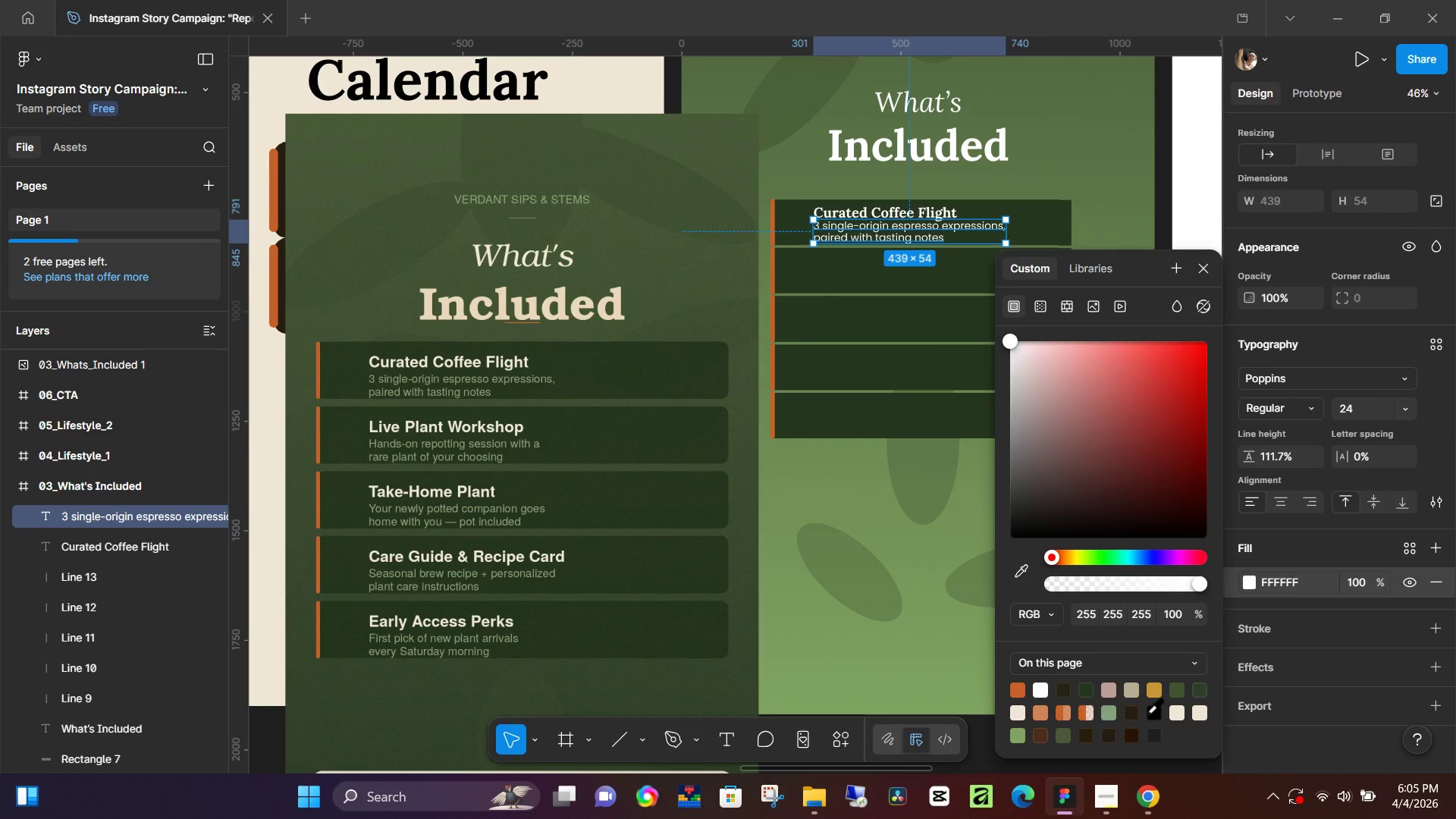 
left_click([1112, 711])
 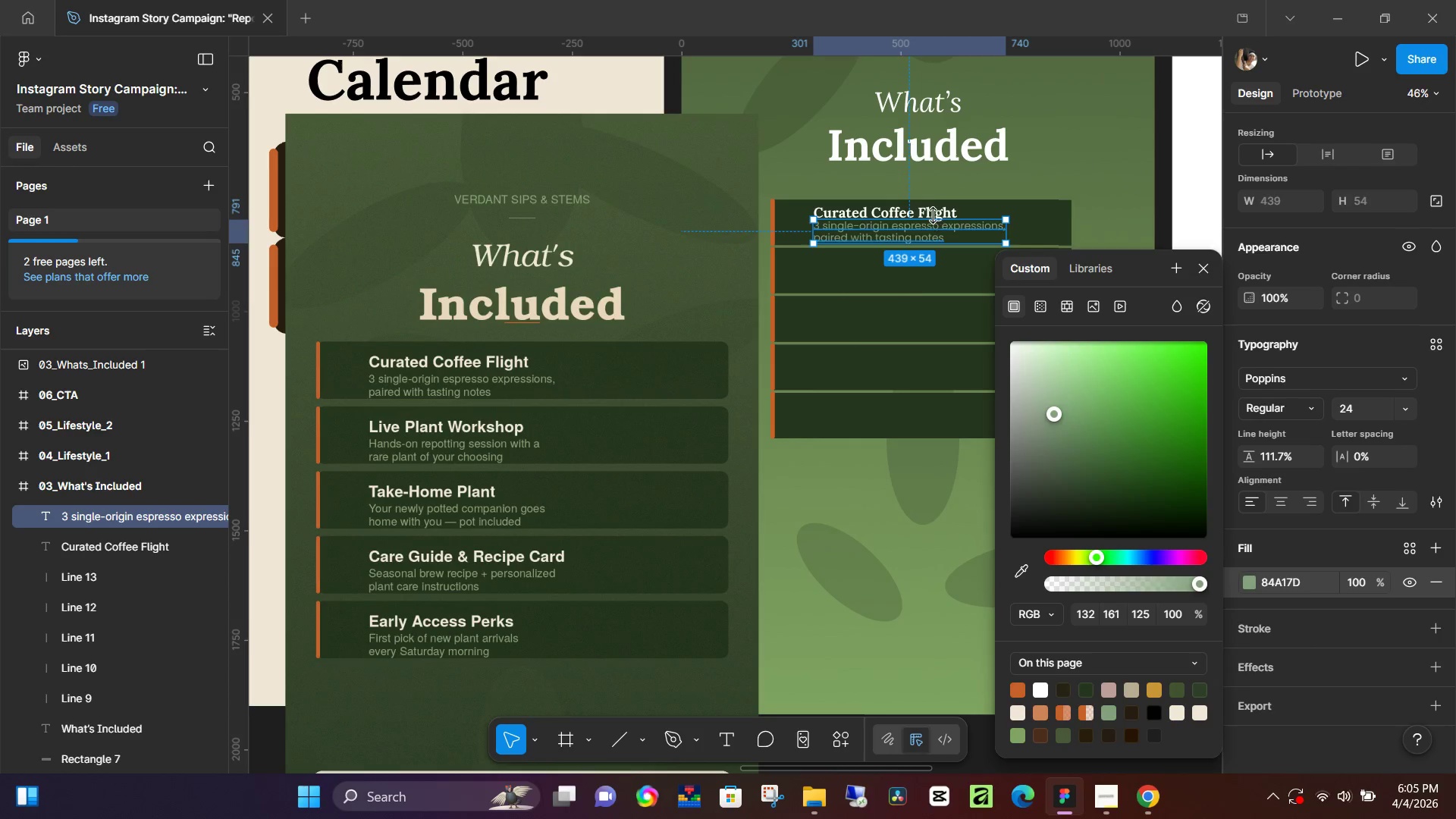 
left_click([938, 206])
 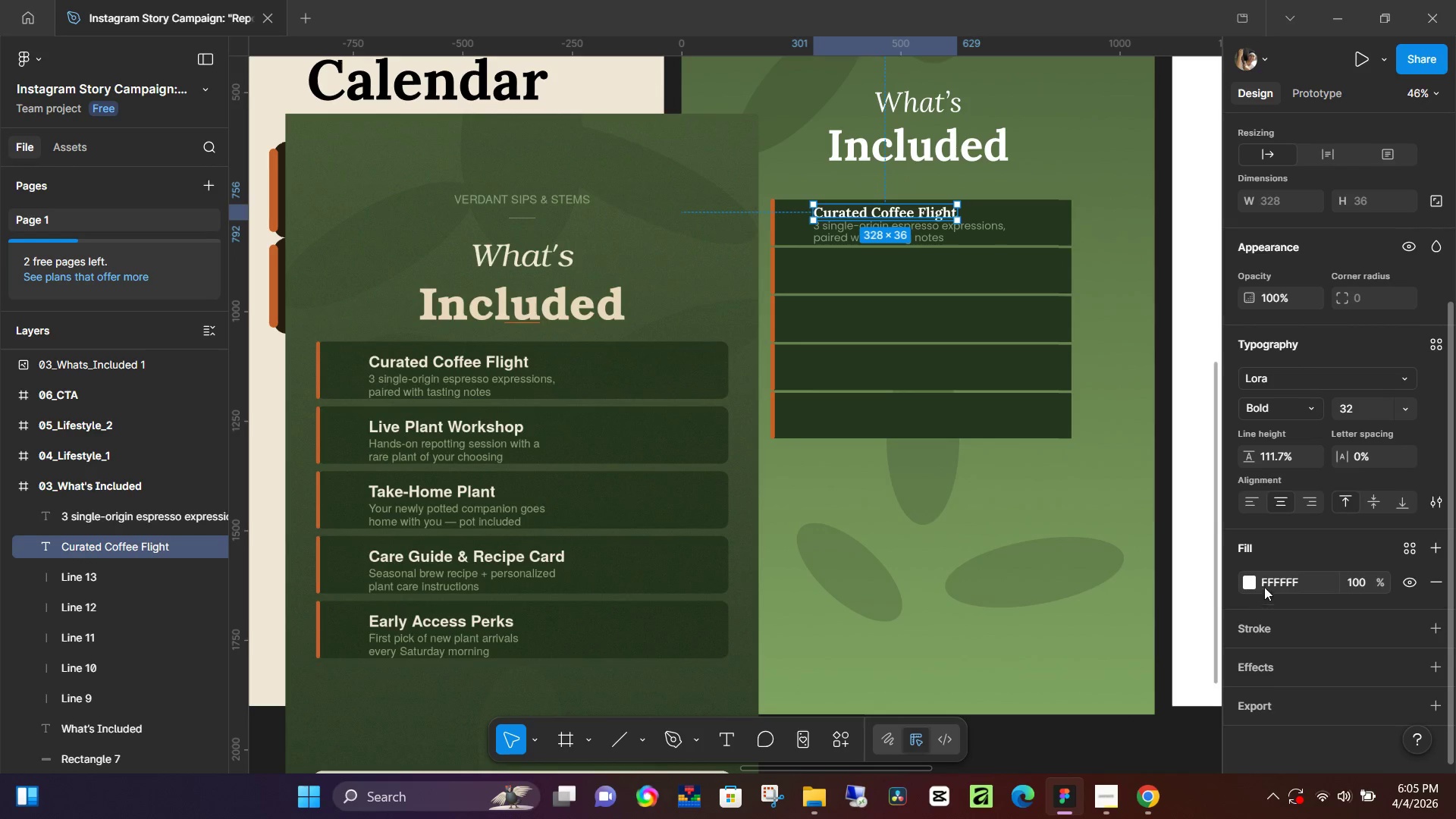 
left_click([1246, 580])
 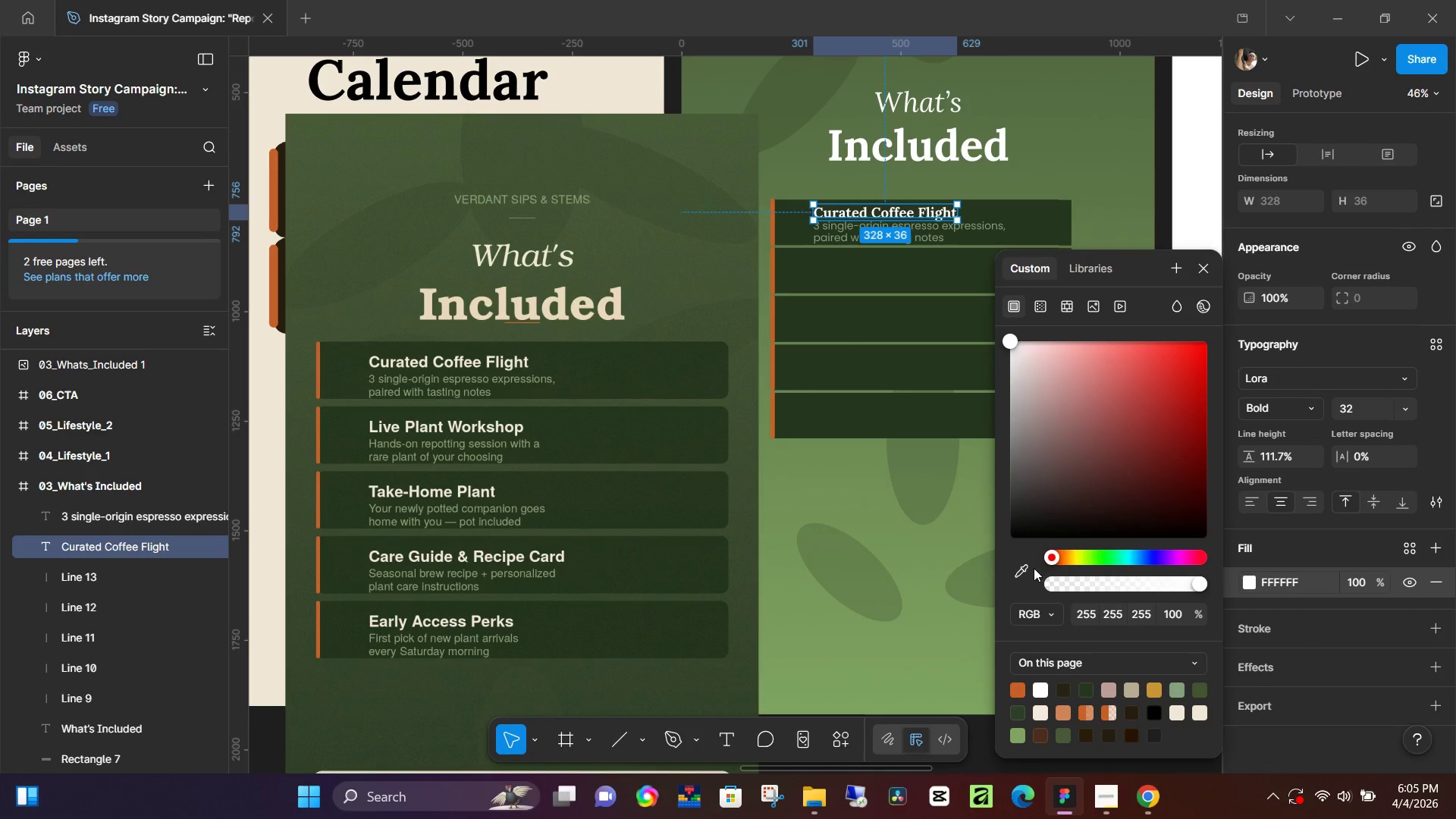 
left_click([1025, 569])
 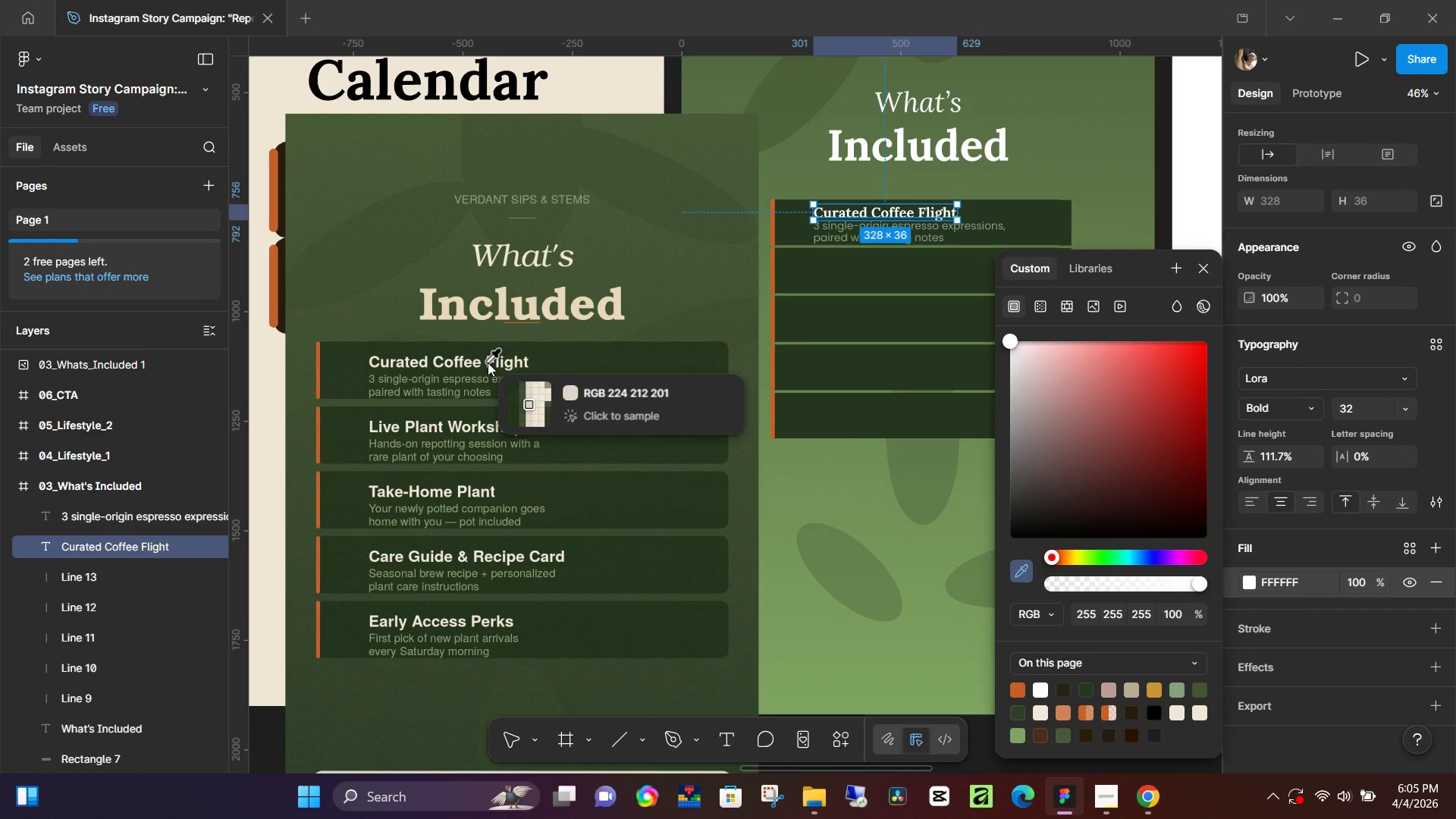 
left_click([488, 362])
 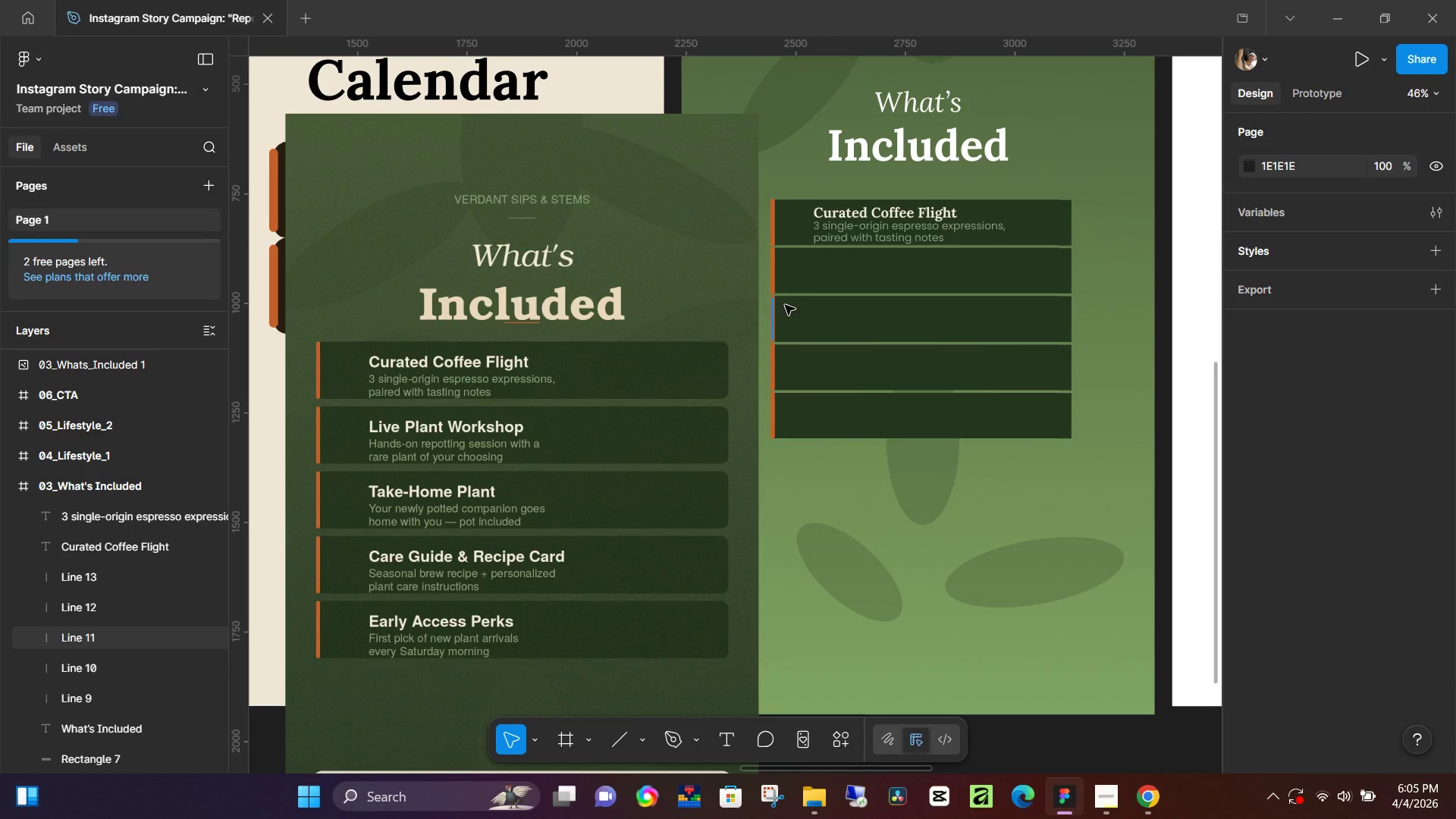 
left_click([924, 230])
 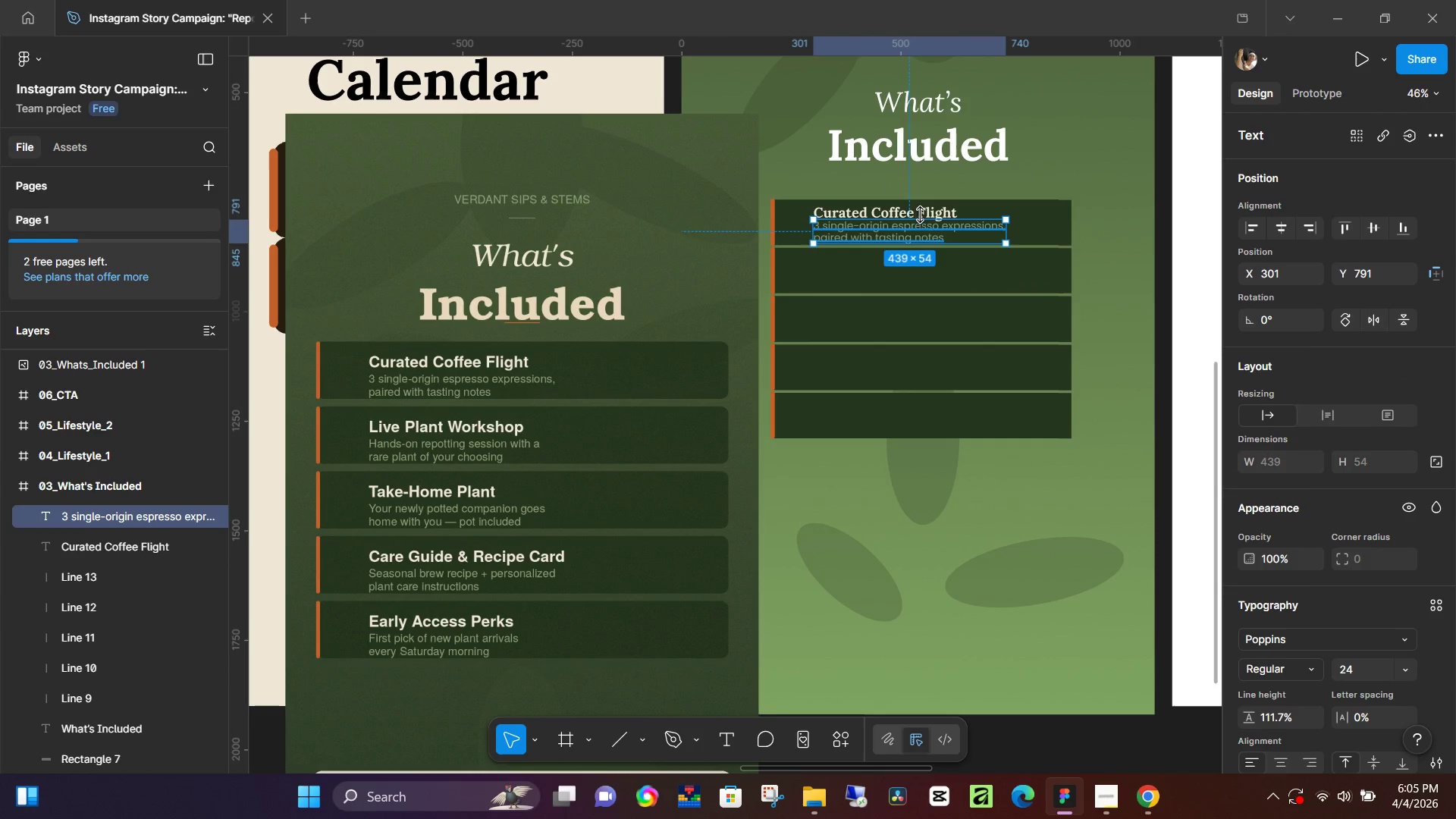 
hold_key(key=ShiftLeft, duration=0.72)
left_click([935, 210])
 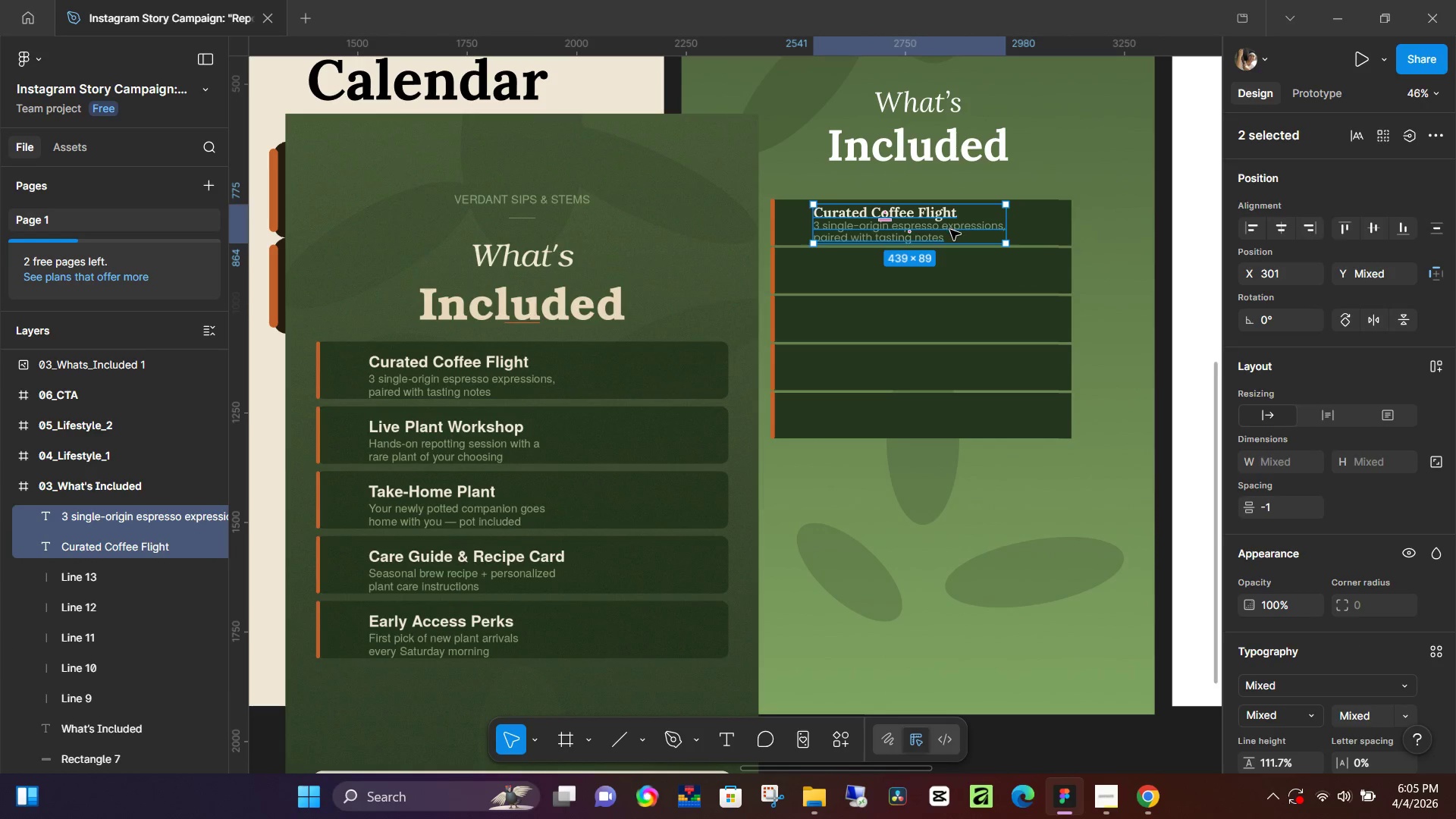 
key(ArrowUp)
 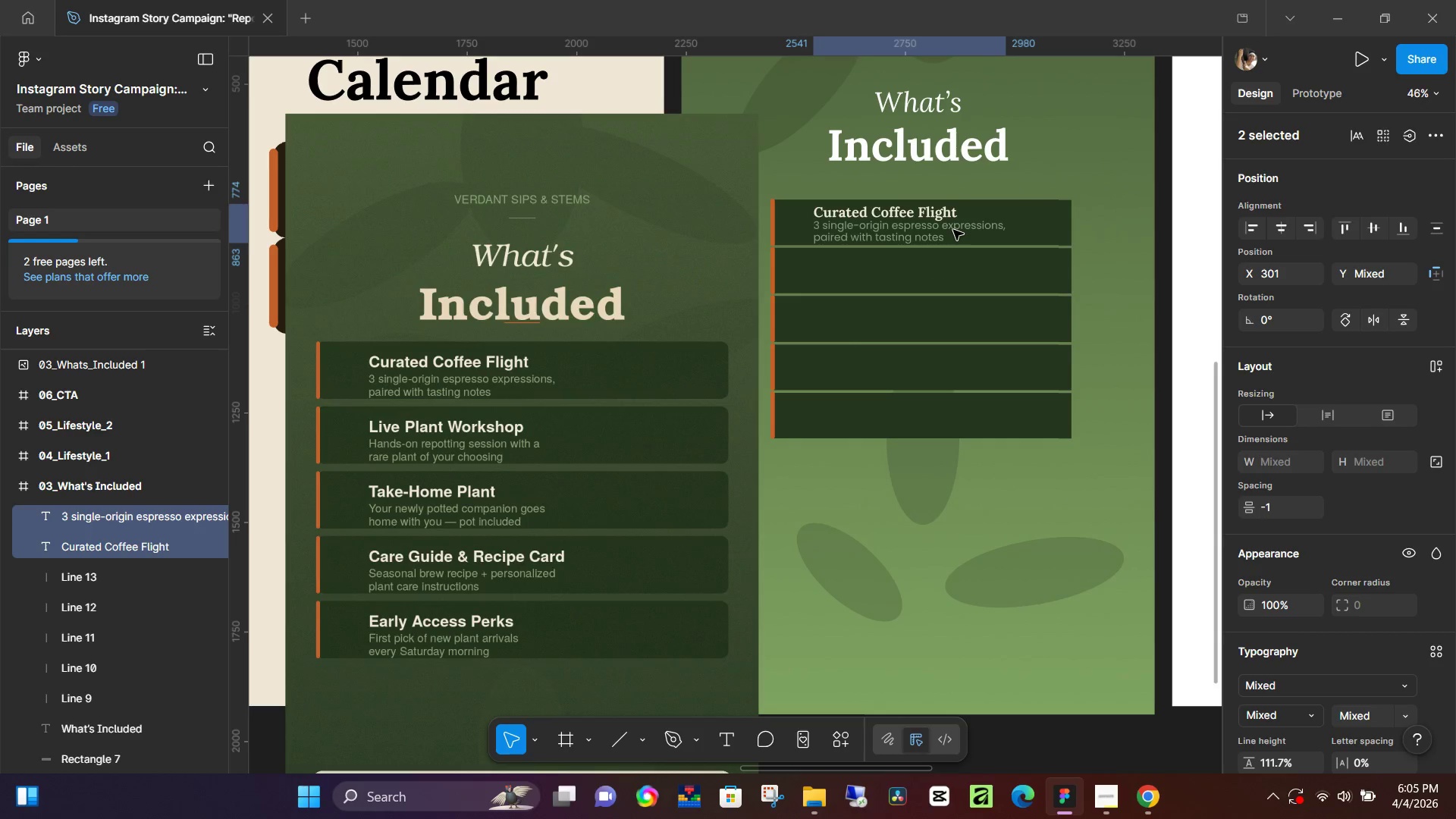 
key(ArrowUp)
 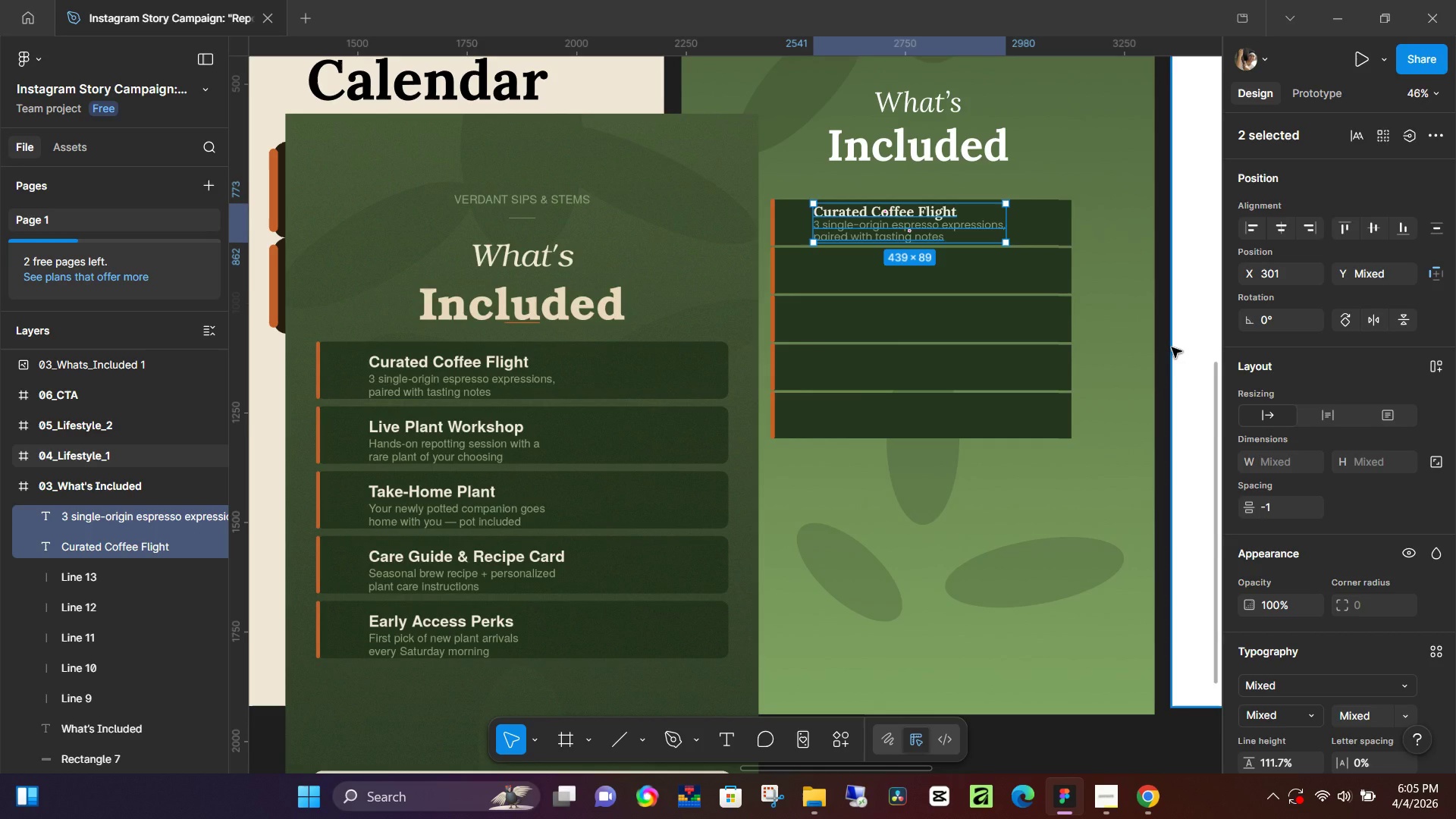 
wait(35.03)
 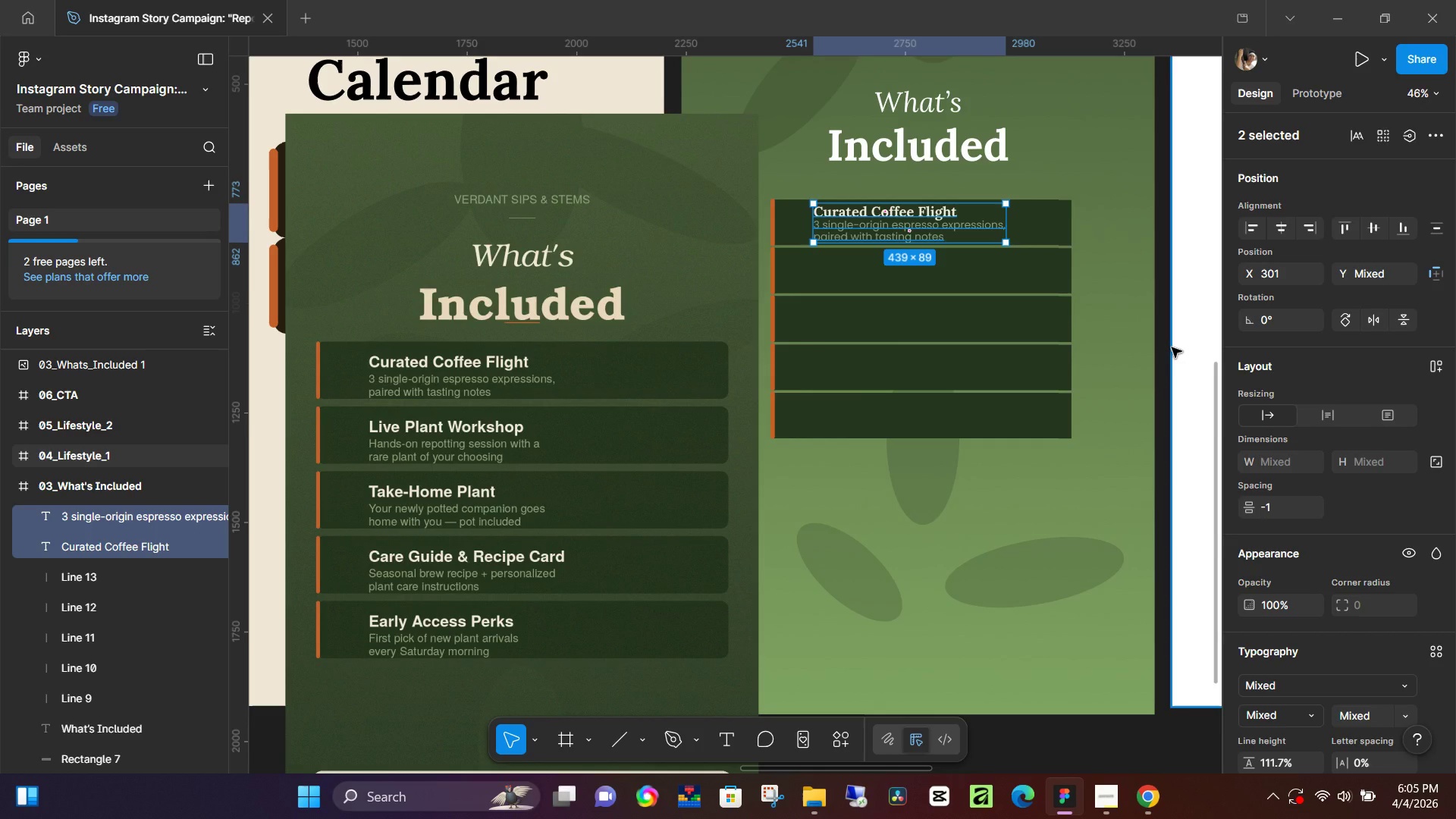 
hold_key(key=AltLeft, duration=1.5)
left_click_drag(start_coordinate=[886, 223], to_coordinate=[883, 269])
 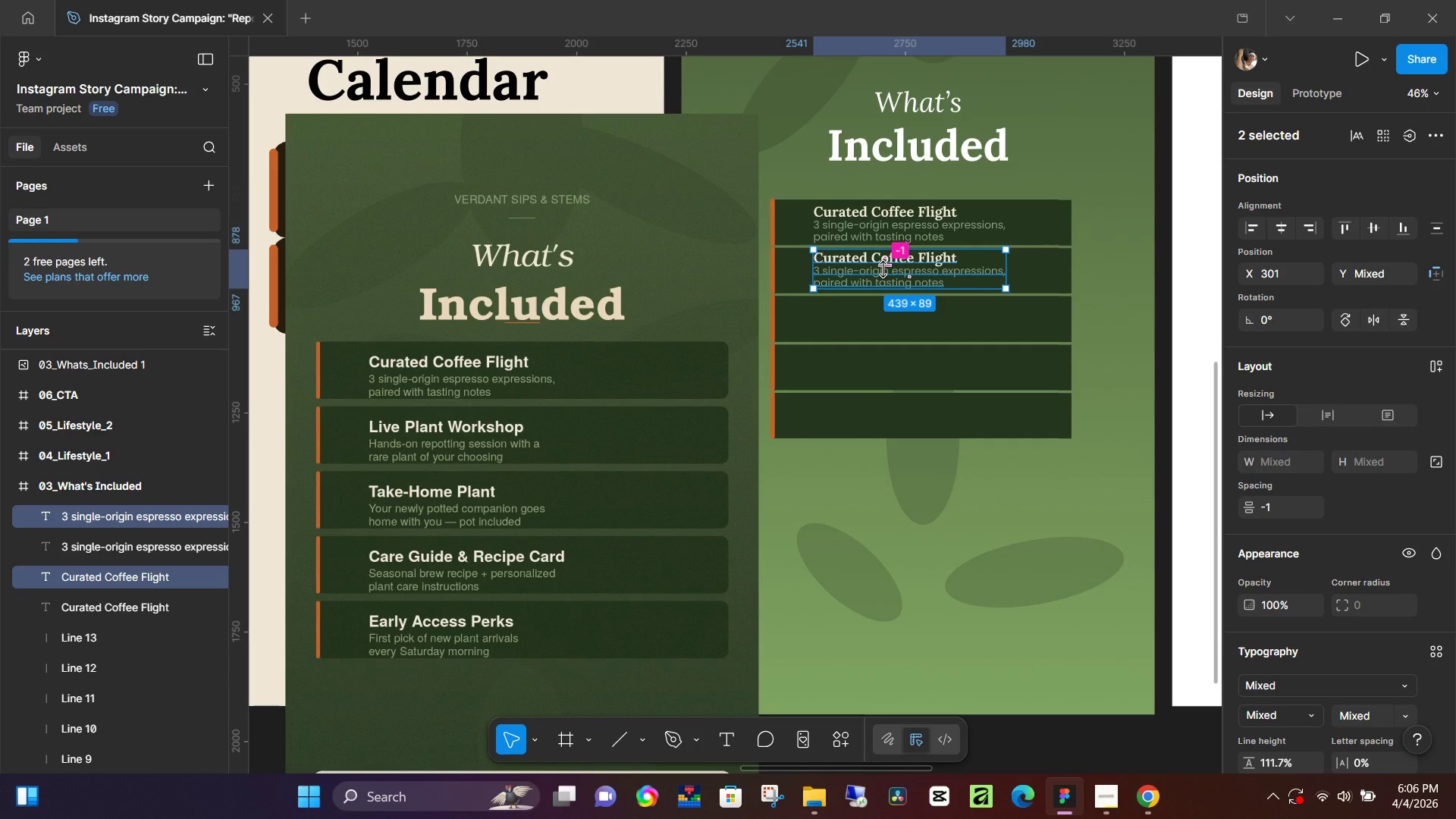 
hold_key(key=AltLeft, duration=1.5)
 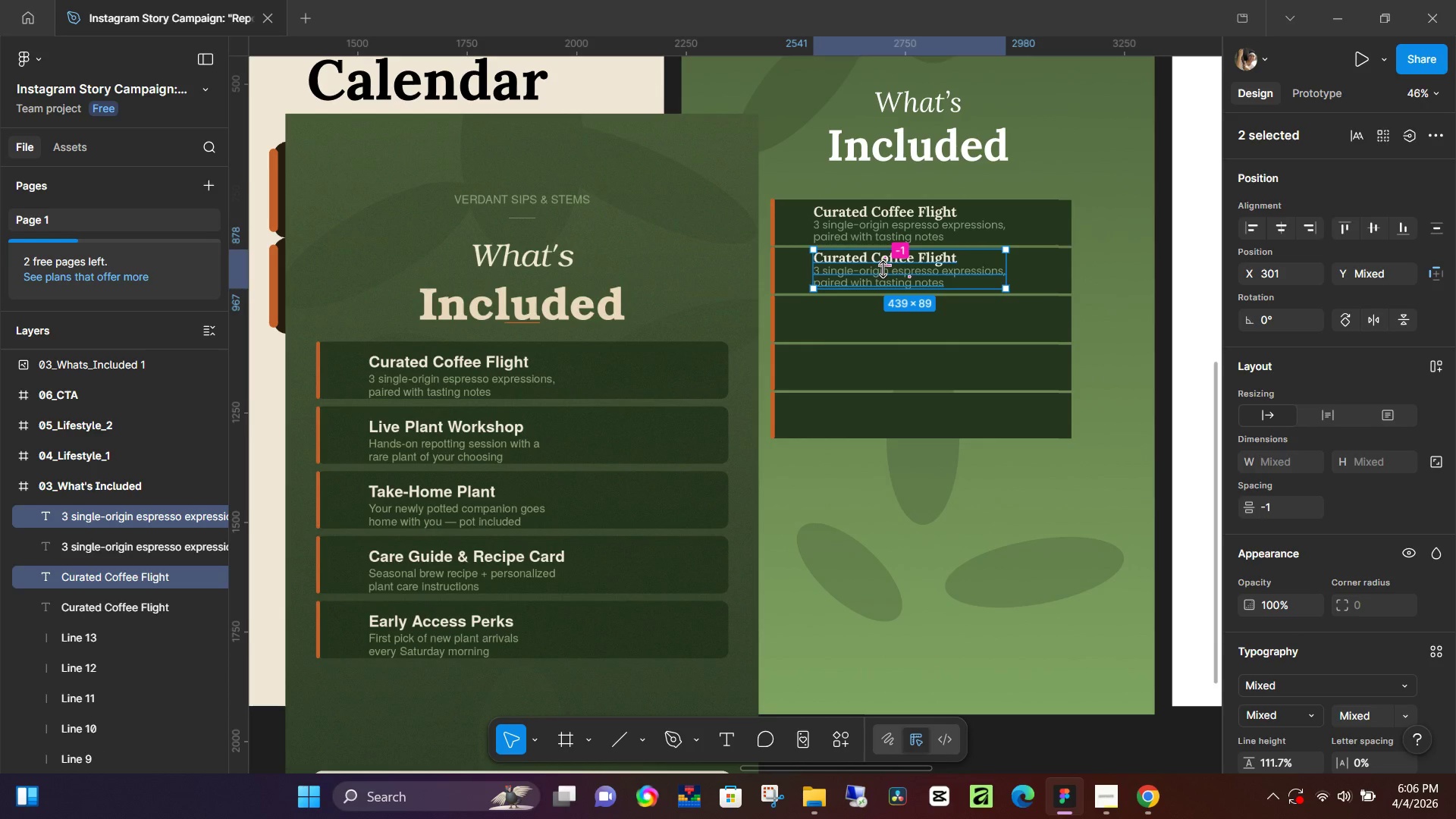 
hold_key(key=AltLeft, duration=0.42)
 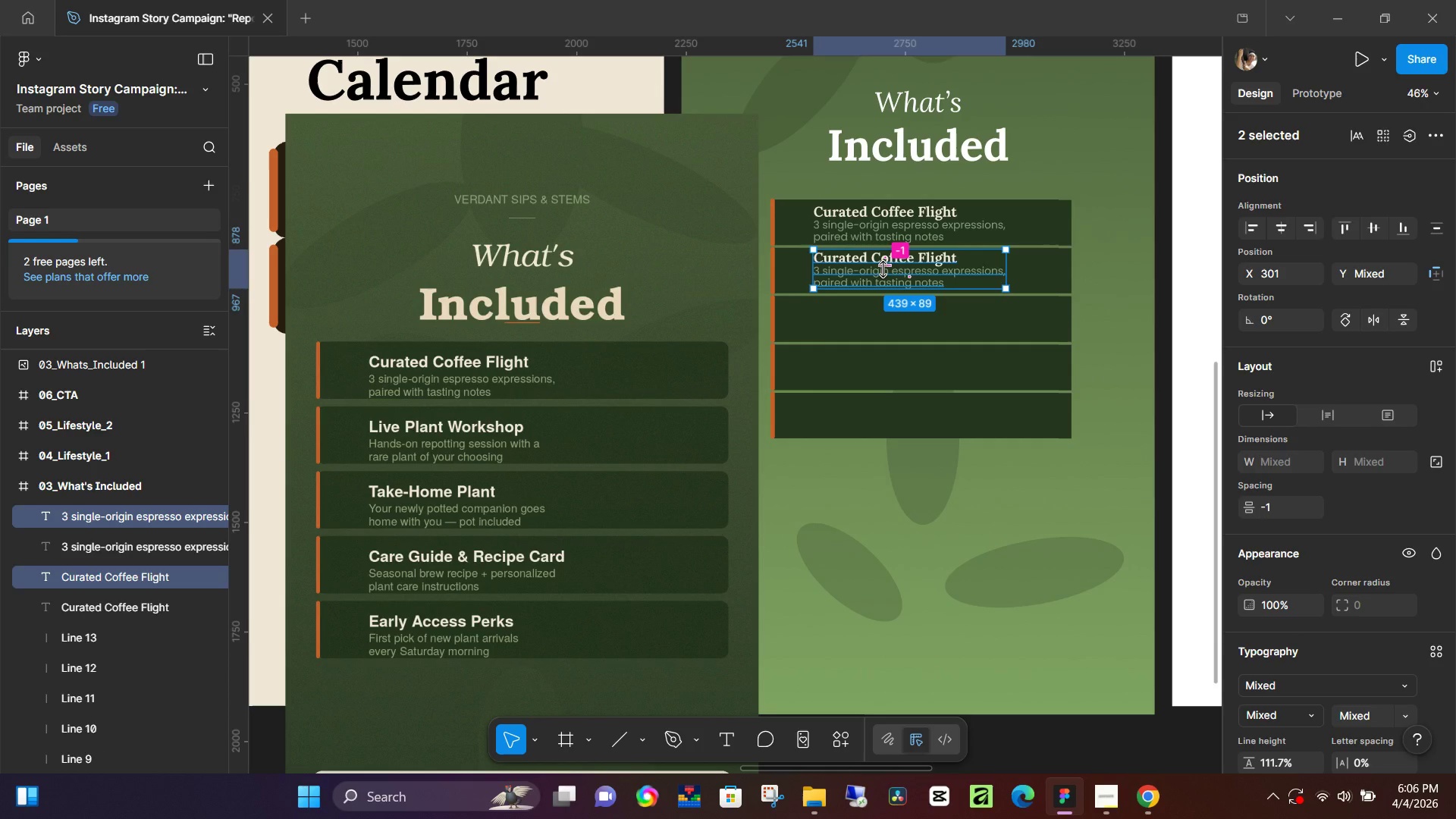 
hold_key(key=AltLeft, duration=1.5)
left_click_drag(start_coordinate=[883, 268], to_coordinate=[883, 318])
 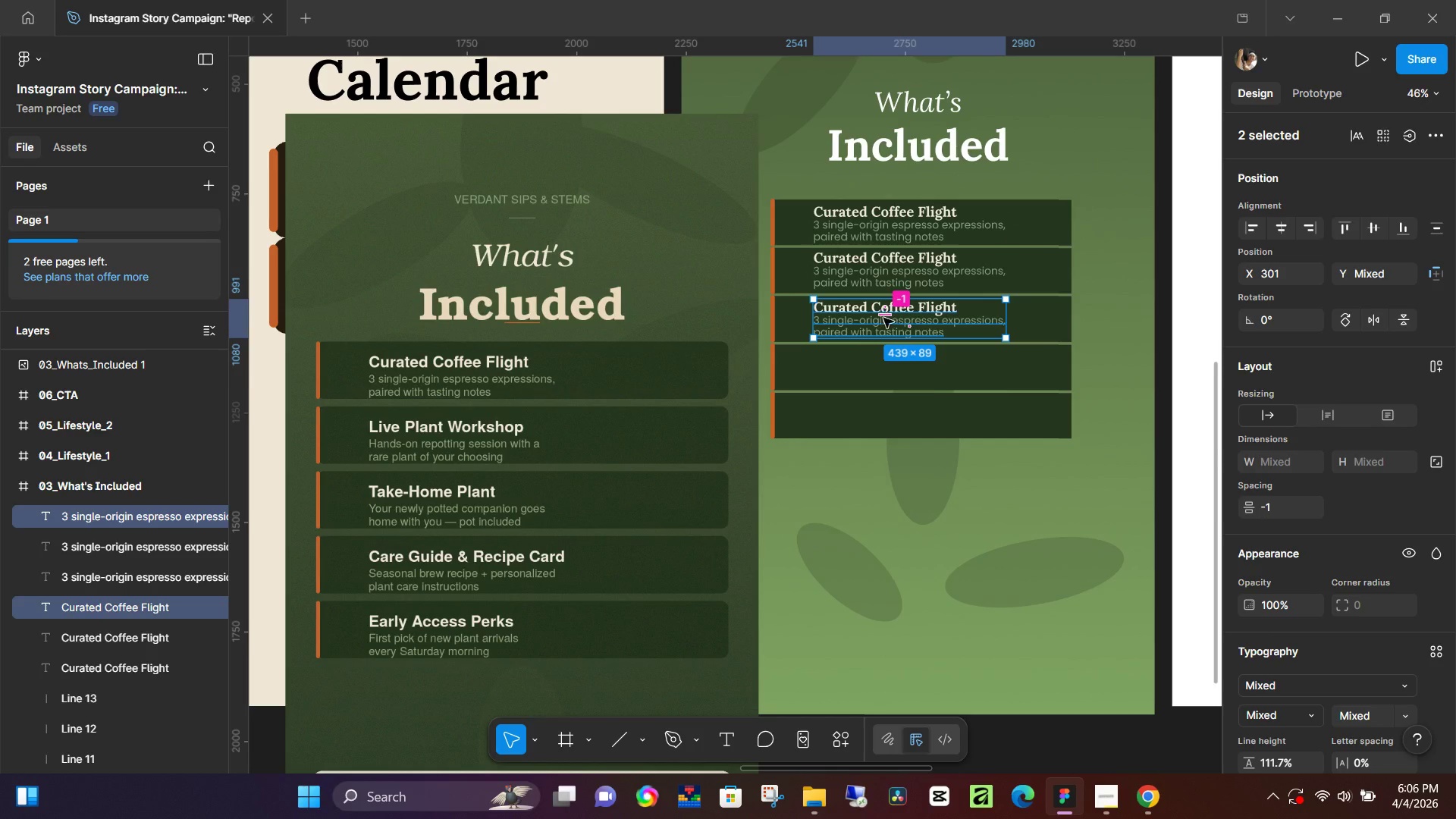 
hold_key(key=AltLeft, duration=1.5)
 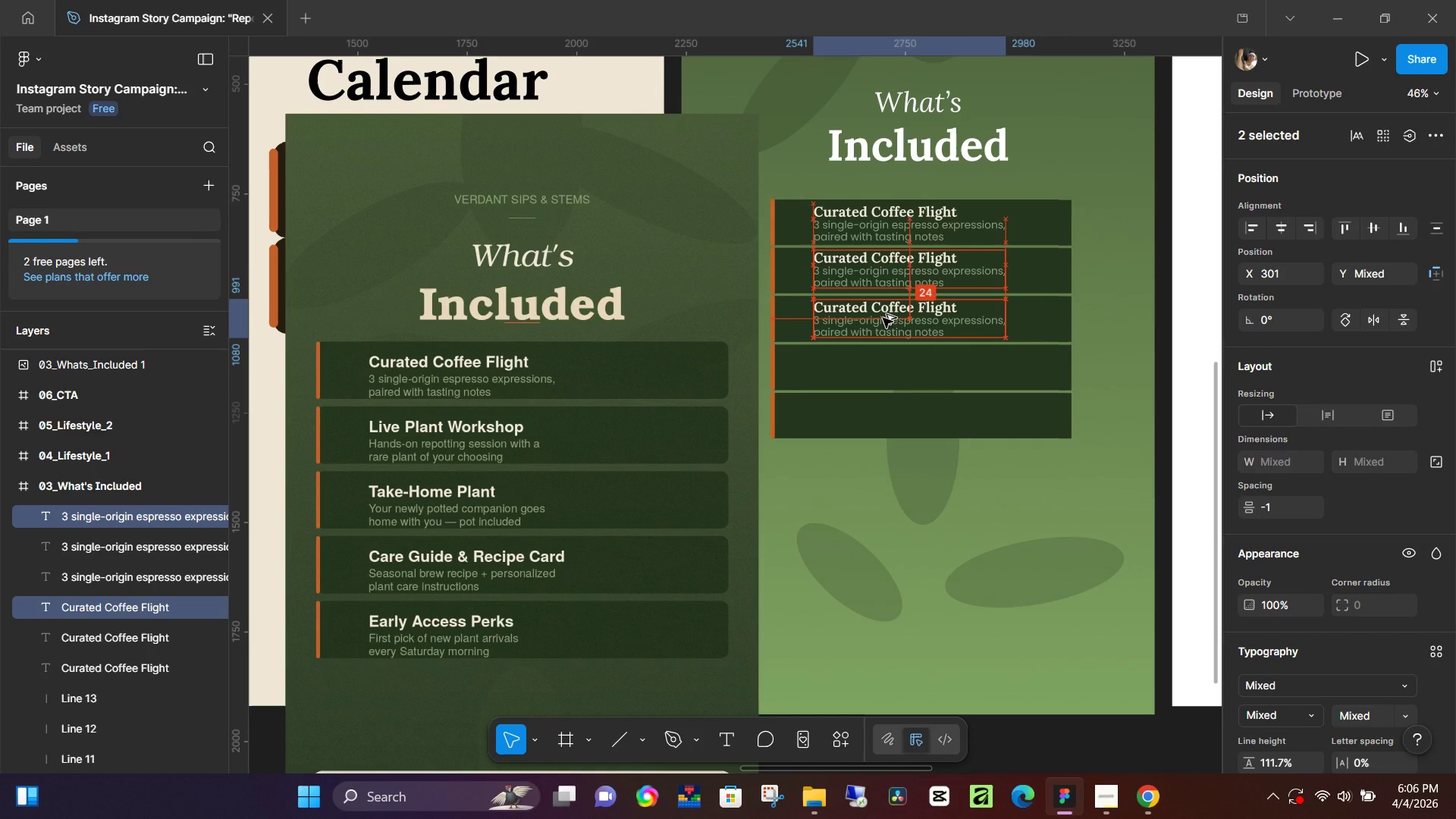 
hold_key(key=AltLeft, duration=1.22)
 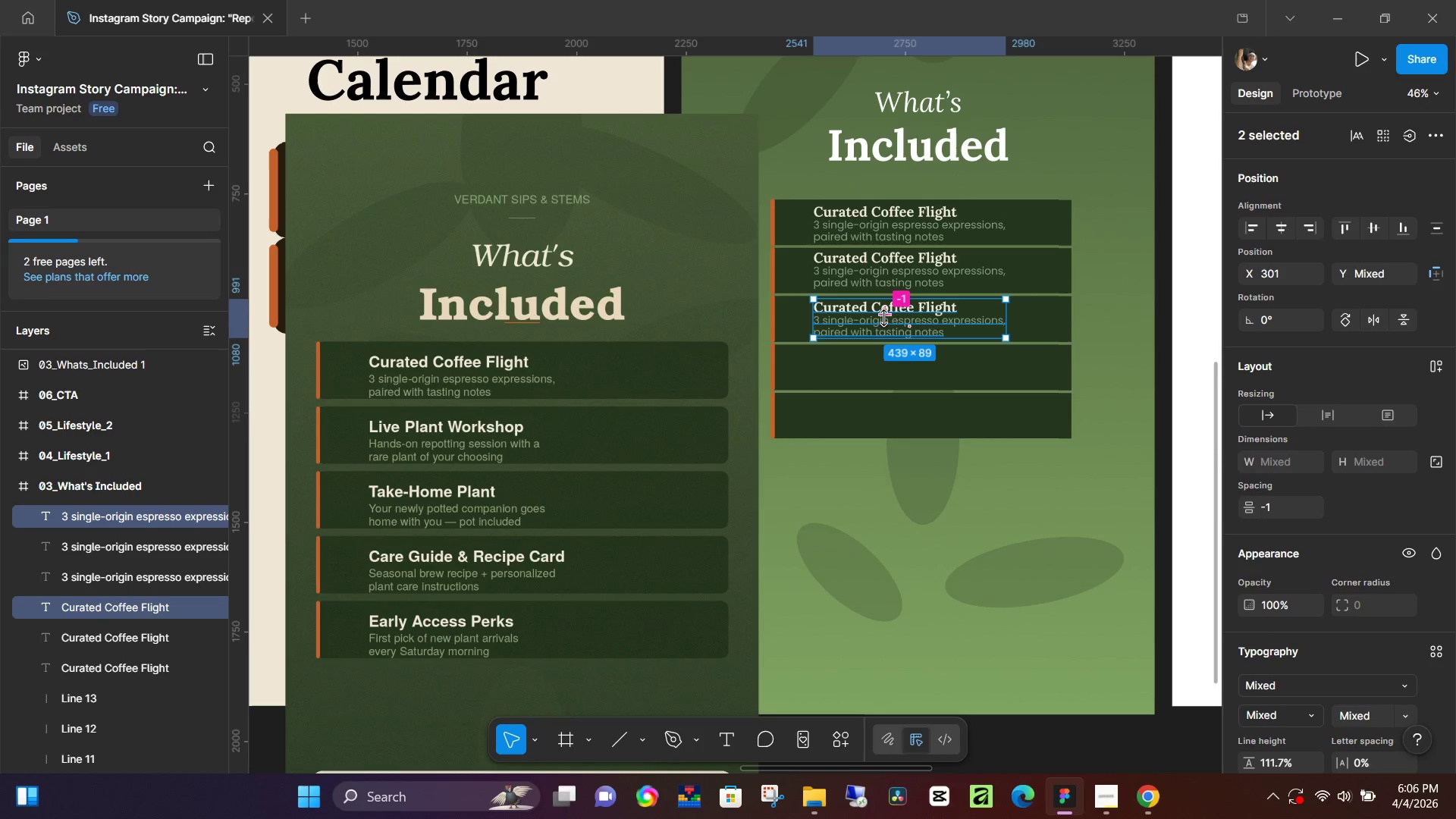 
key(Control+D)
 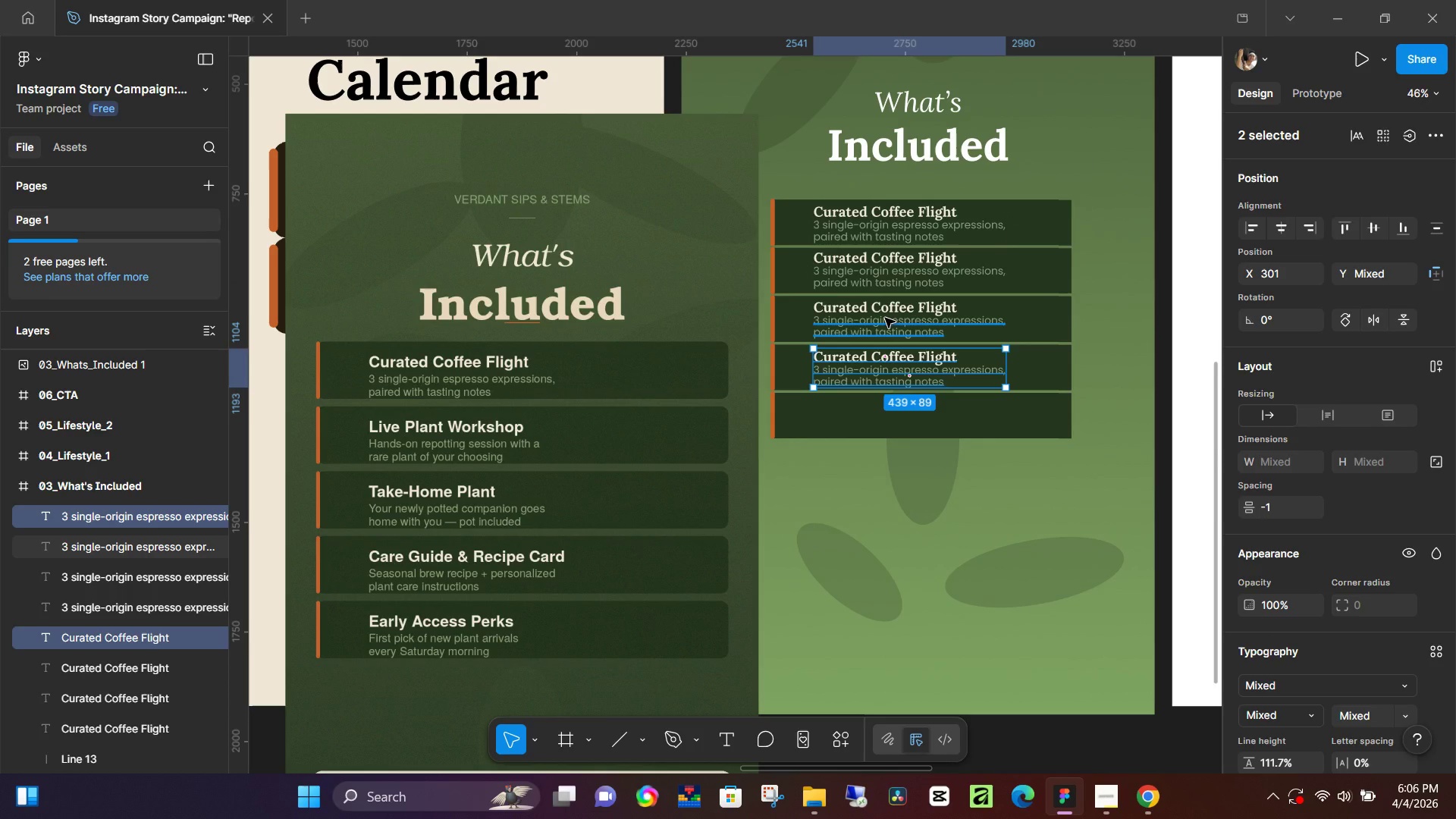 
key(Control+D)
 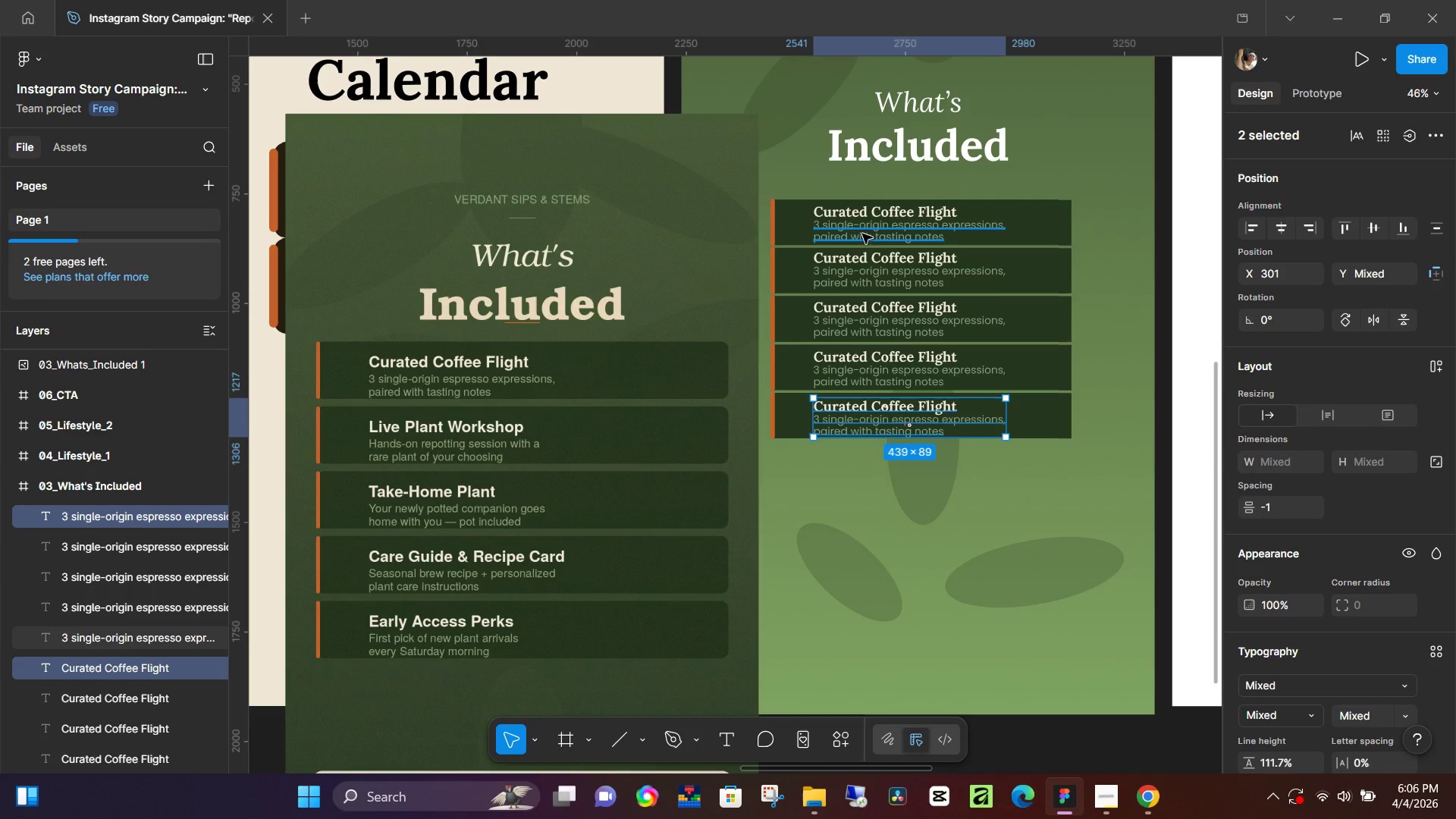 
double_click([868, 256])
 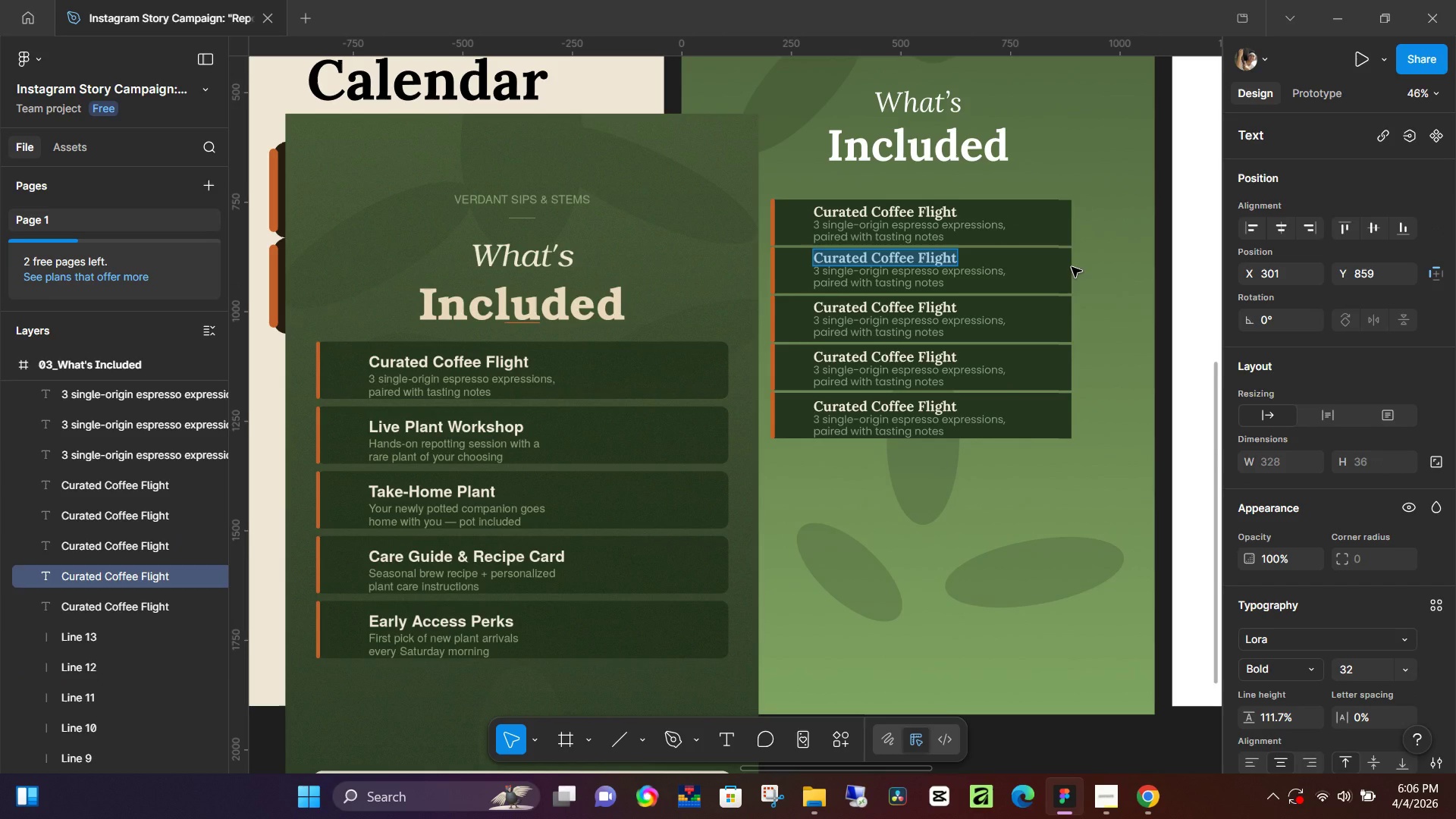 
type(Live Plant Workshop)
 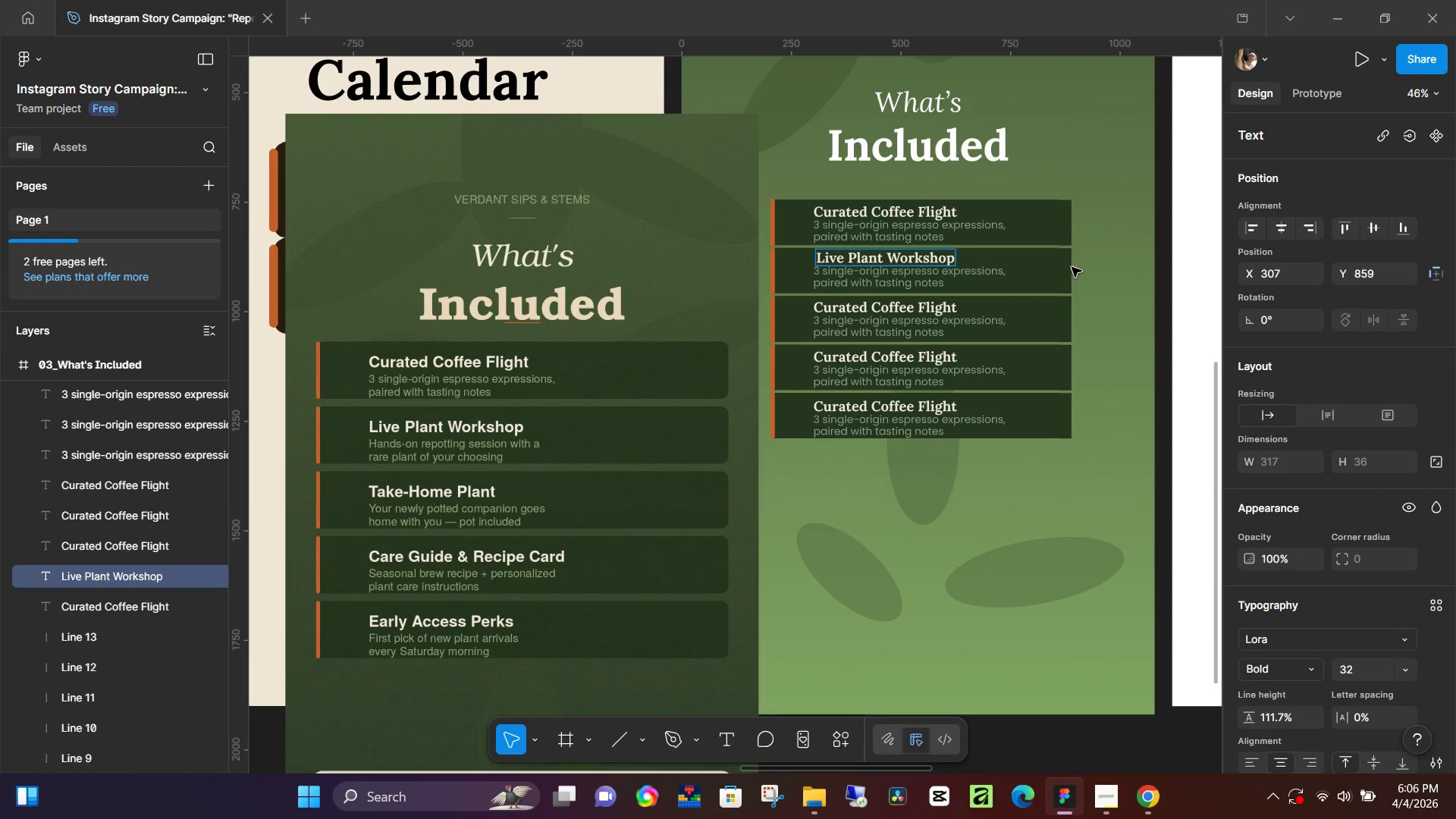 
double_click([929, 276])
 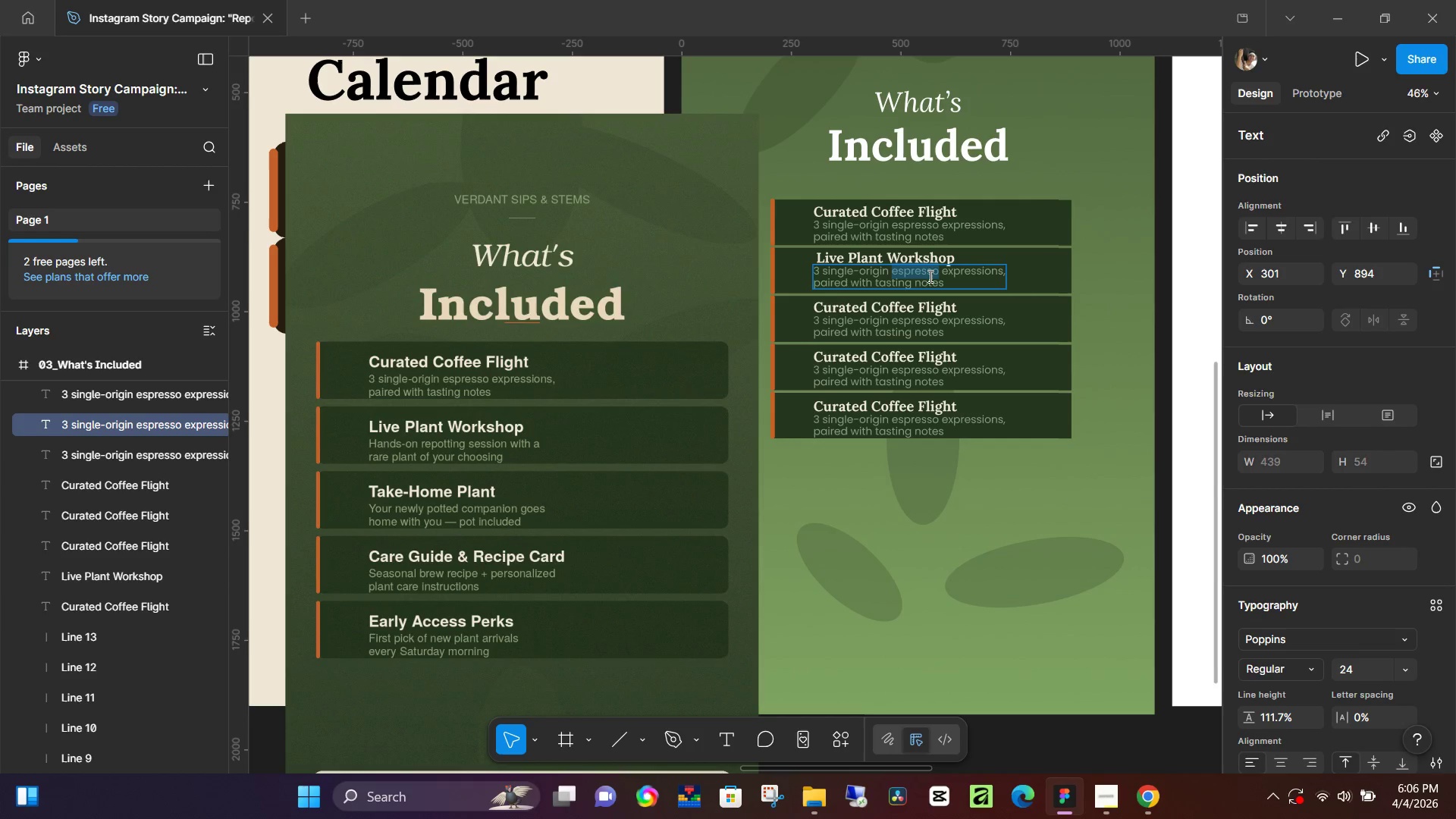 
key(Control+ControlLeft)
 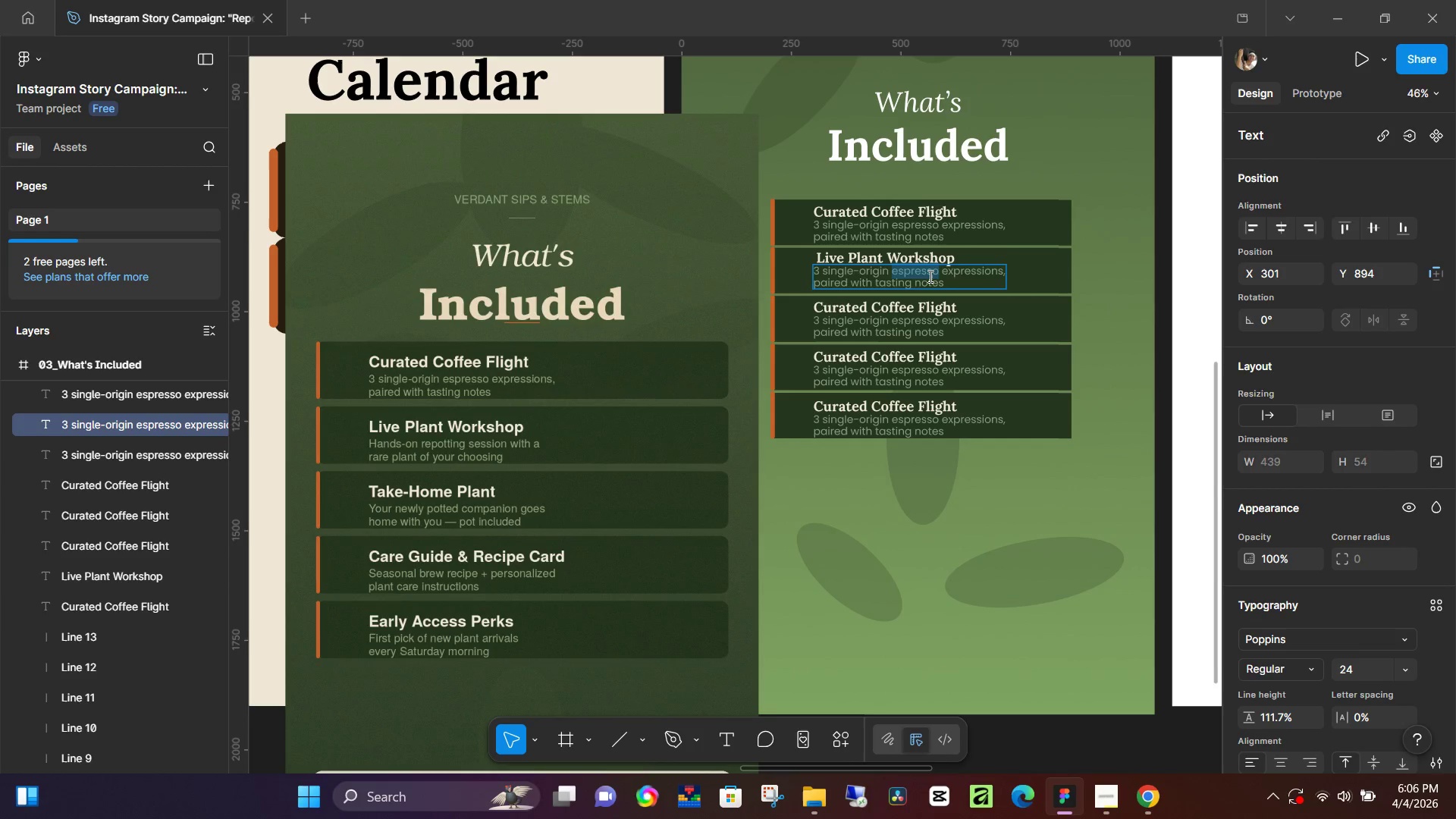 
key(Control+A)
 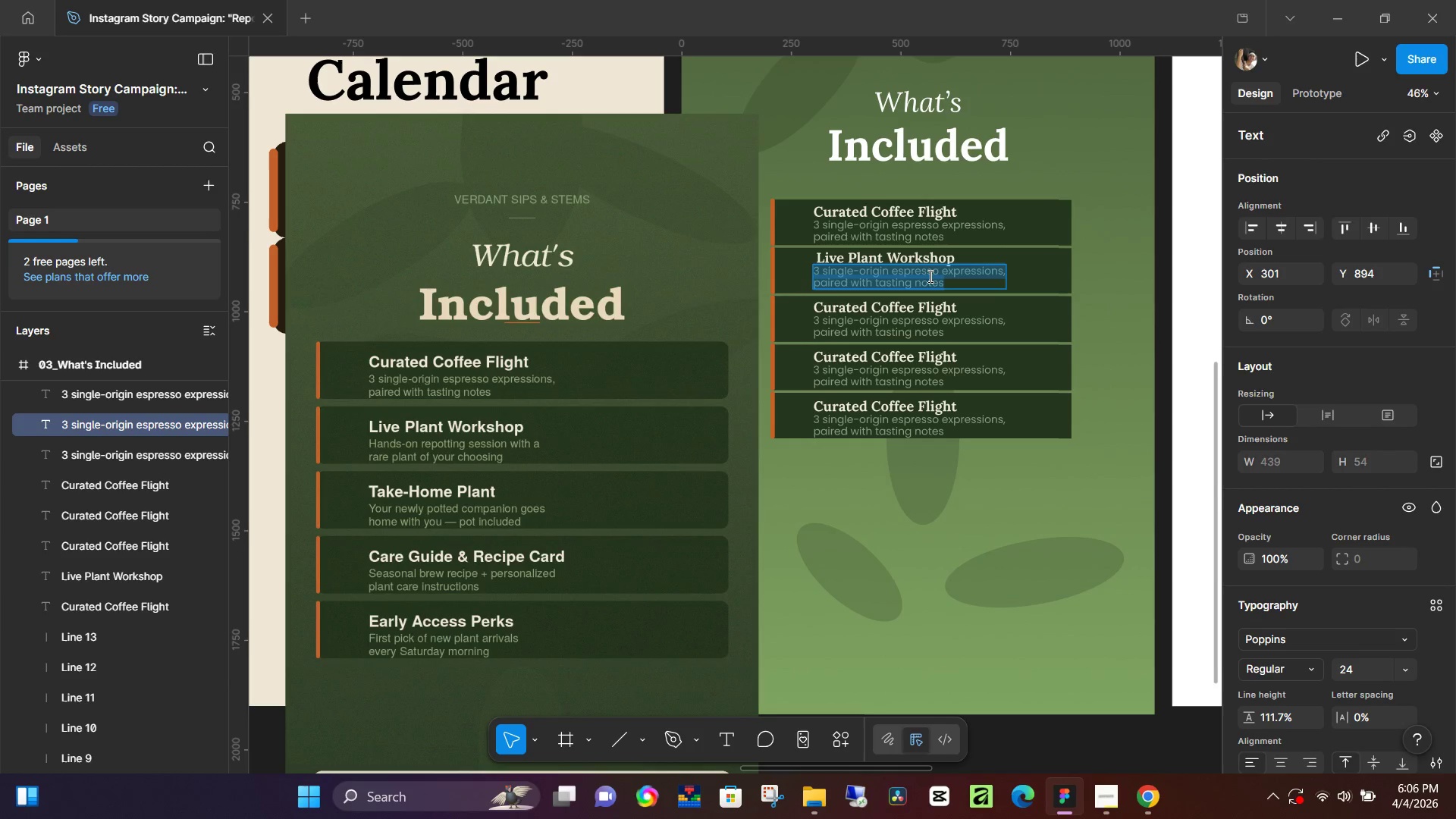 
type(Hands-on repotting session with a )
 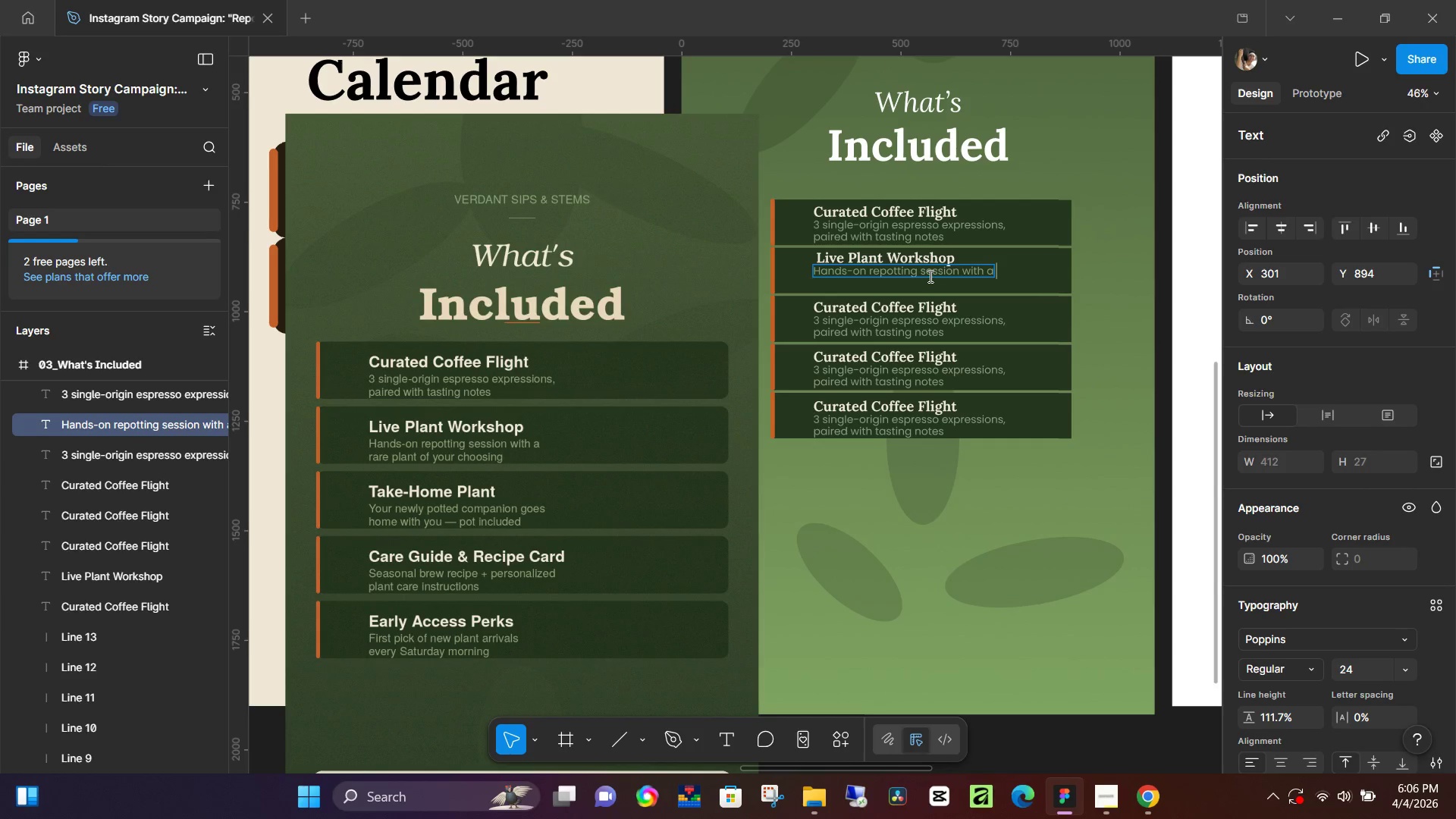 
key(Enter)
 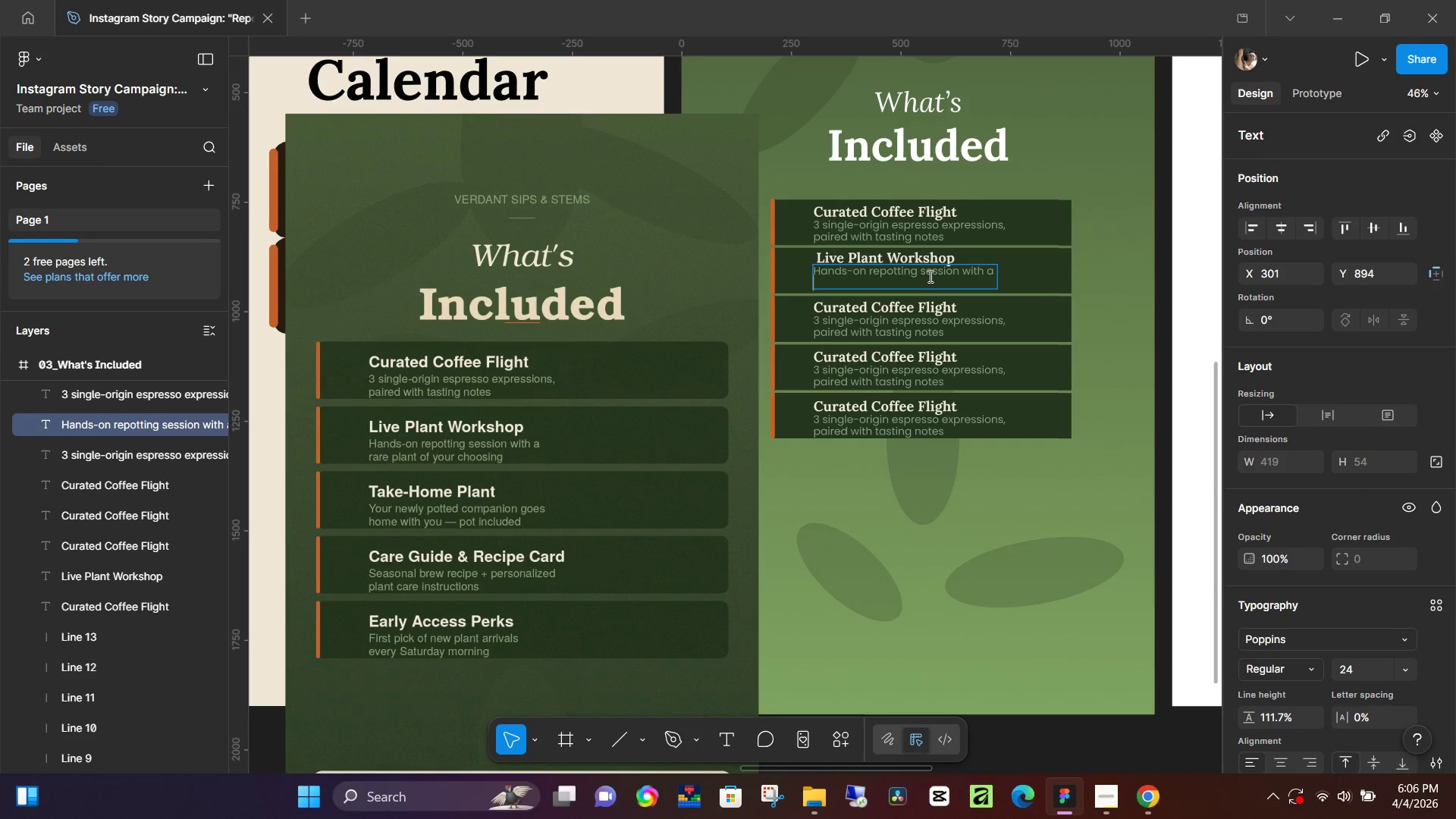 
type(rare p)
key(Backspace)
type(plant of your choosing)
 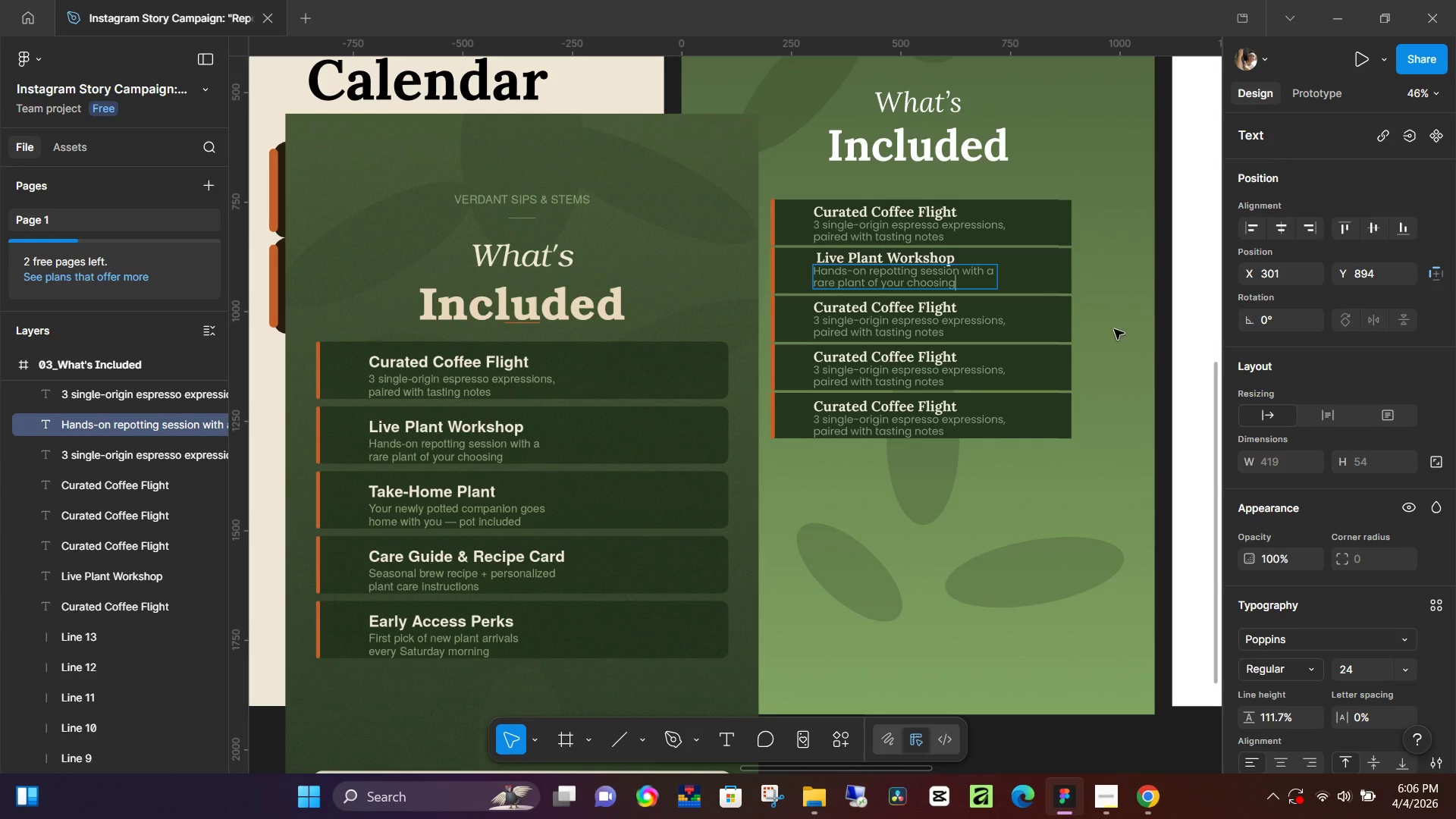 
left_click([940, 261])
 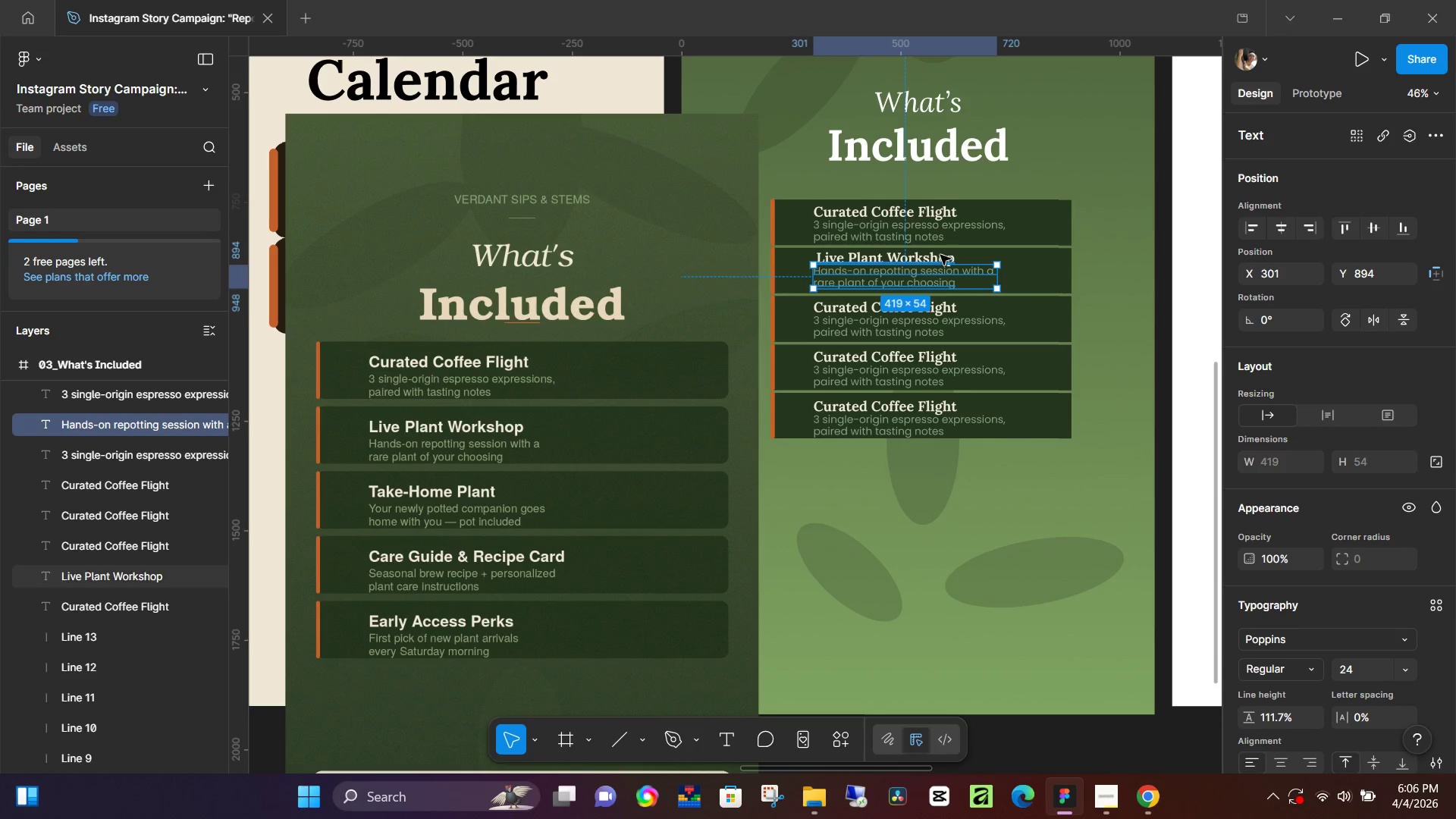 
left_click([940, 254])
 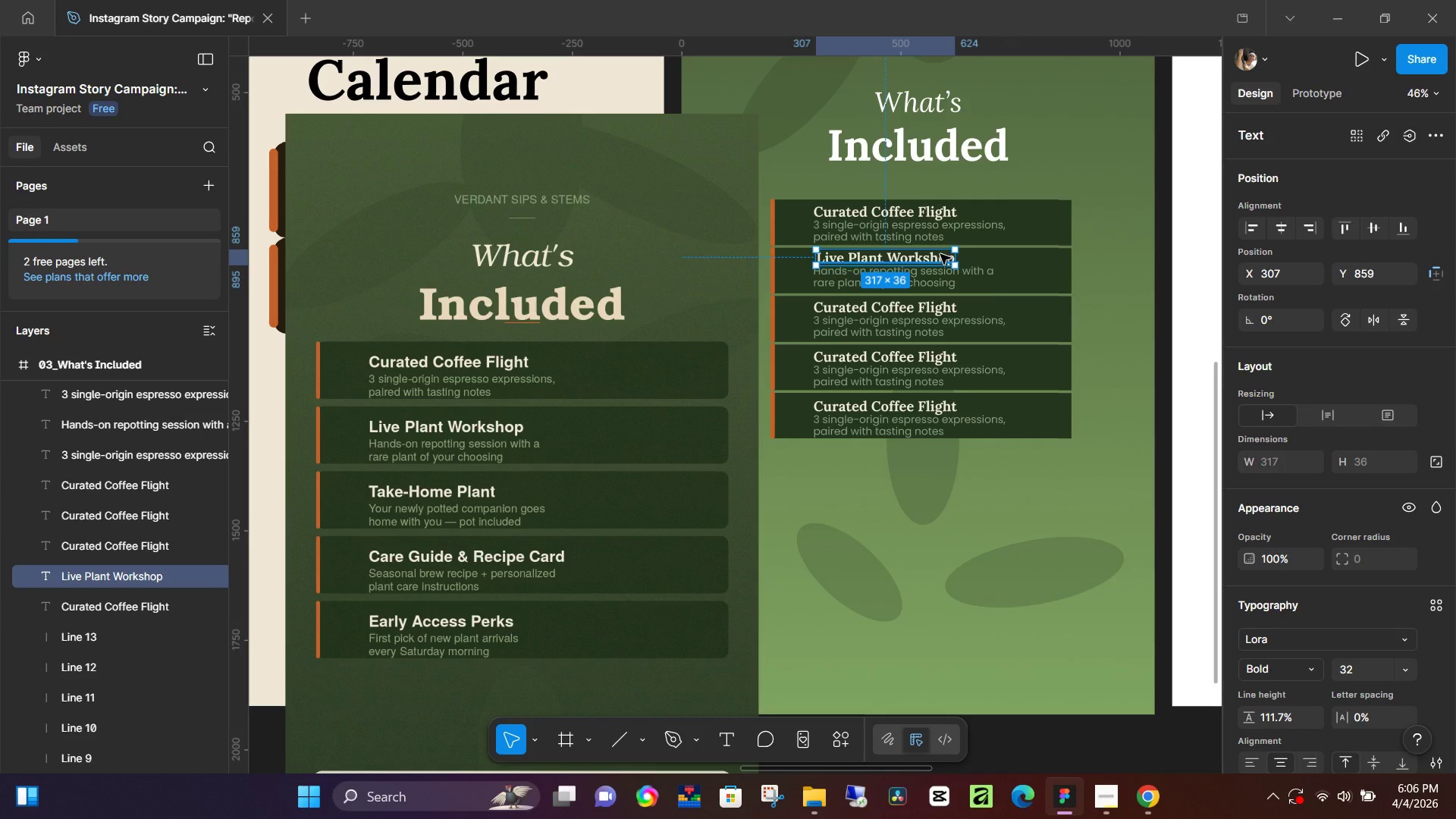 
key(ArrowLeft)
 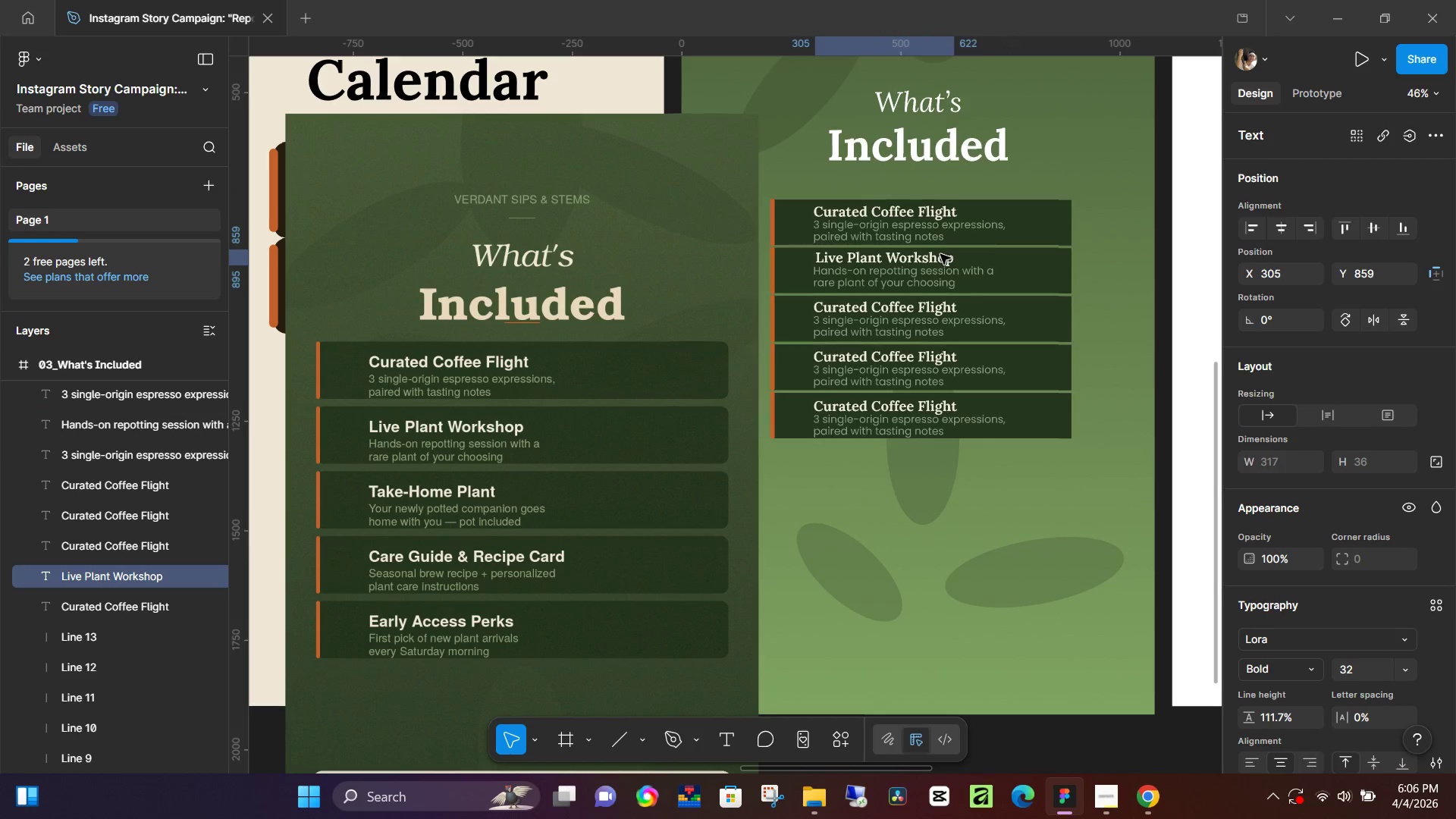 
key(ArrowLeft)
 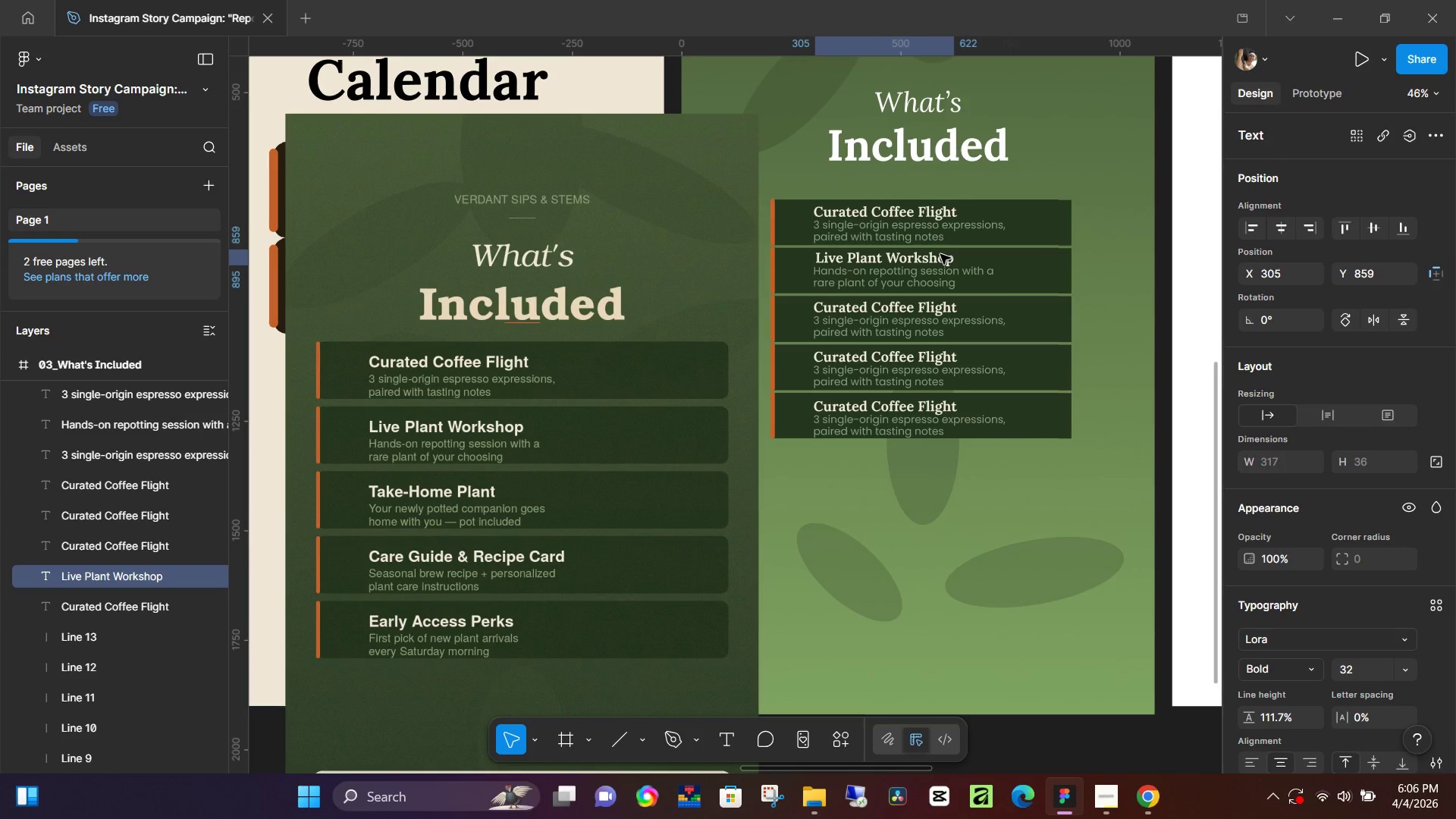 
hold_key(key=ArrowLeft, duration=0.47)
 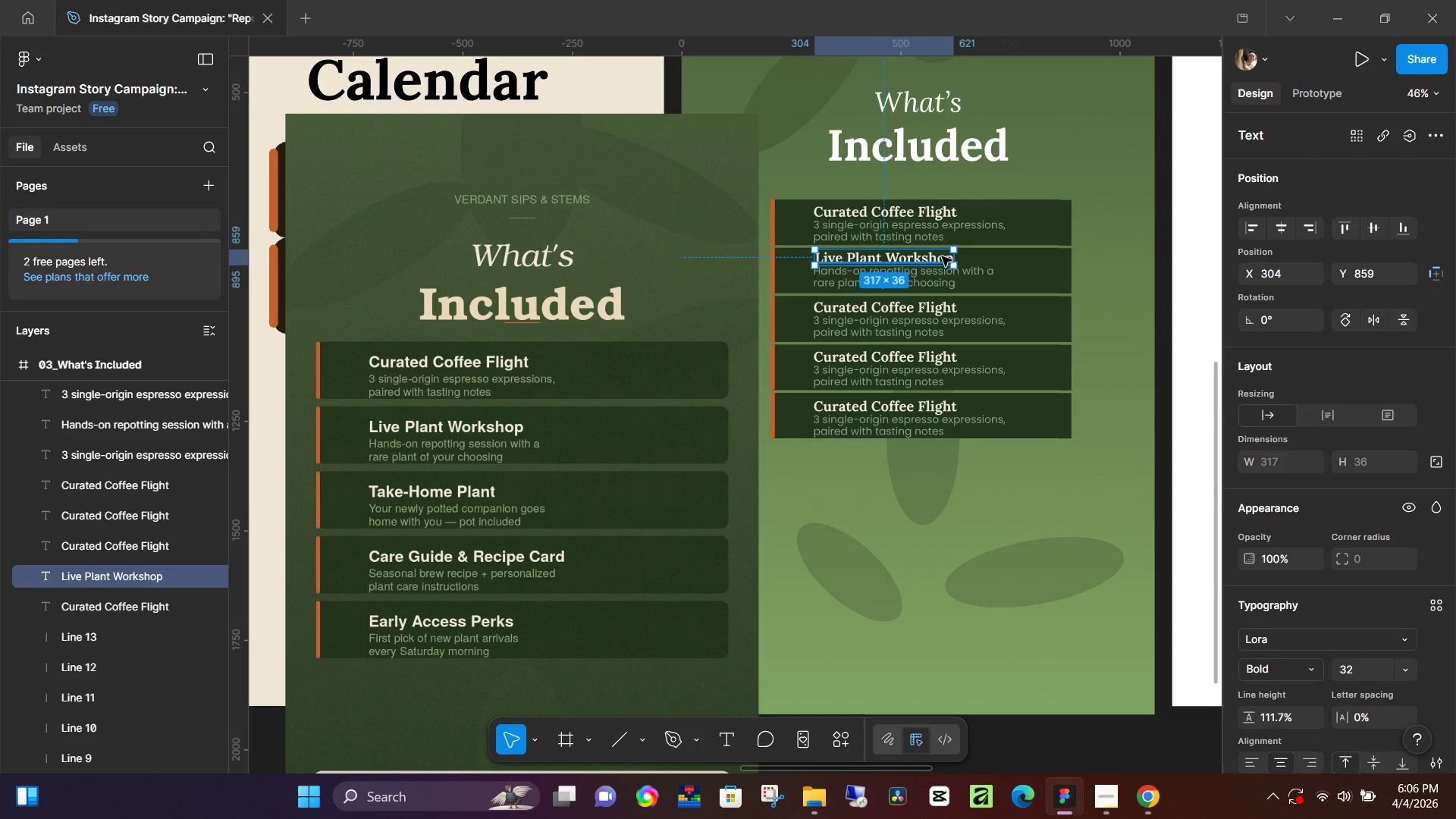 
key(ArrowLeft)
 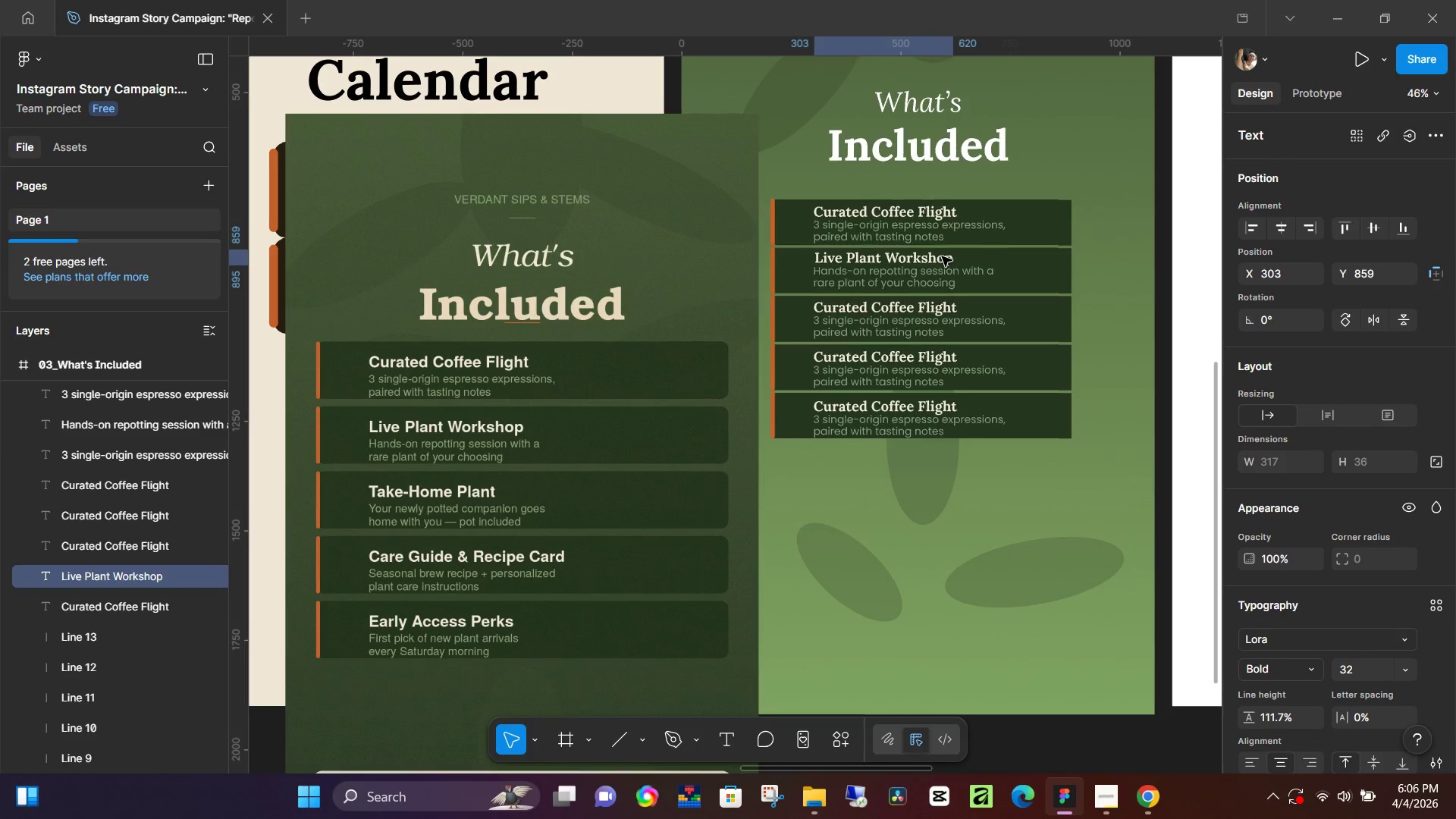 
key(ArrowLeft)
 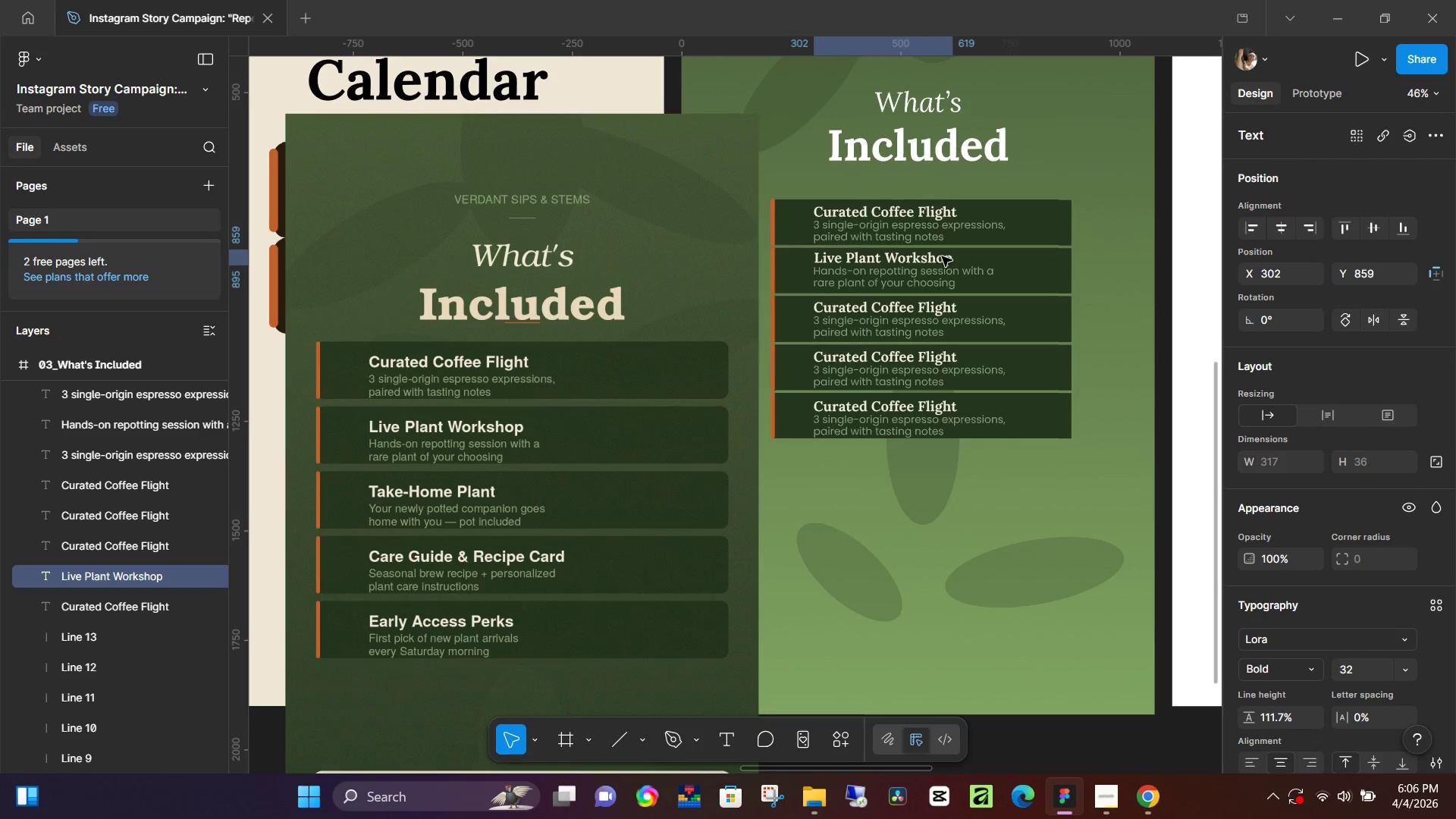 
key(ArrowLeft)
 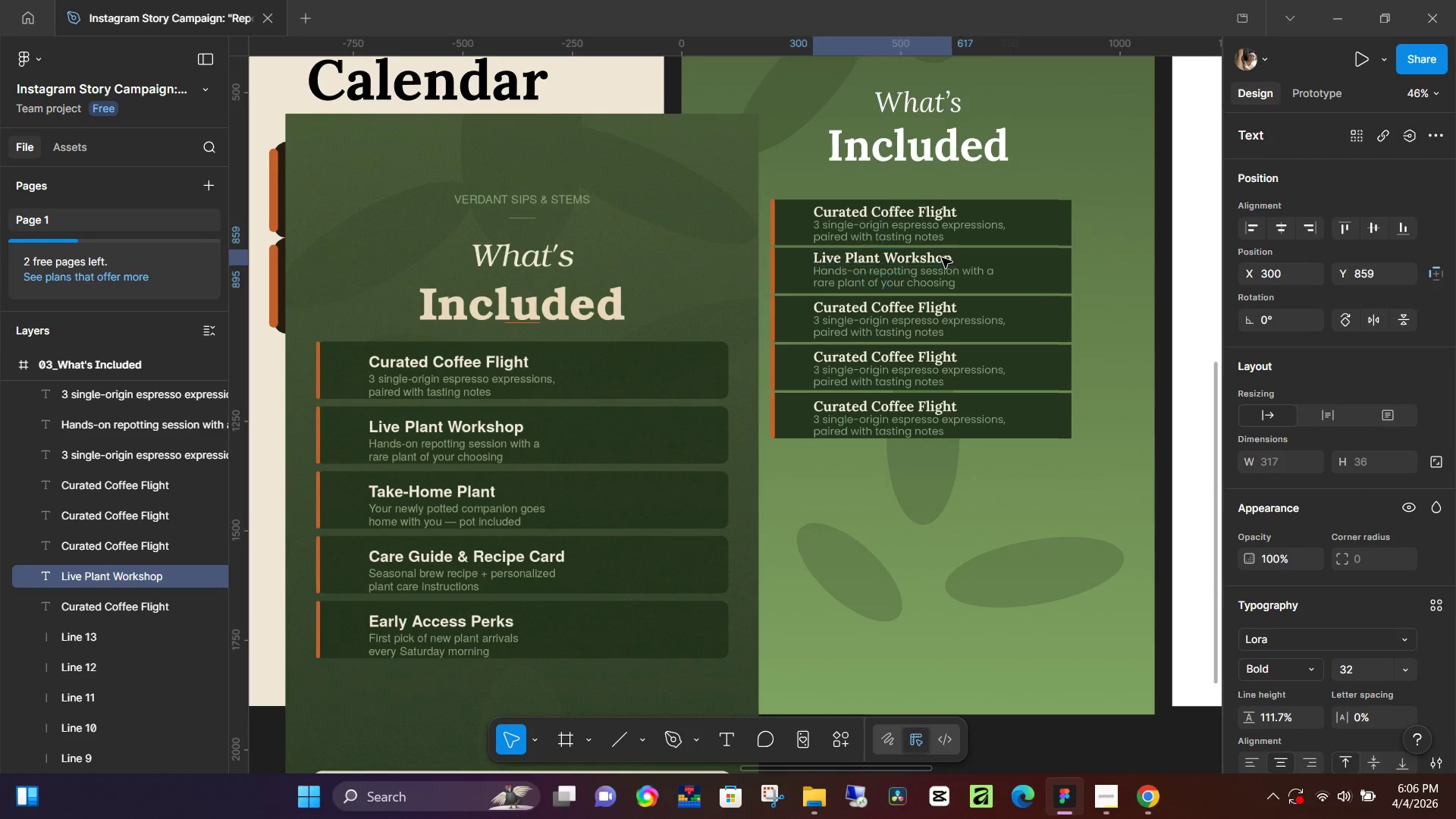 
key(ArrowLeft)
 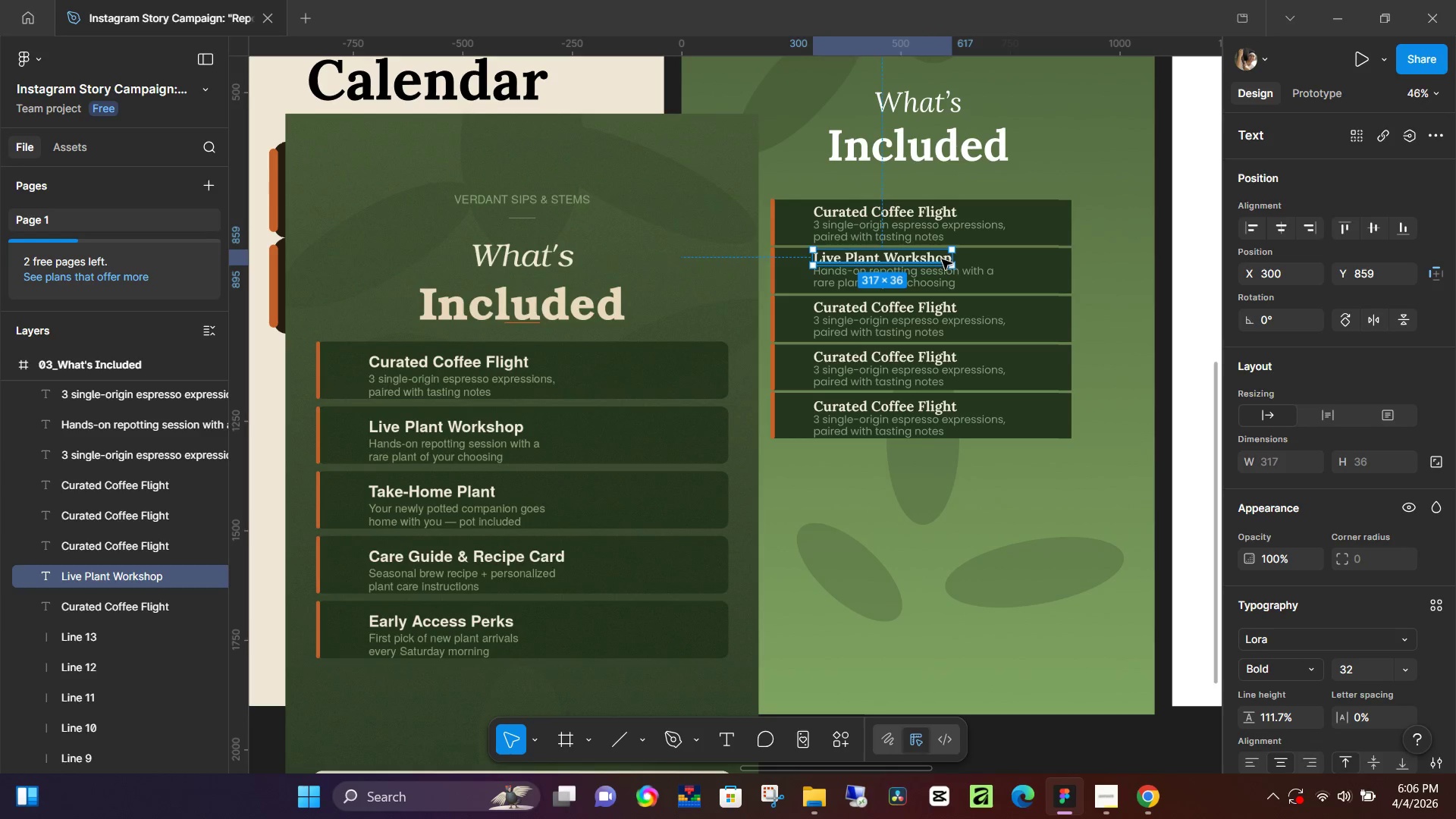 
key(ArrowLeft)
 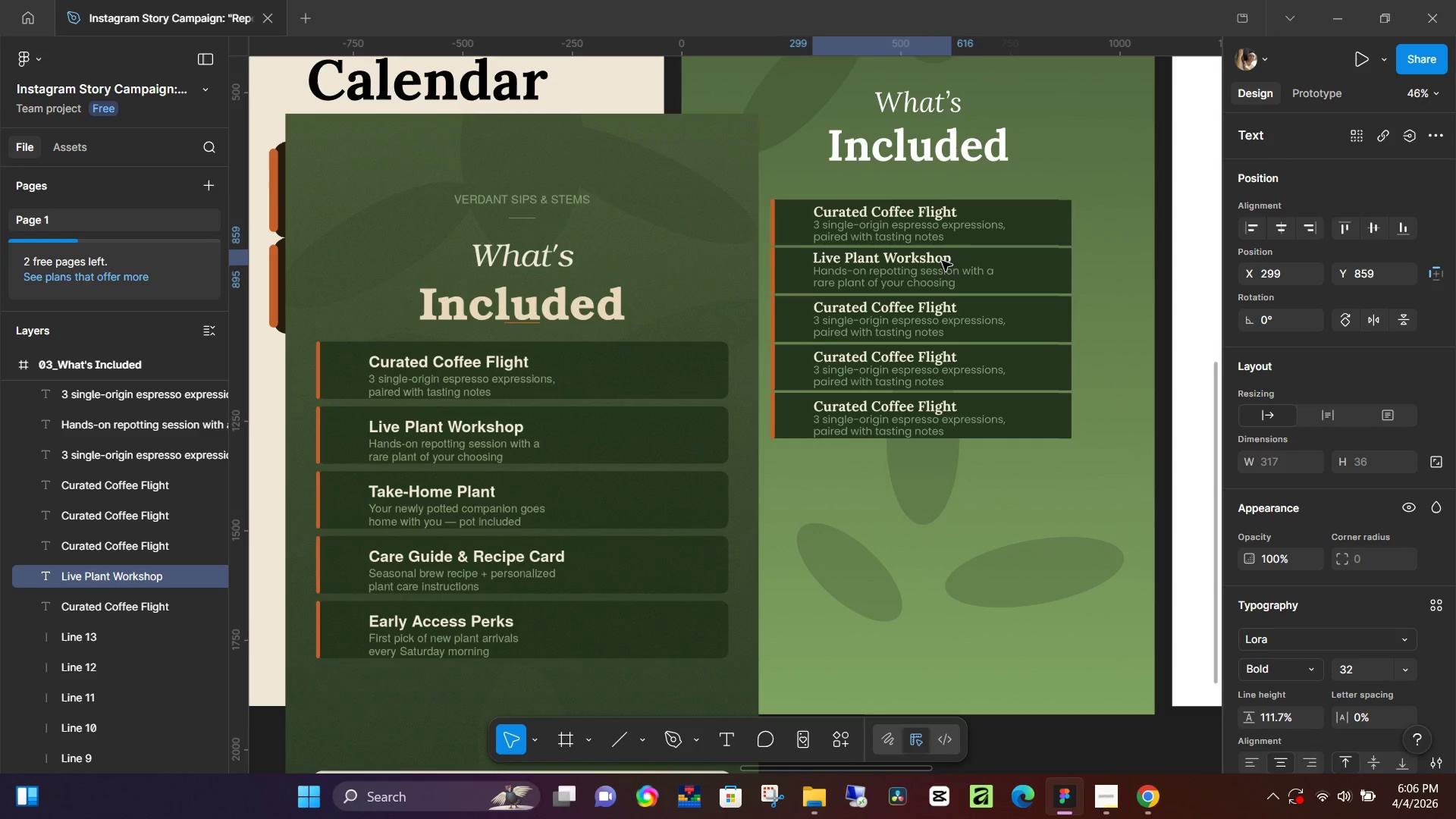 
key(ArrowLeft)
 